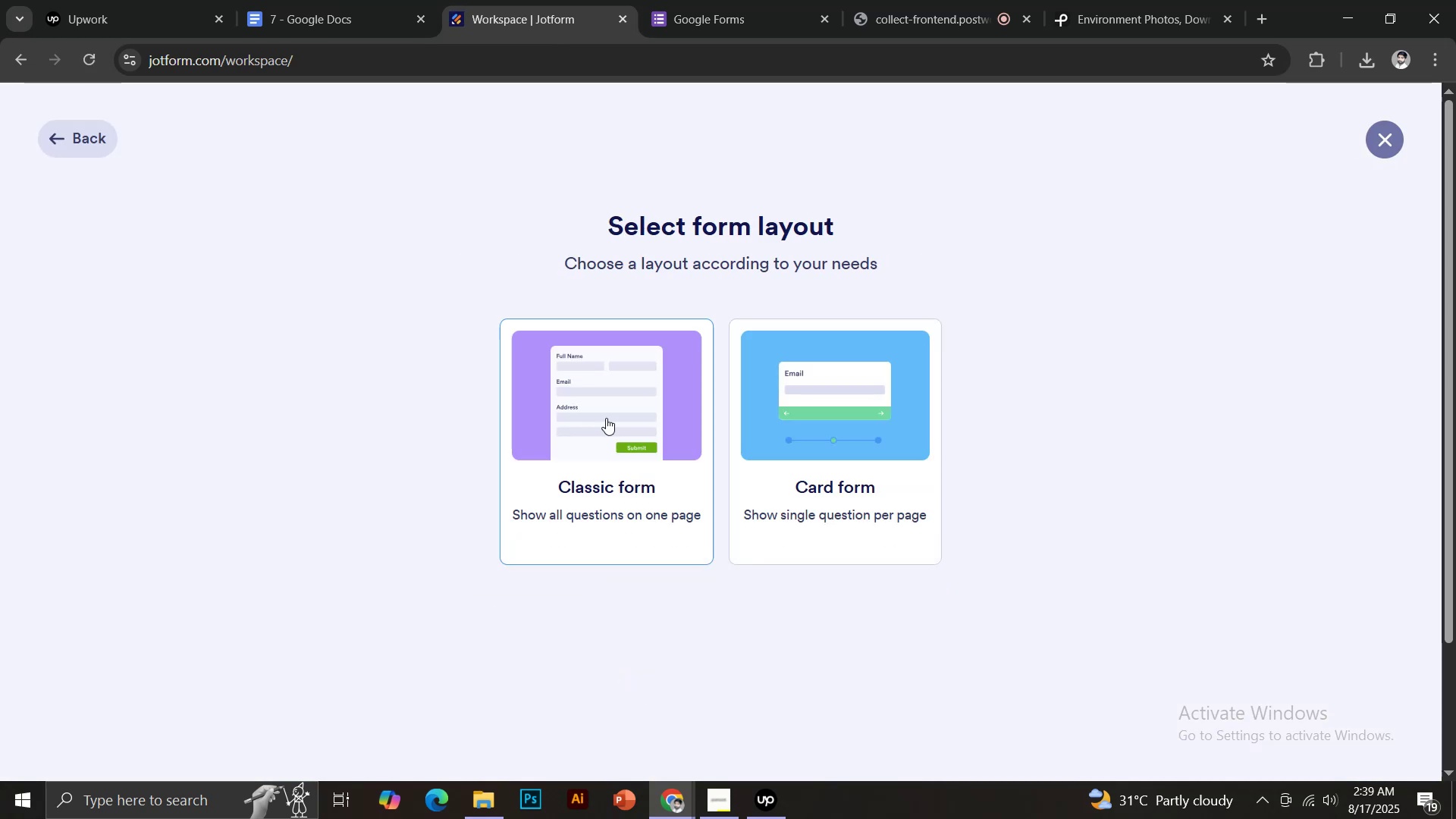 
left_click([618, 416])
 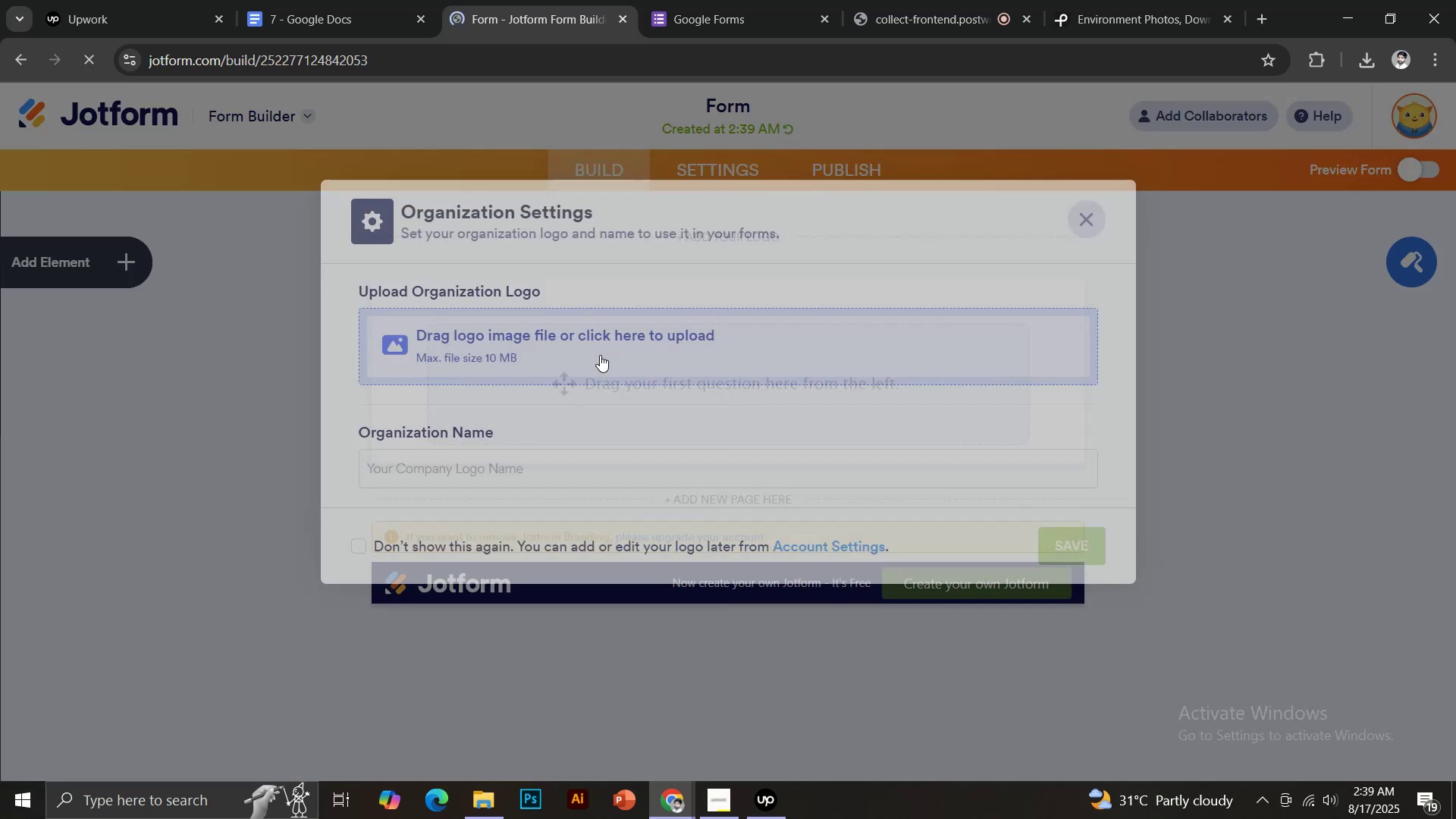 
wait(5.85)
 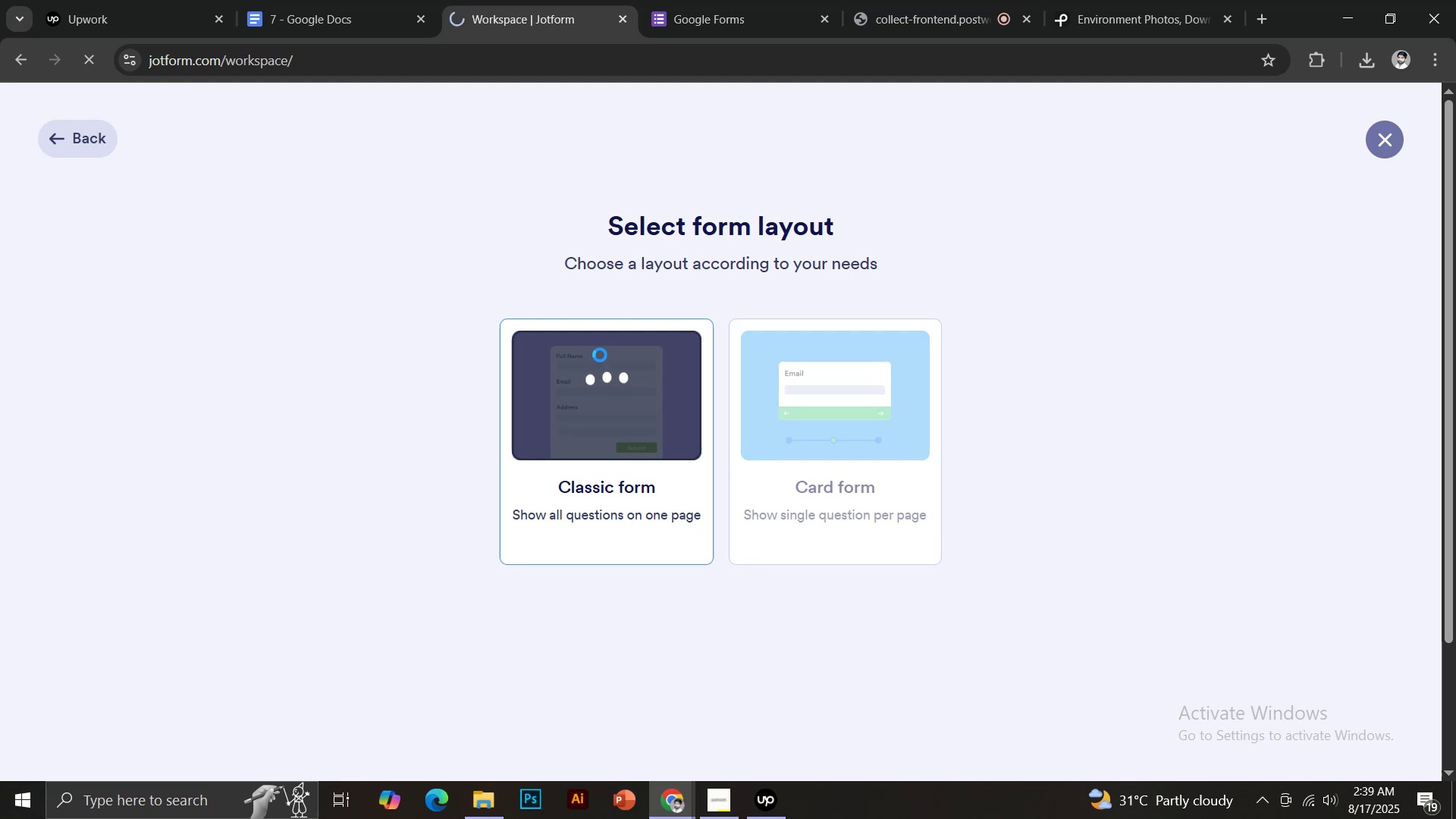 
left_click([1080, 269])
 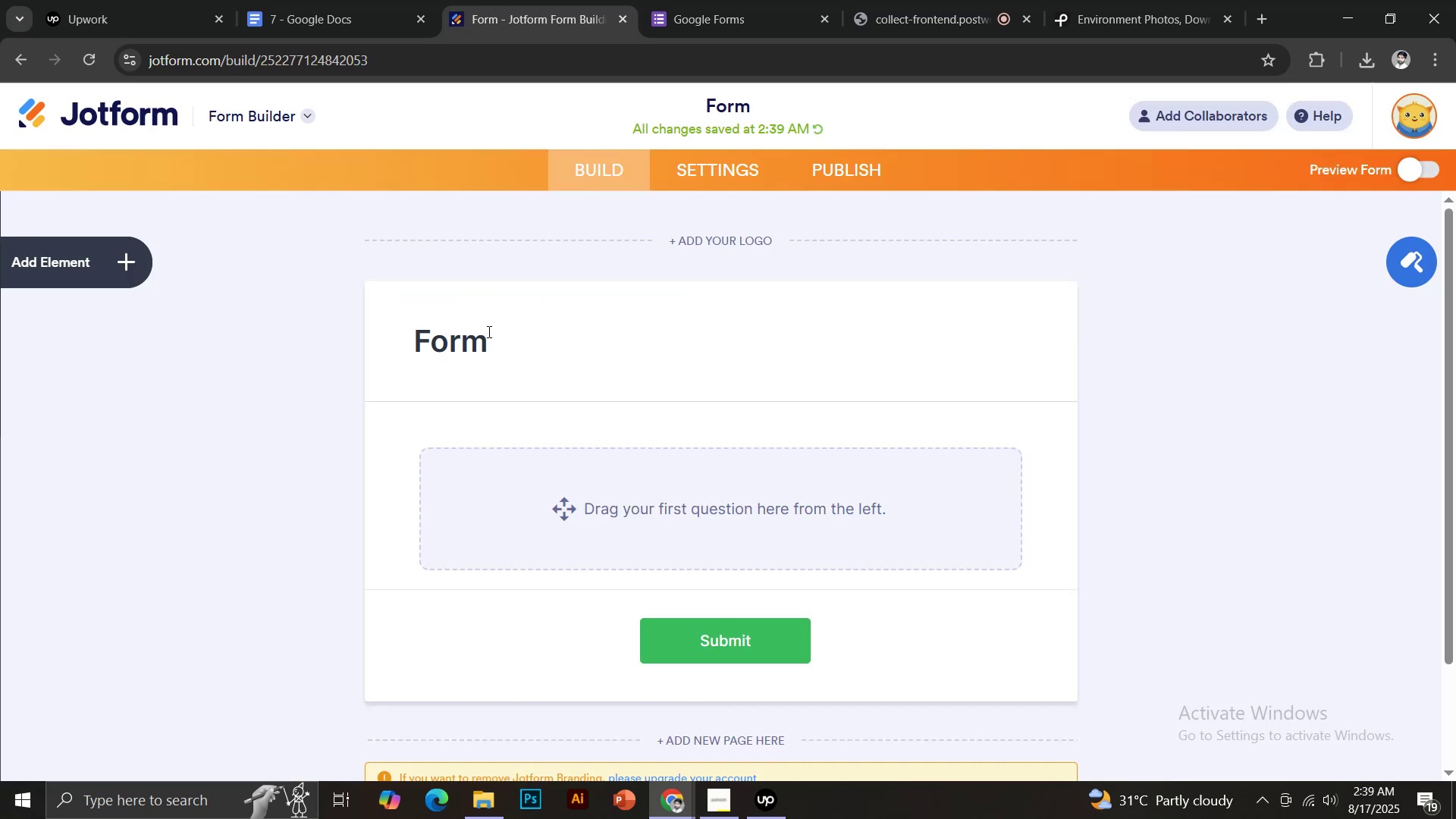 
left_click([483, 339])
 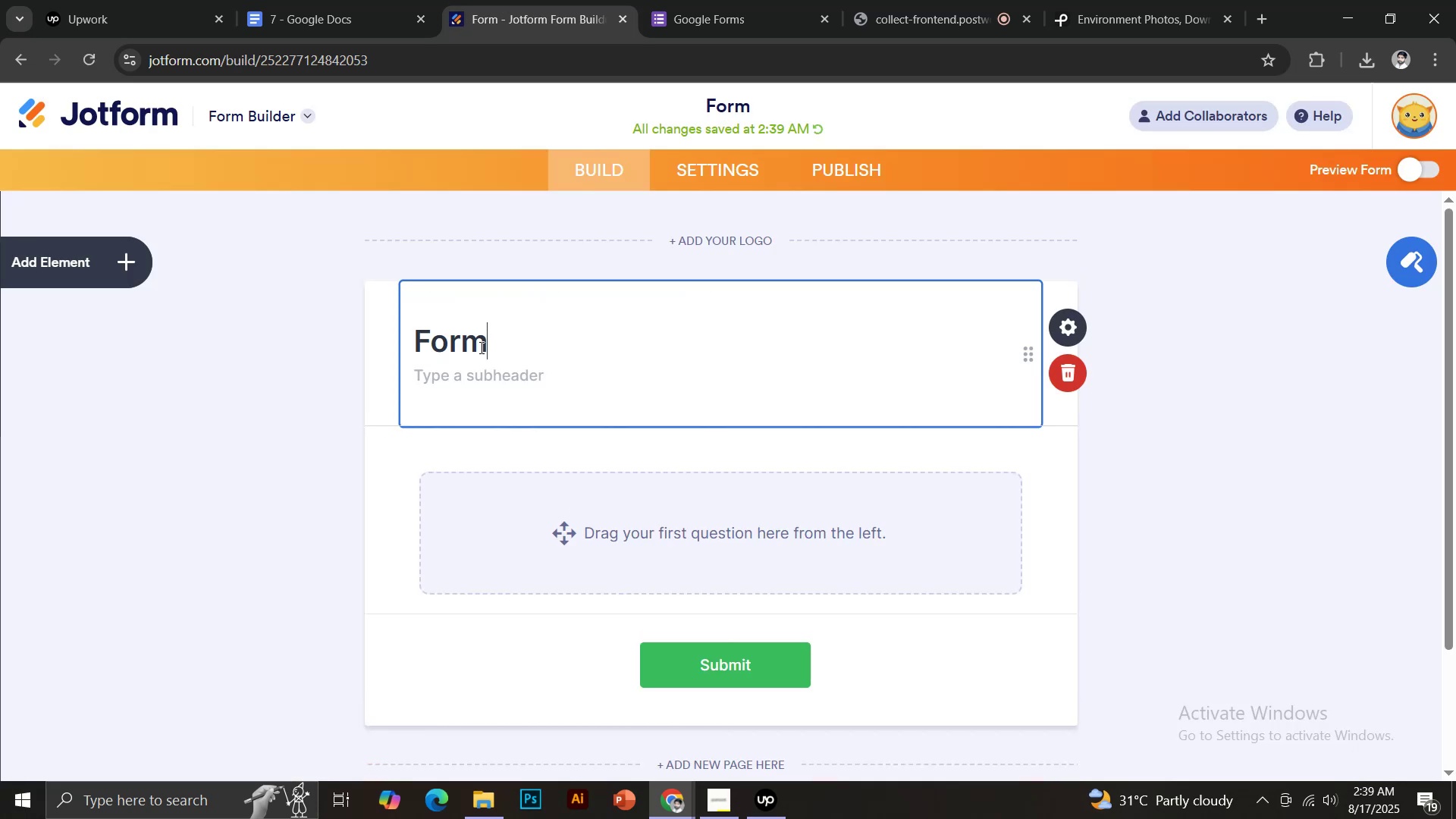 
key(Control+ControlLeft)
 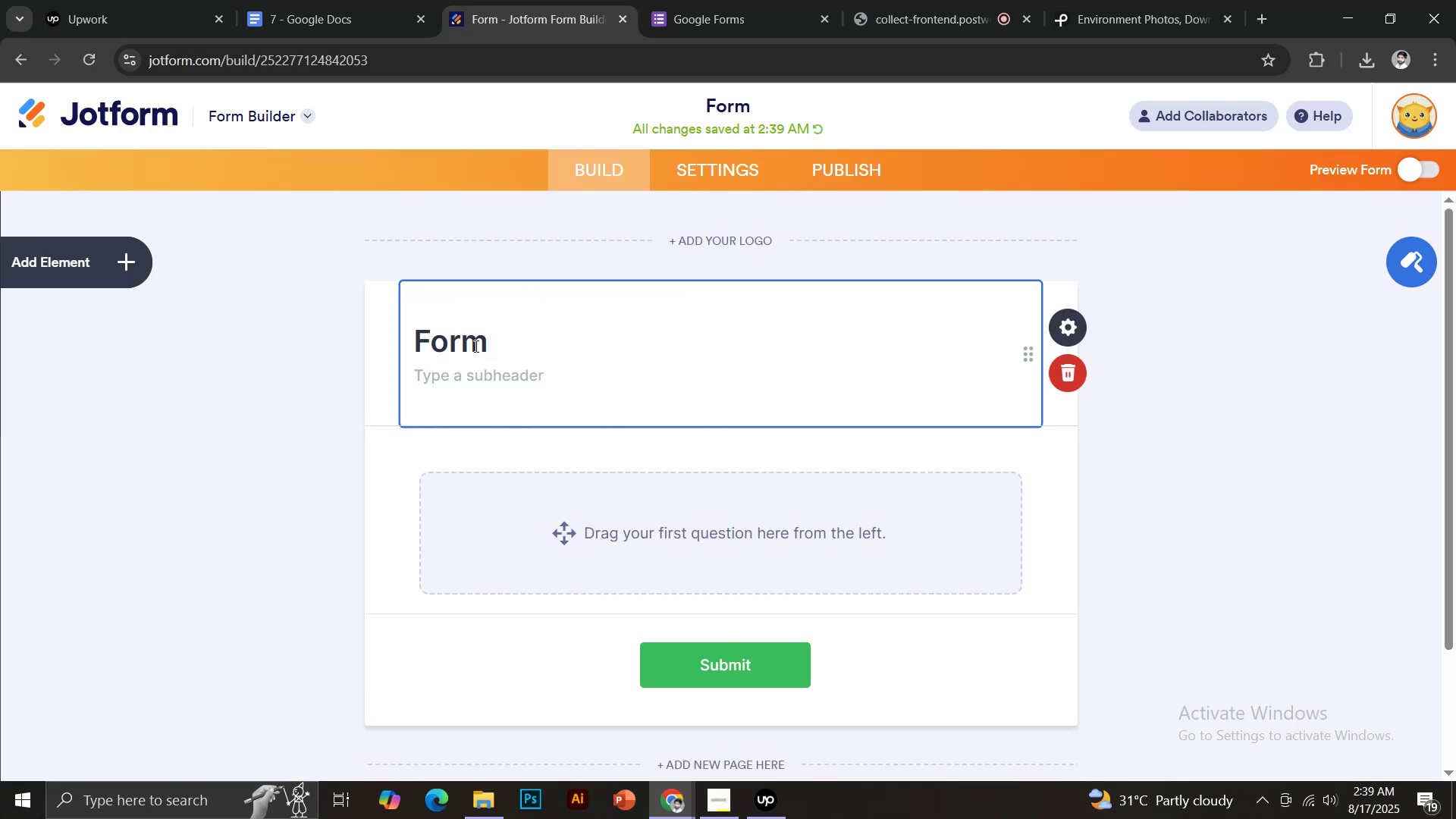 
key(Control+ControlLeft)
 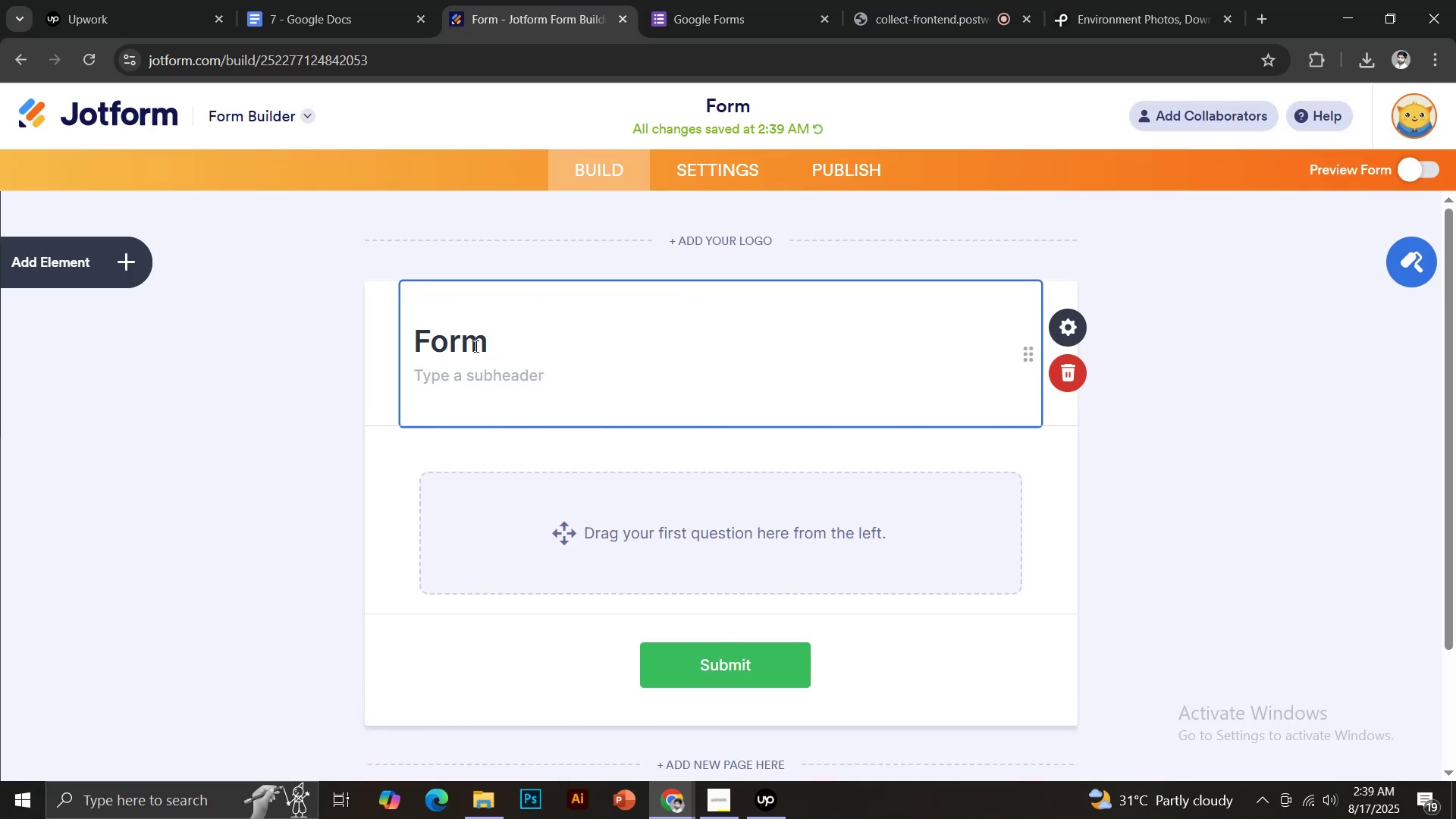 
key(Control+A)
 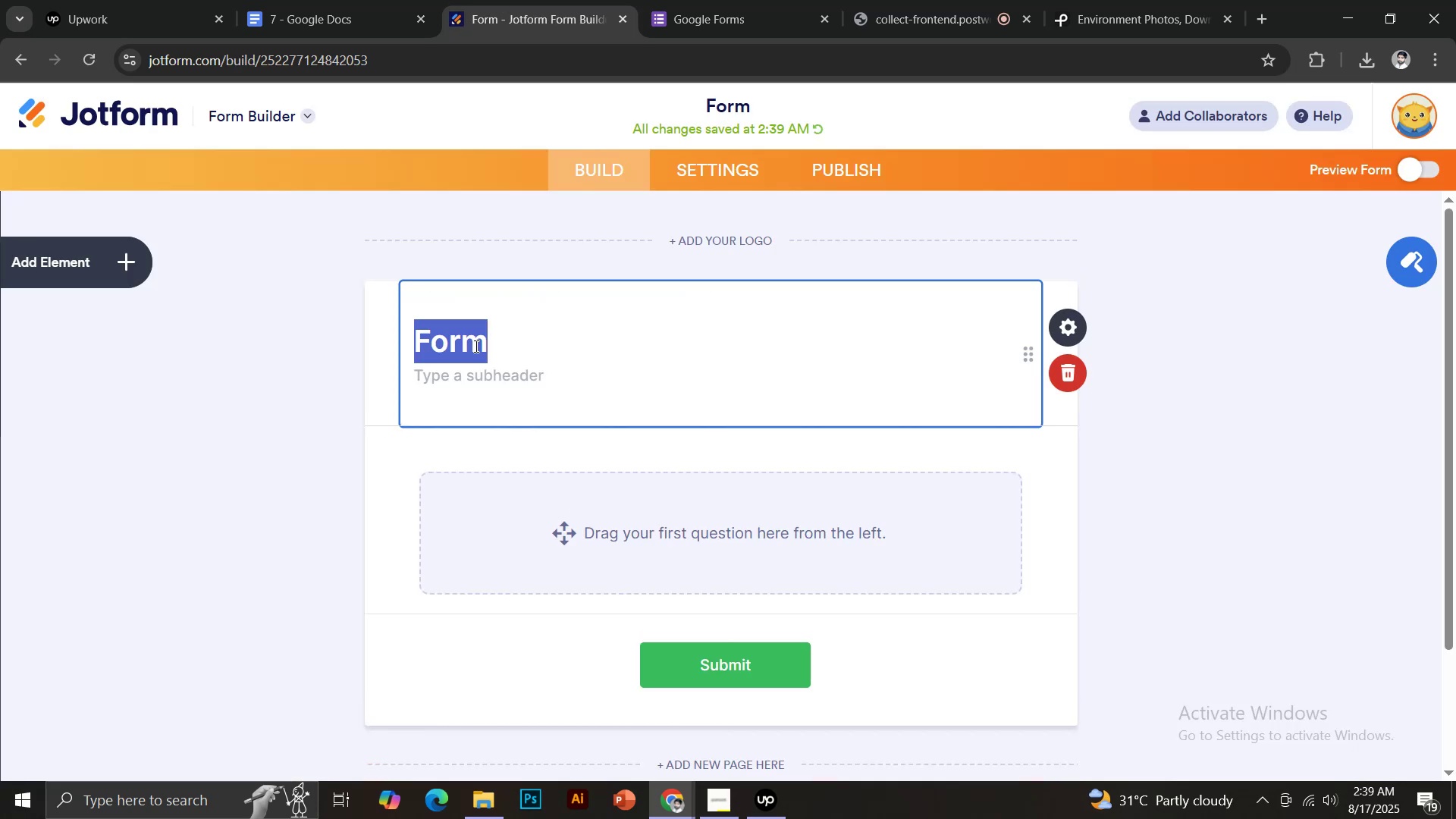 
hold_key(key=ControlLeft, duration=0.76)
 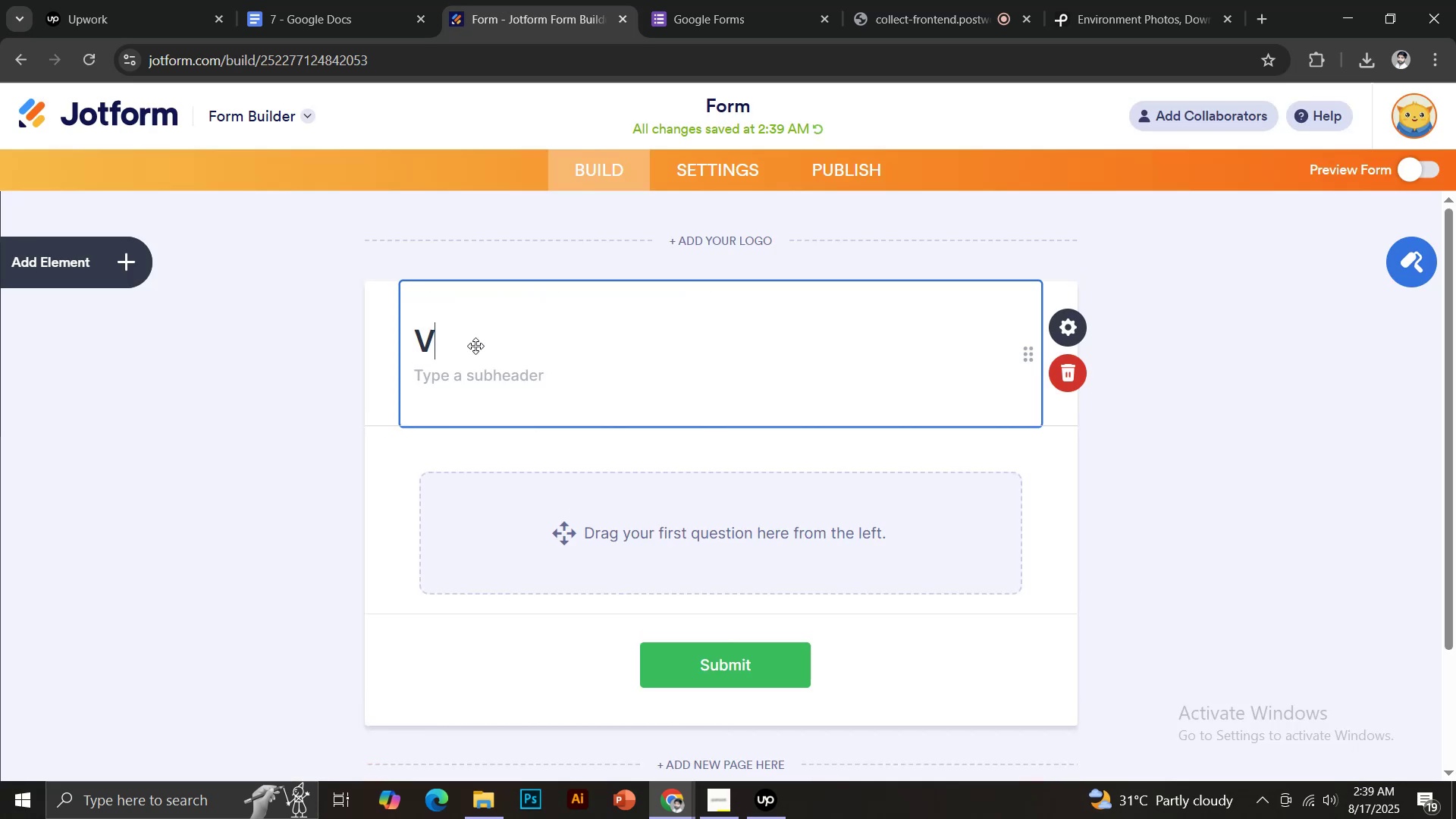 
key(Shift+V)
 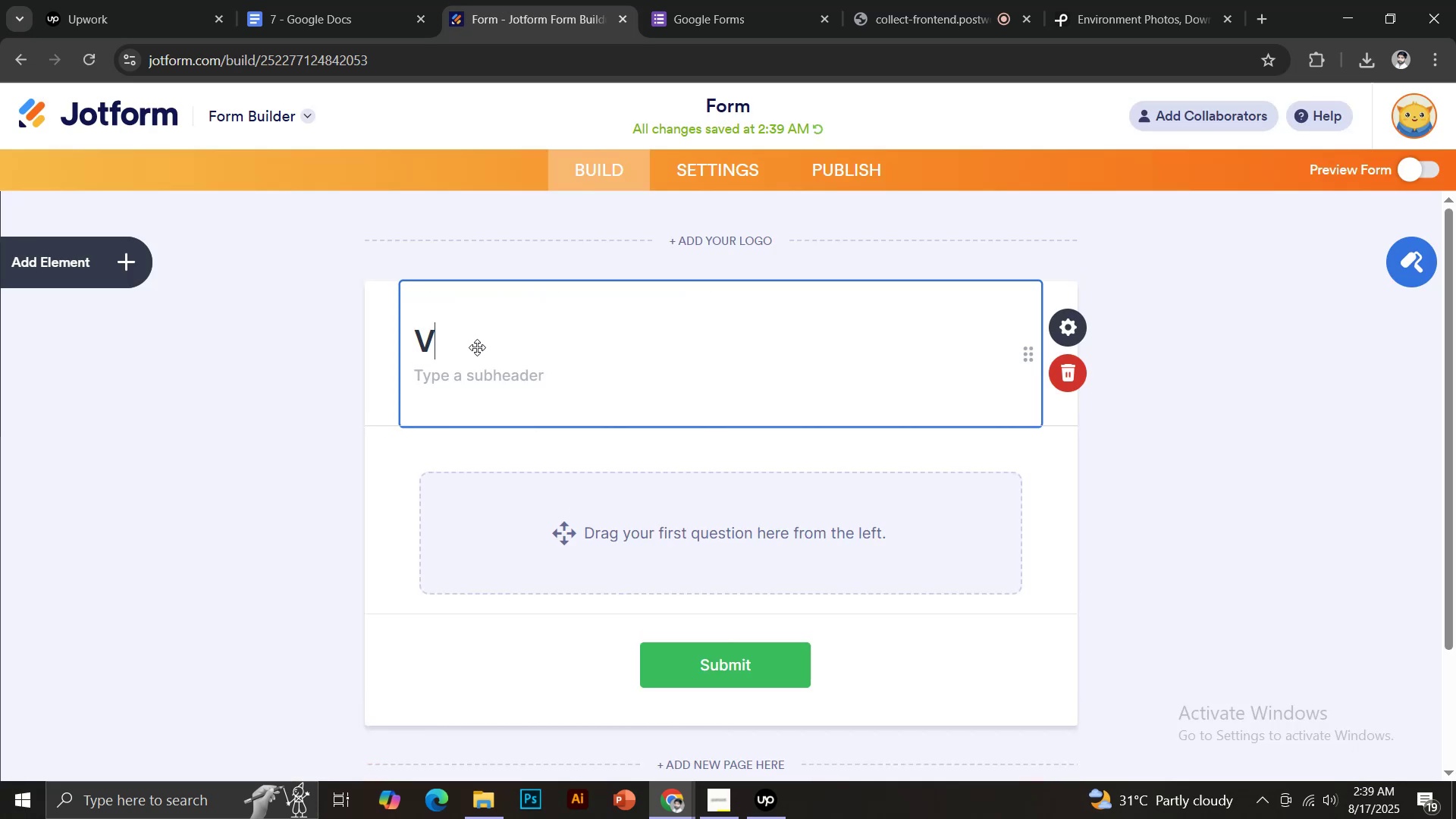 
key(Control+ControlLeft)
 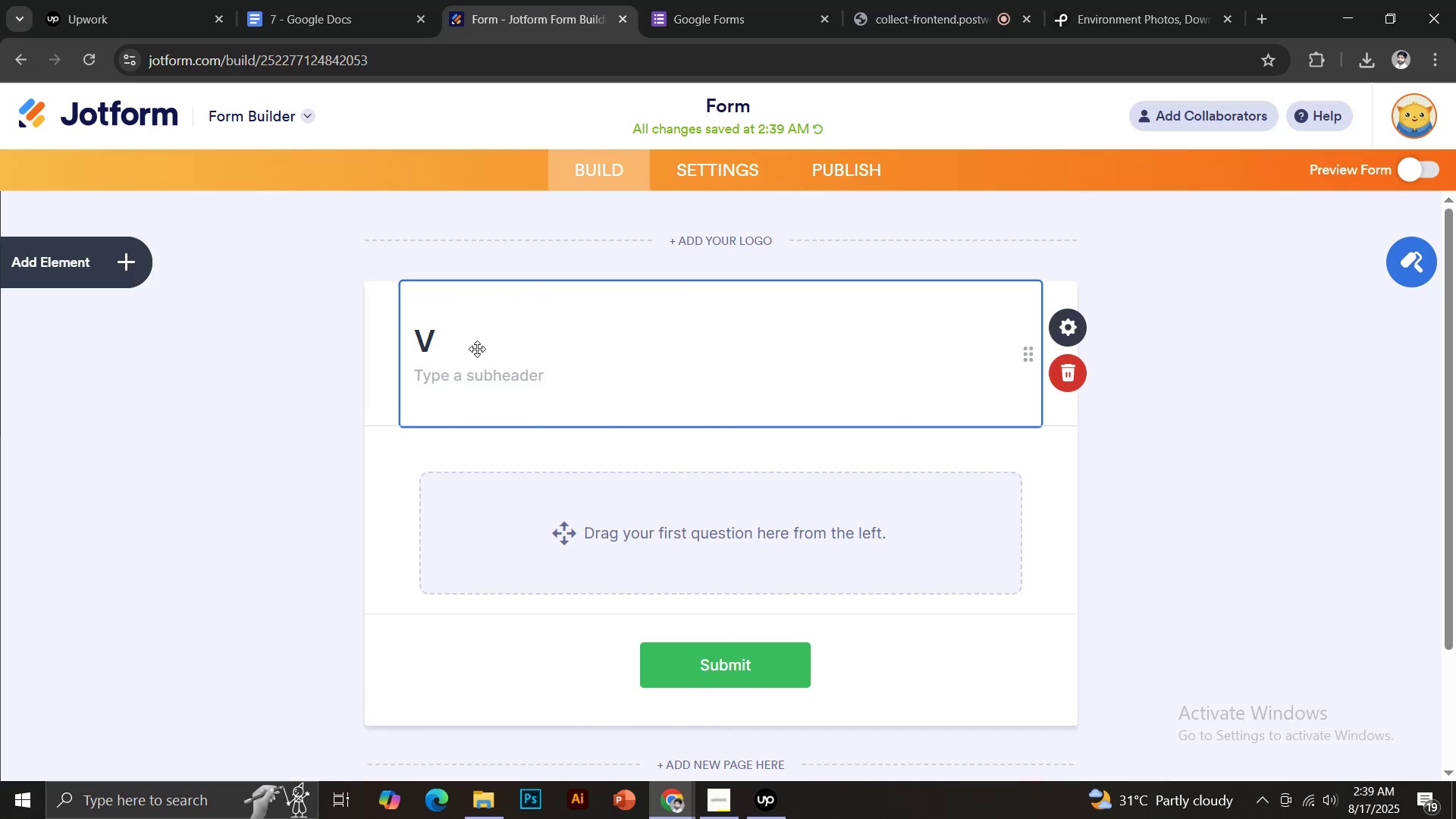 
key(Control+A)
 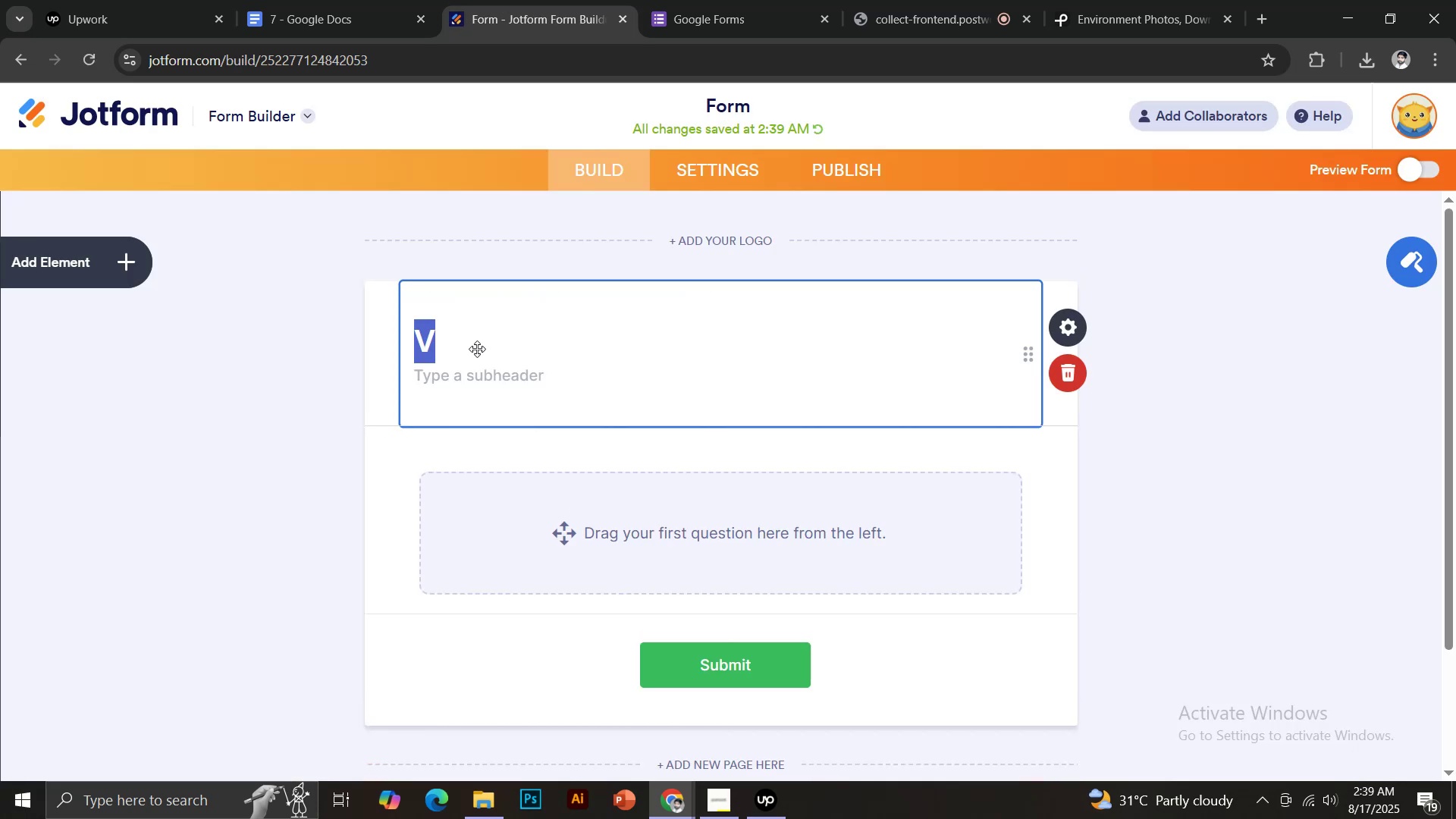 
key(Control+ControlLeft)
 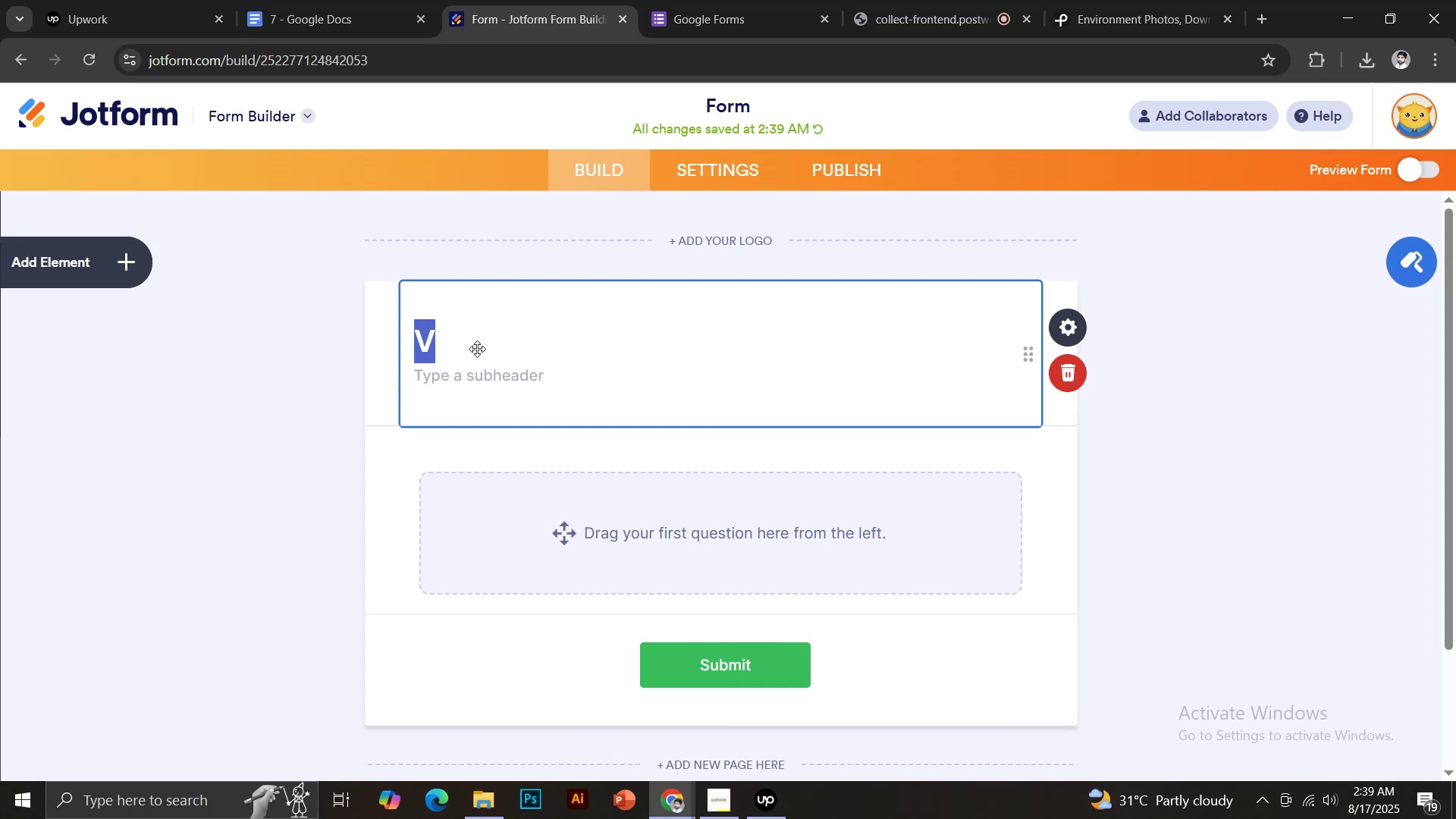 
key(Control+V)
 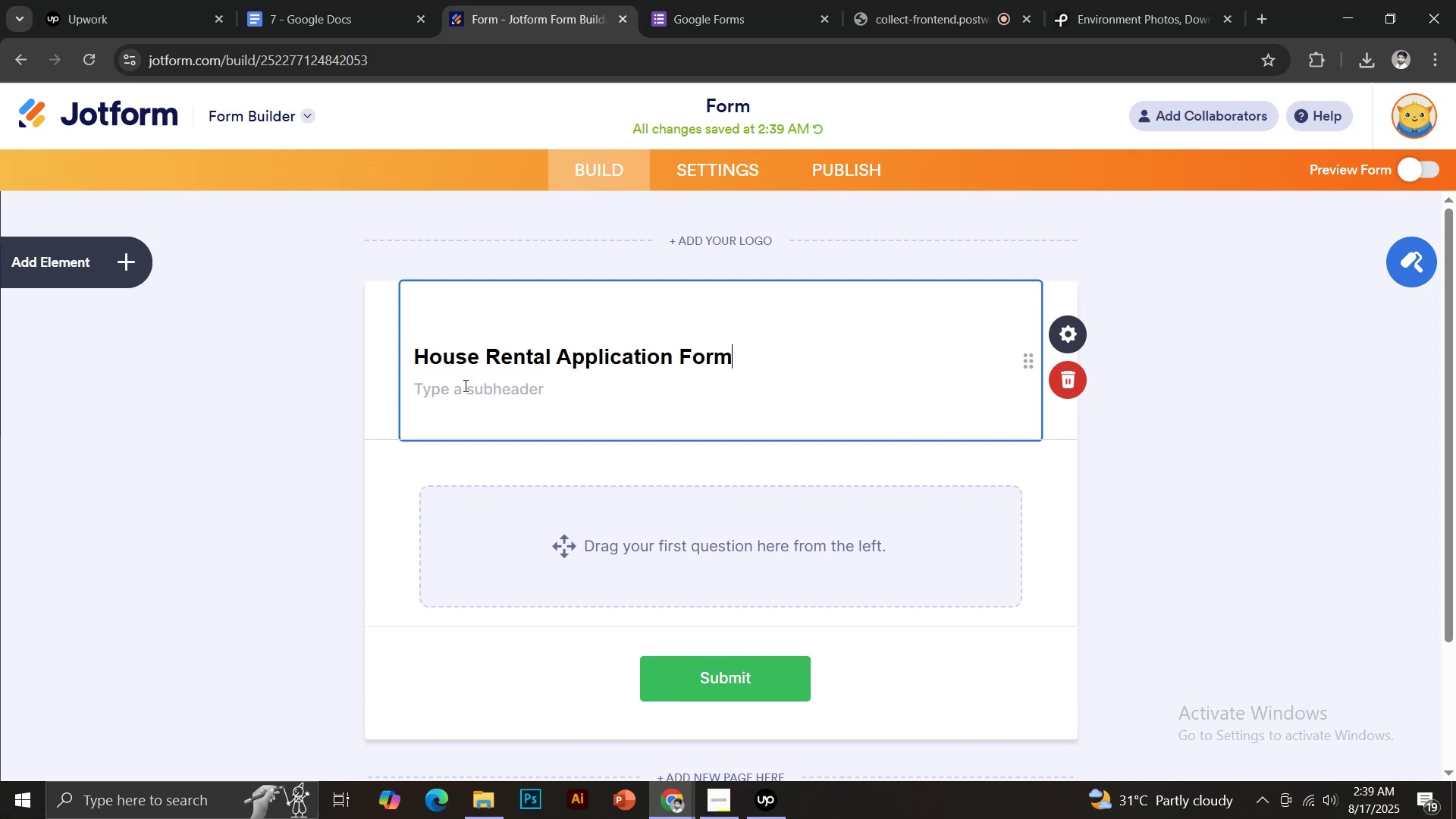 
left_click([464, 387])
 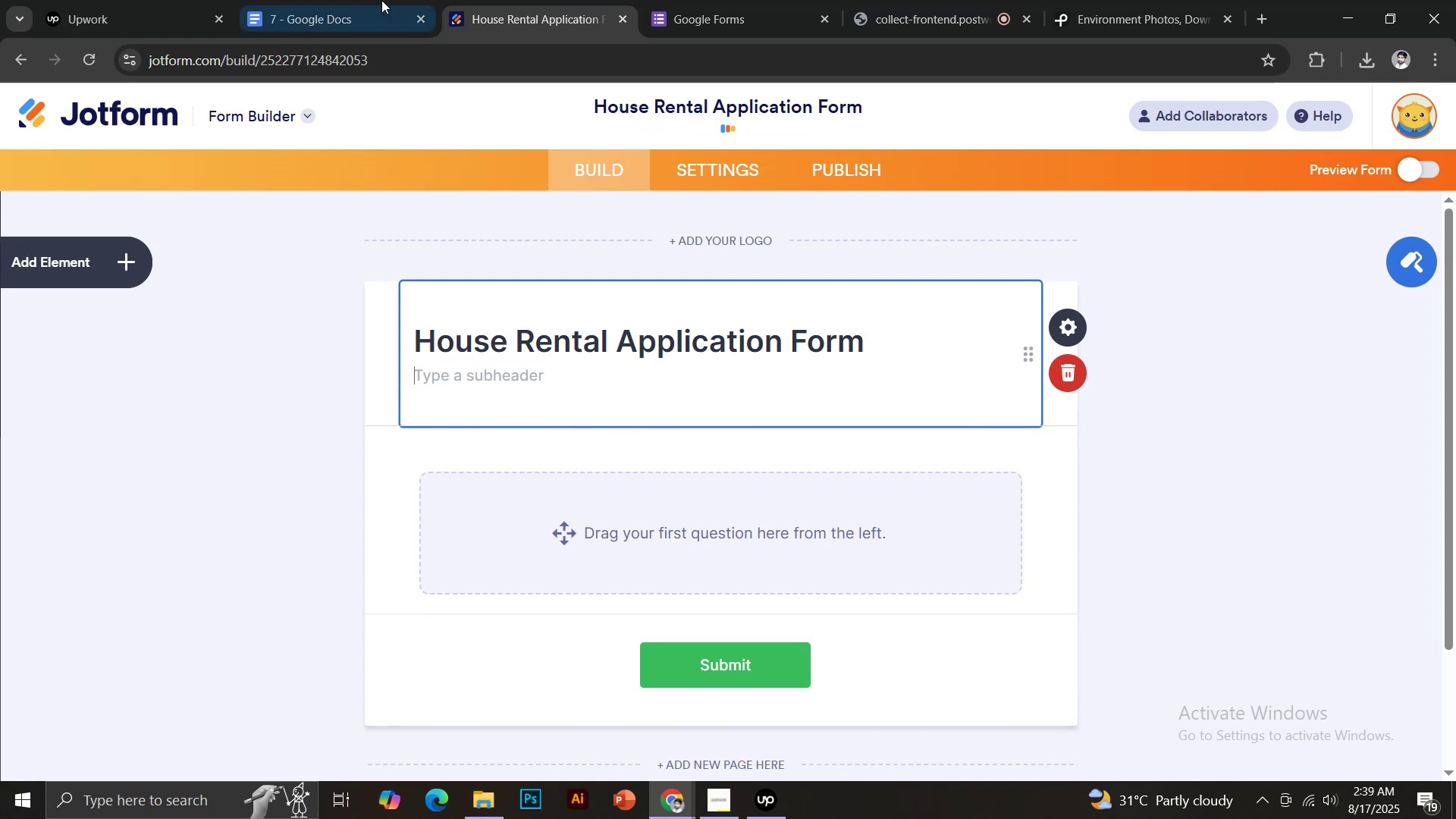 
left_click([361, 0])
 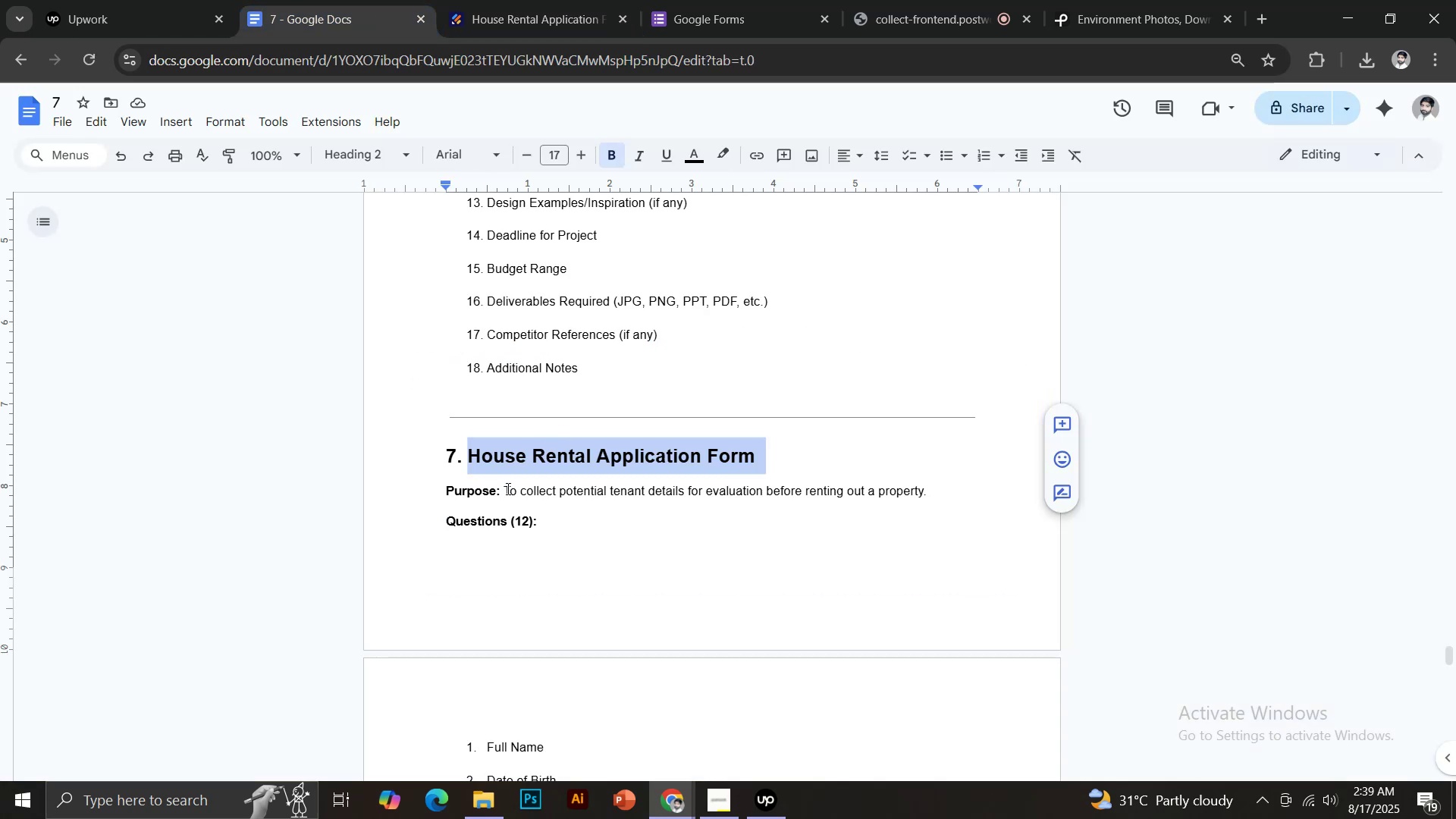 
left_click_drag(start_coordinate=[507, 488], to_coordinate=[937, 492])
 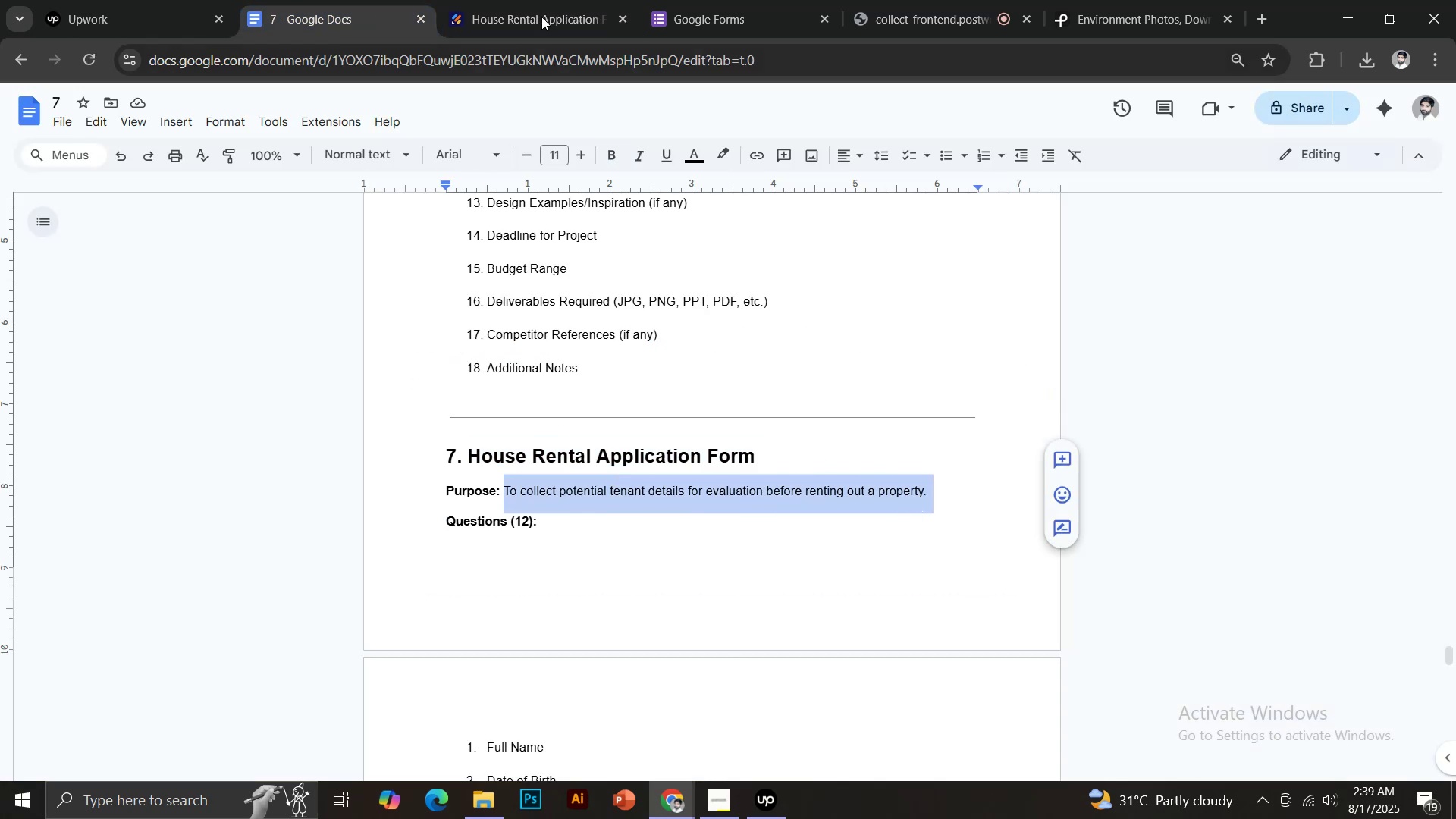 
key(Control+C)
 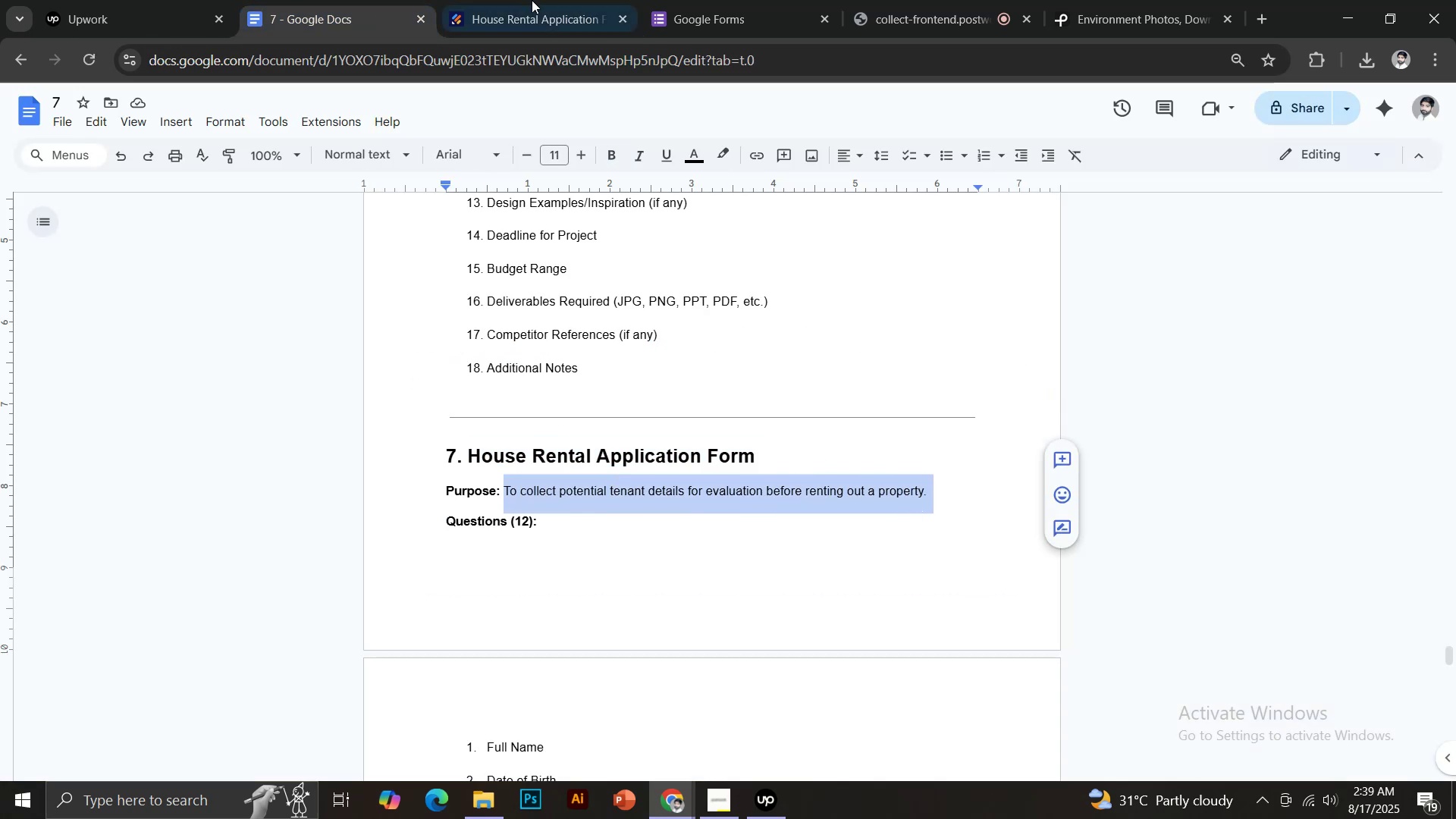 
left_click([519, 0])
 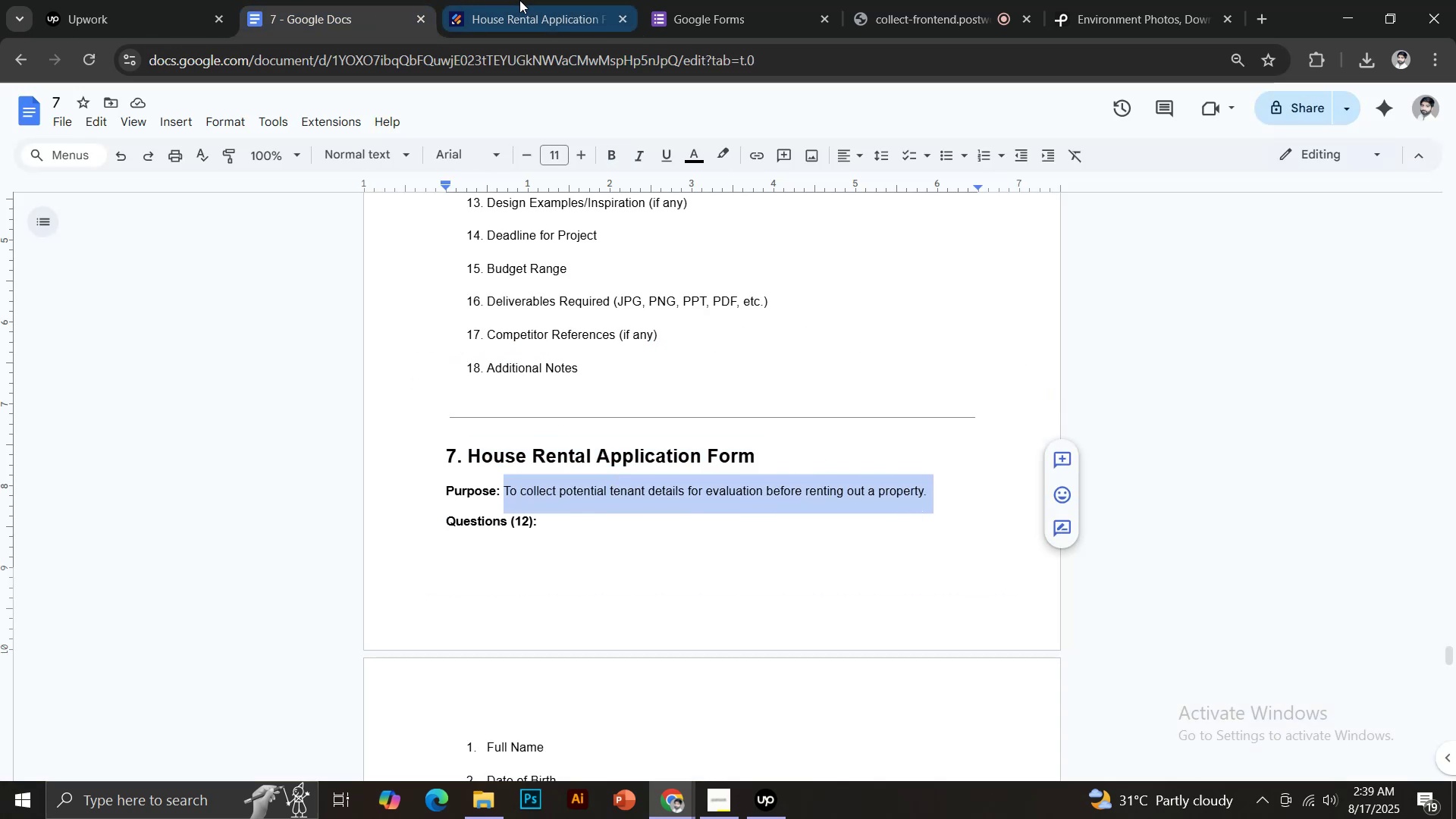 
key(Control+V)
 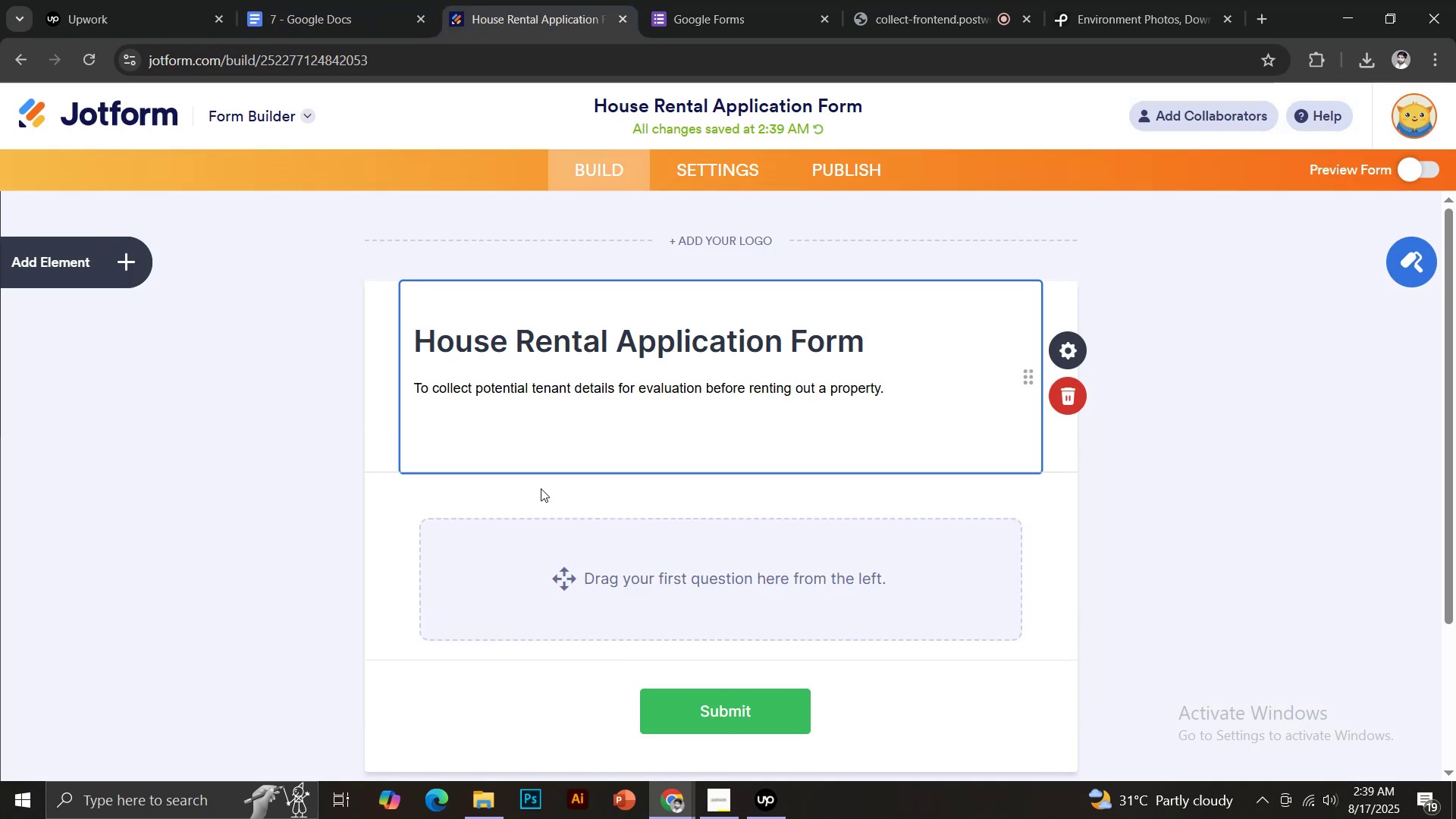 
key(Backspace)
 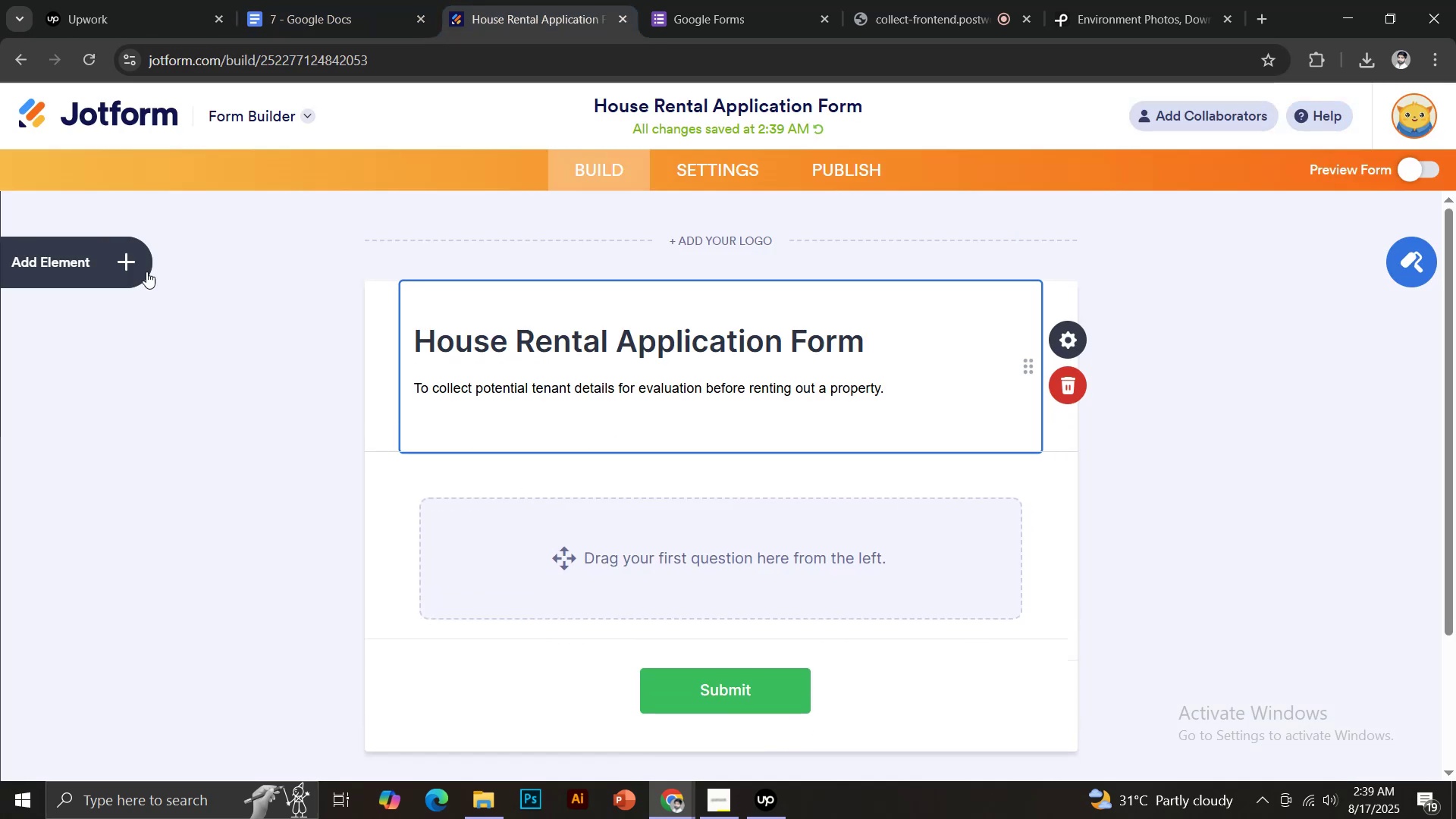 
left_click([133, 268])
 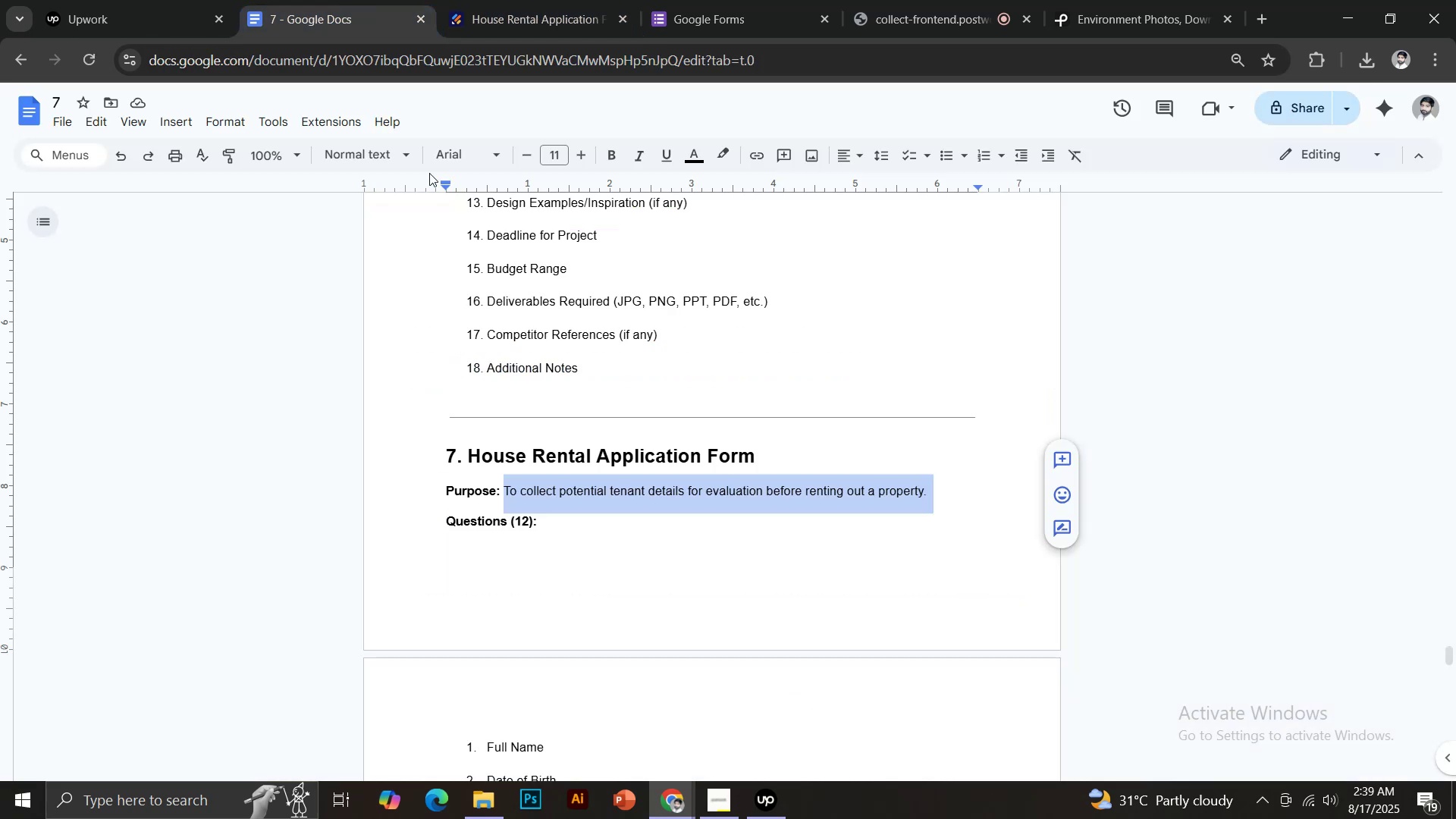 
scroll: coordinate [569, 457], scroll_direction: down, amount: 4.0
 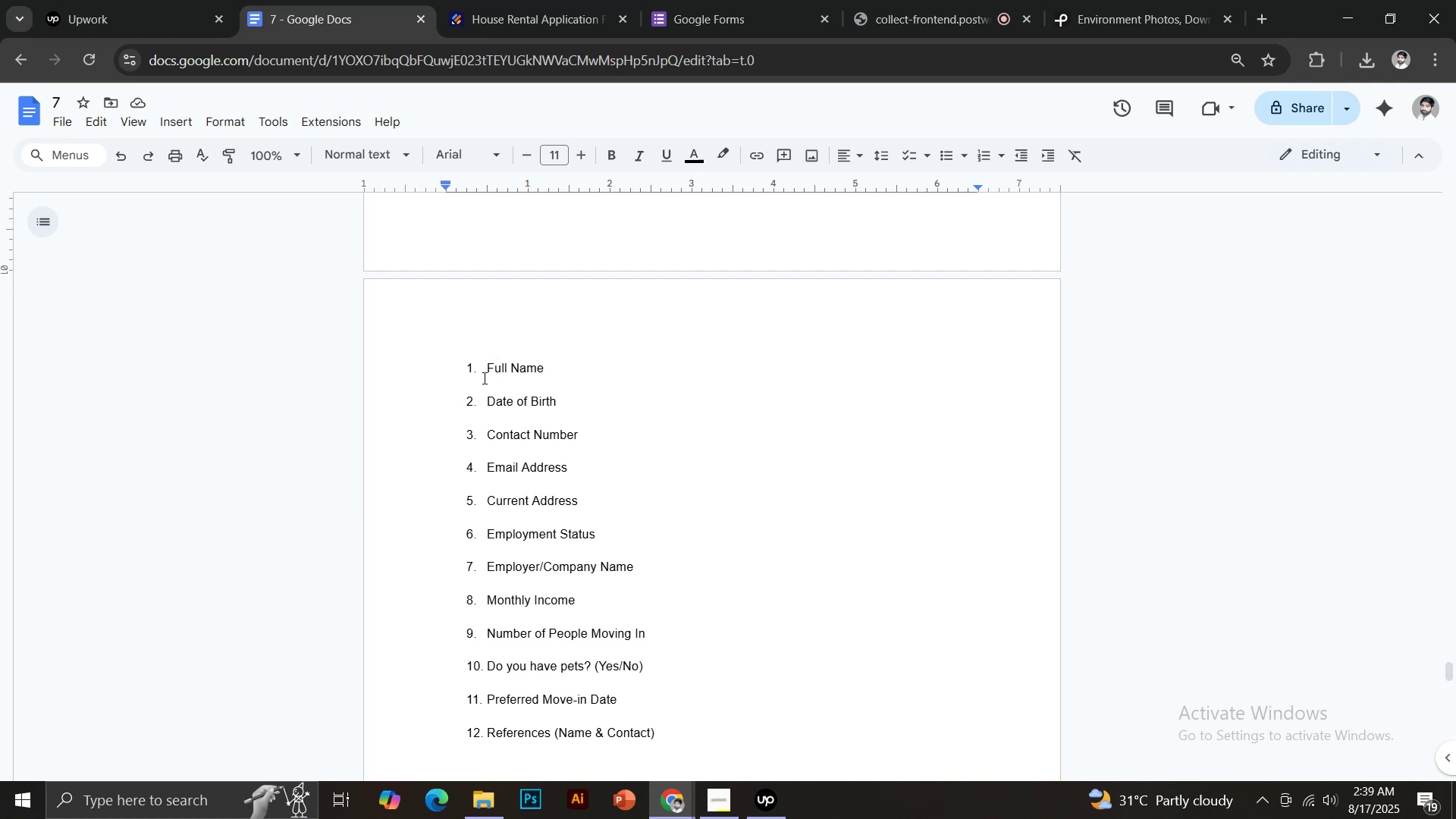 
left_click([511, 0])
 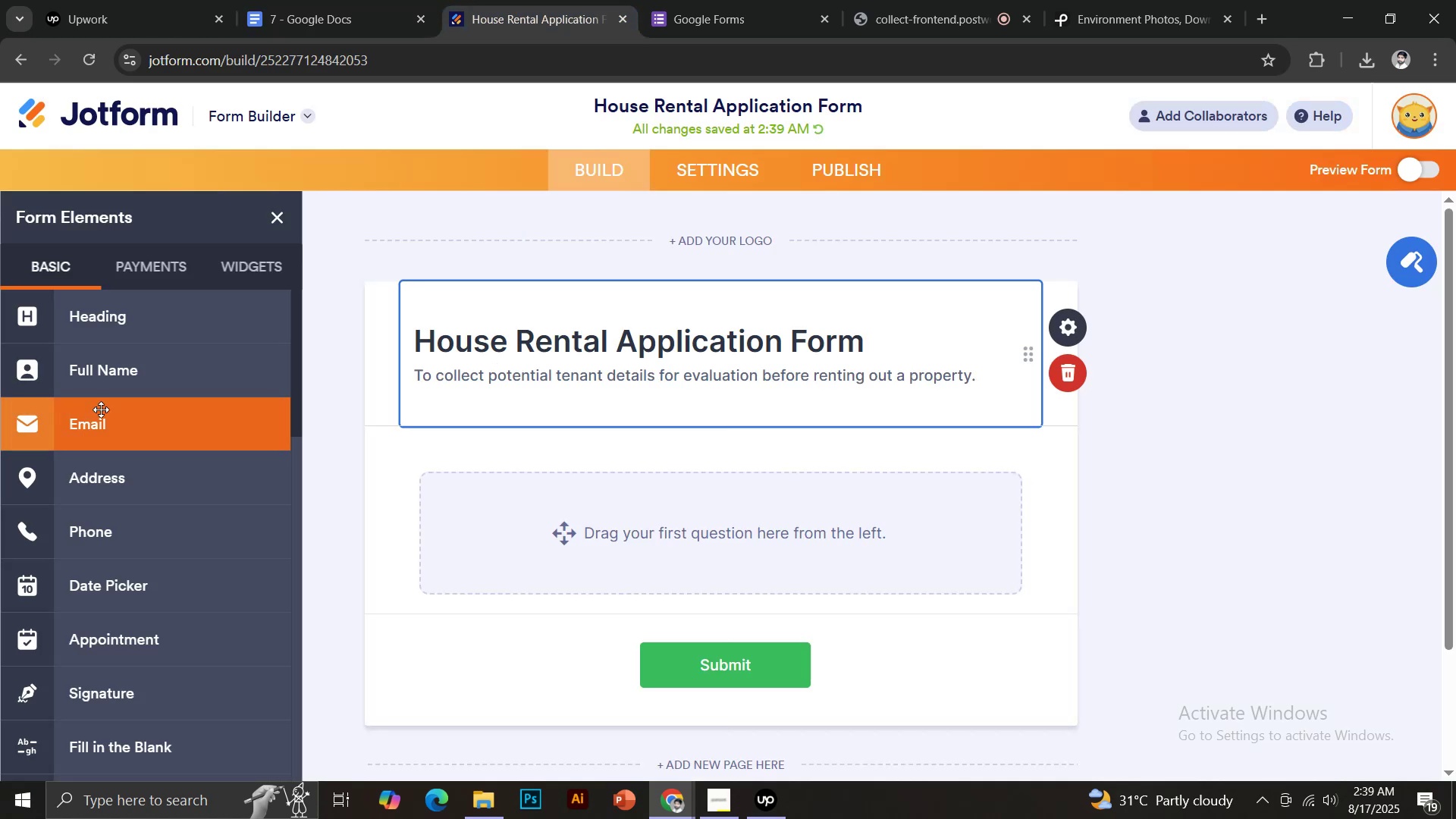 
left_click([113, 381])
 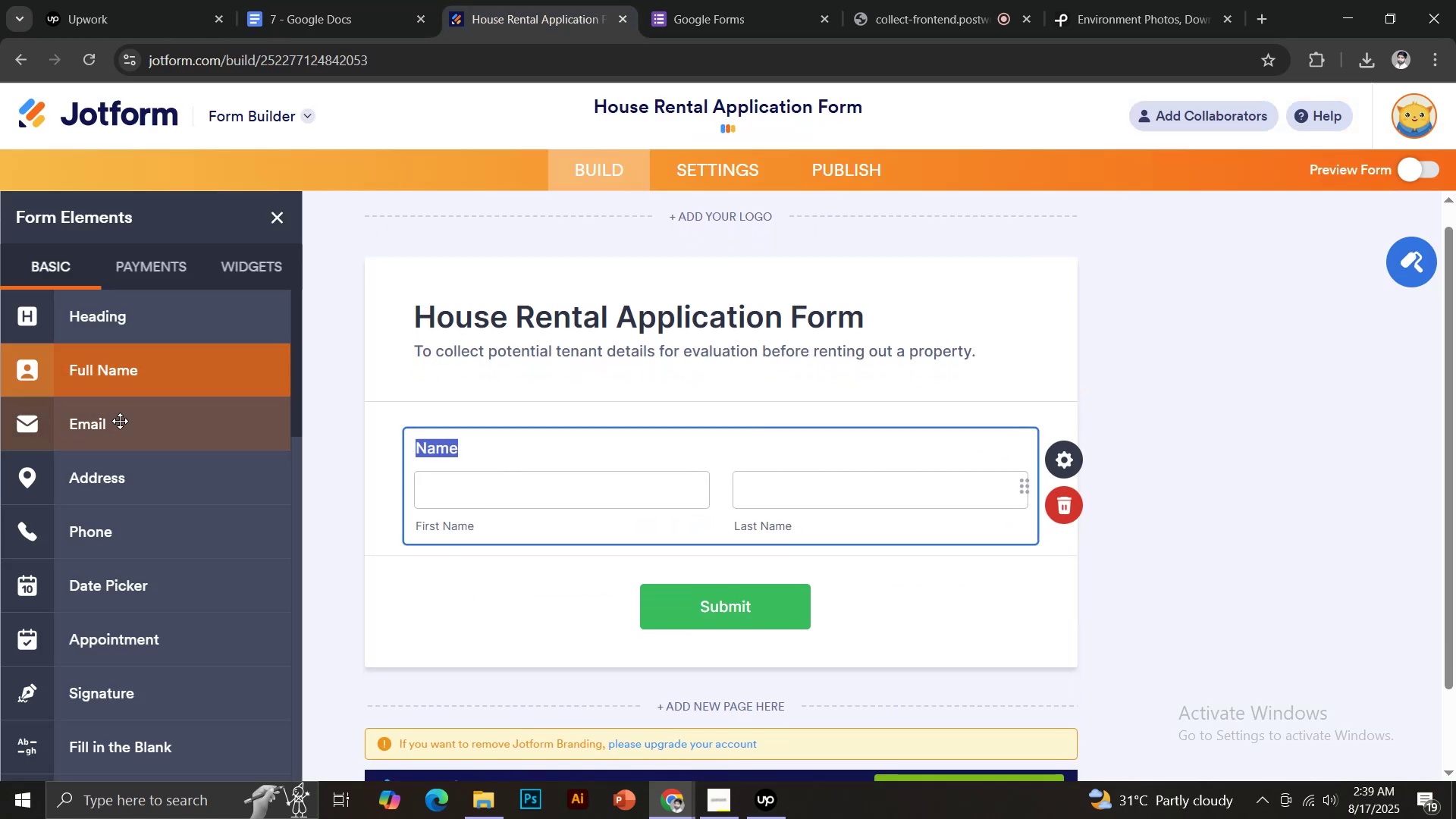 
left_click([123, 423])
 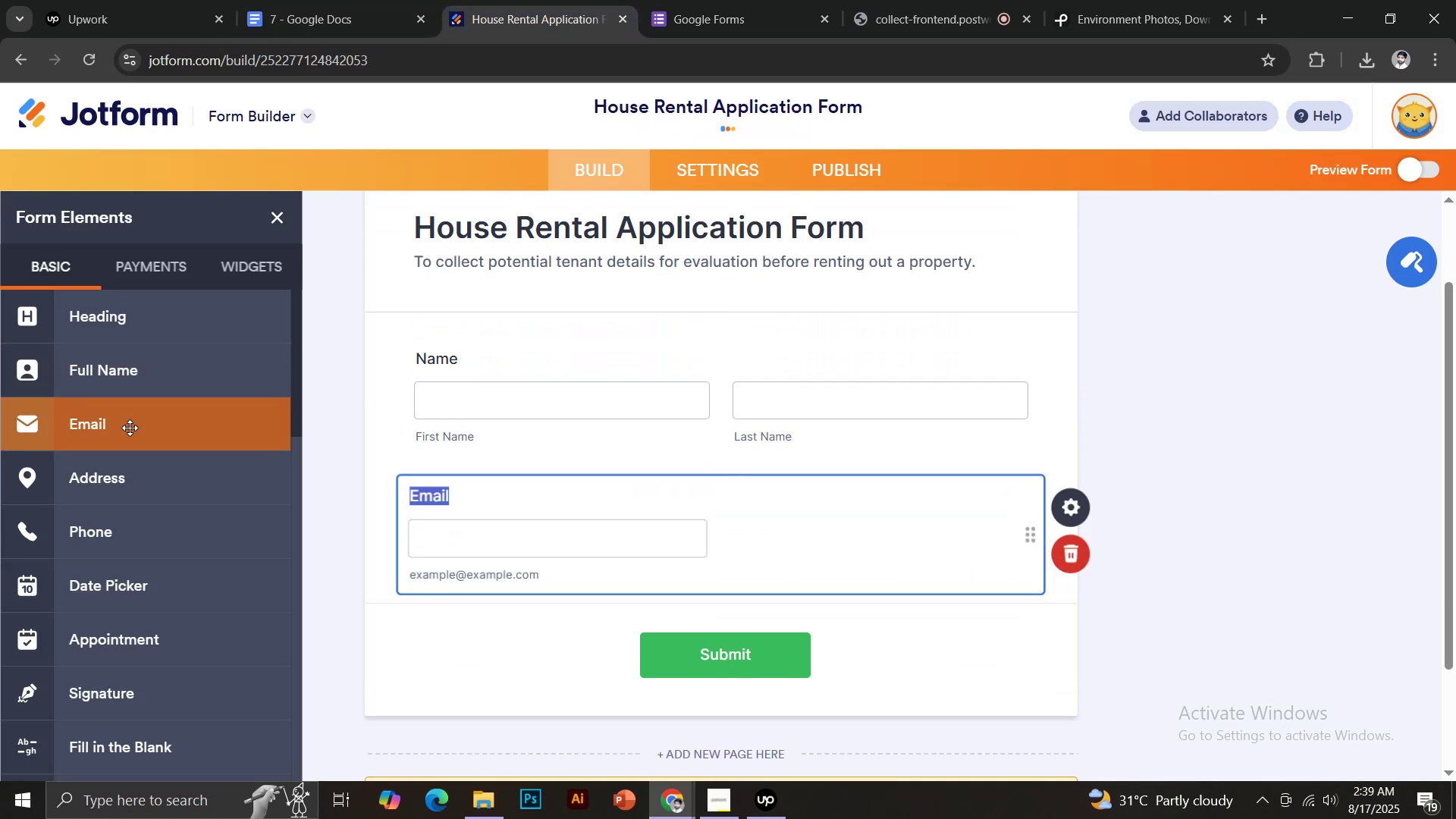 
scroll: coordinate [130, 428], scroll_direction: down, amount: 2.0
 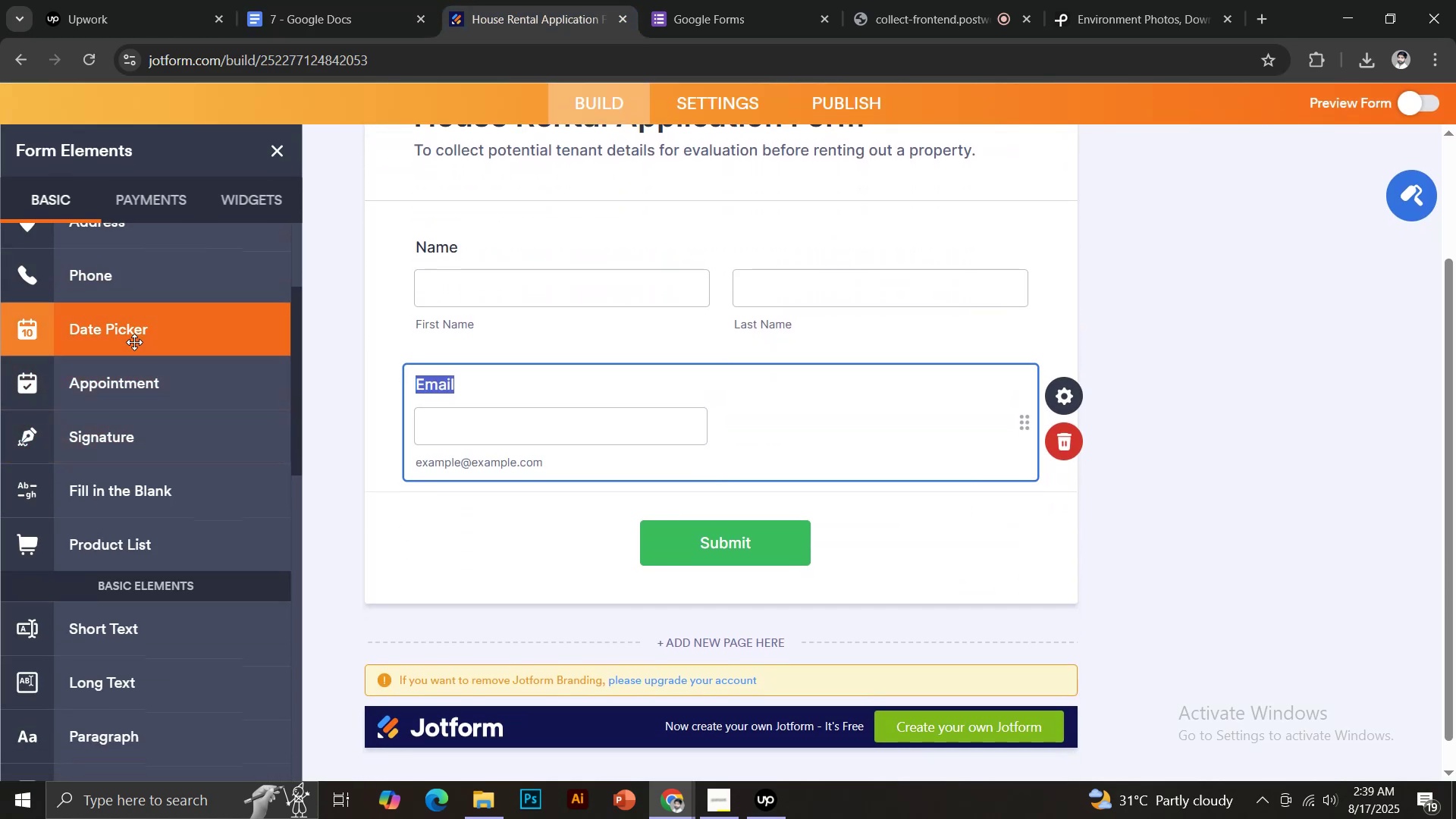 
left_click([133, 342])
 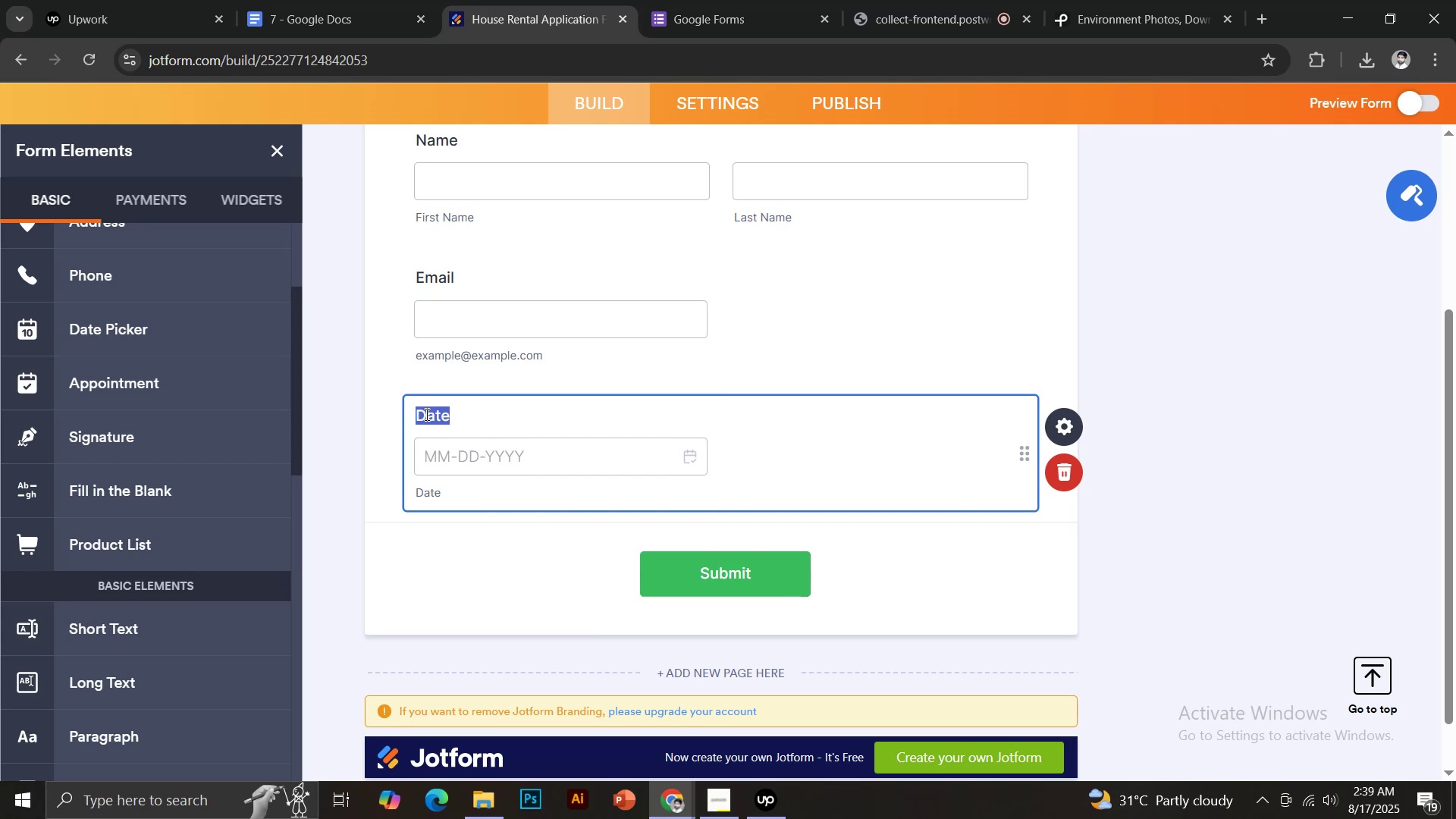 
left_click([447, 413])
 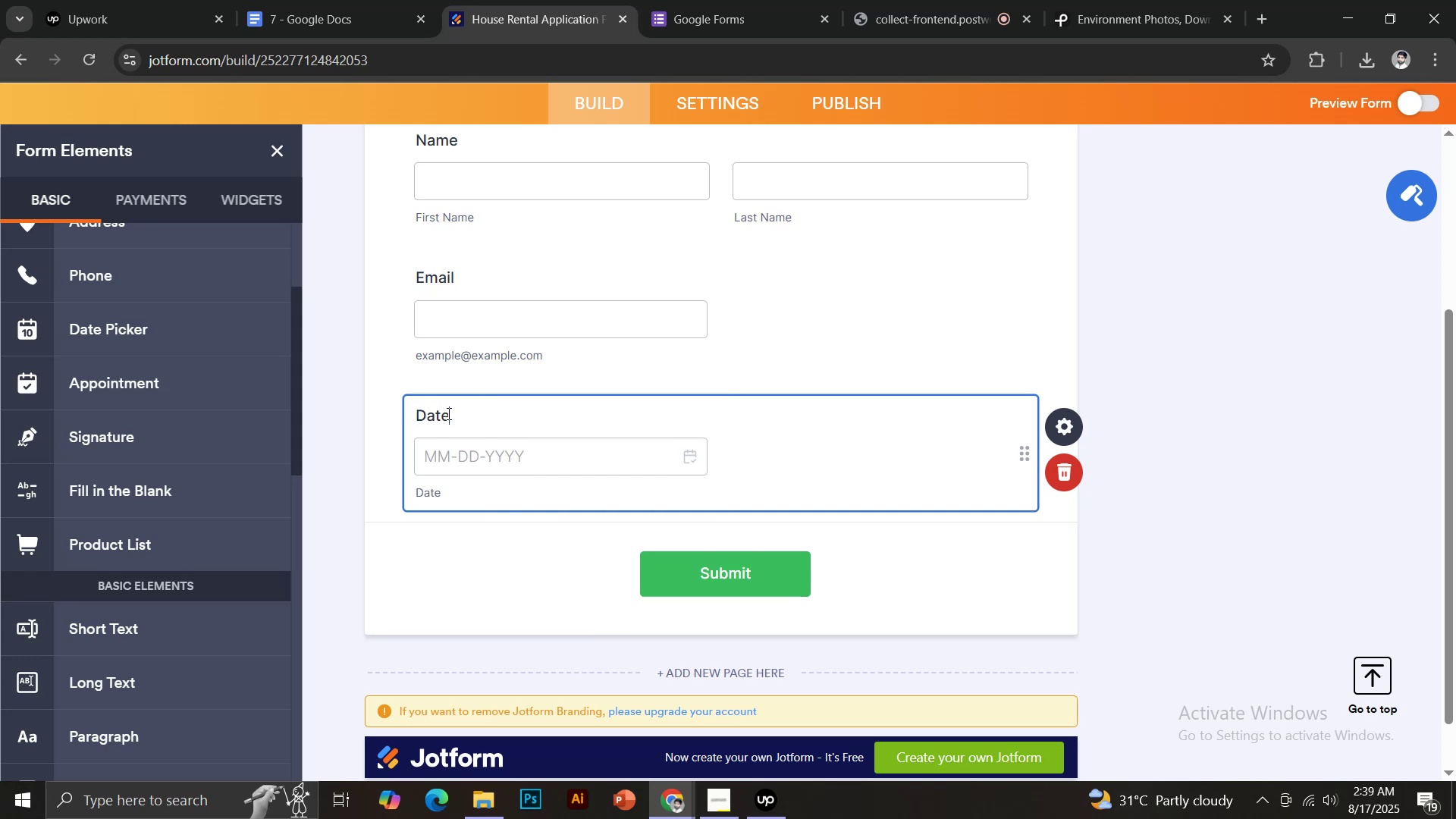 
type( of Birth)
 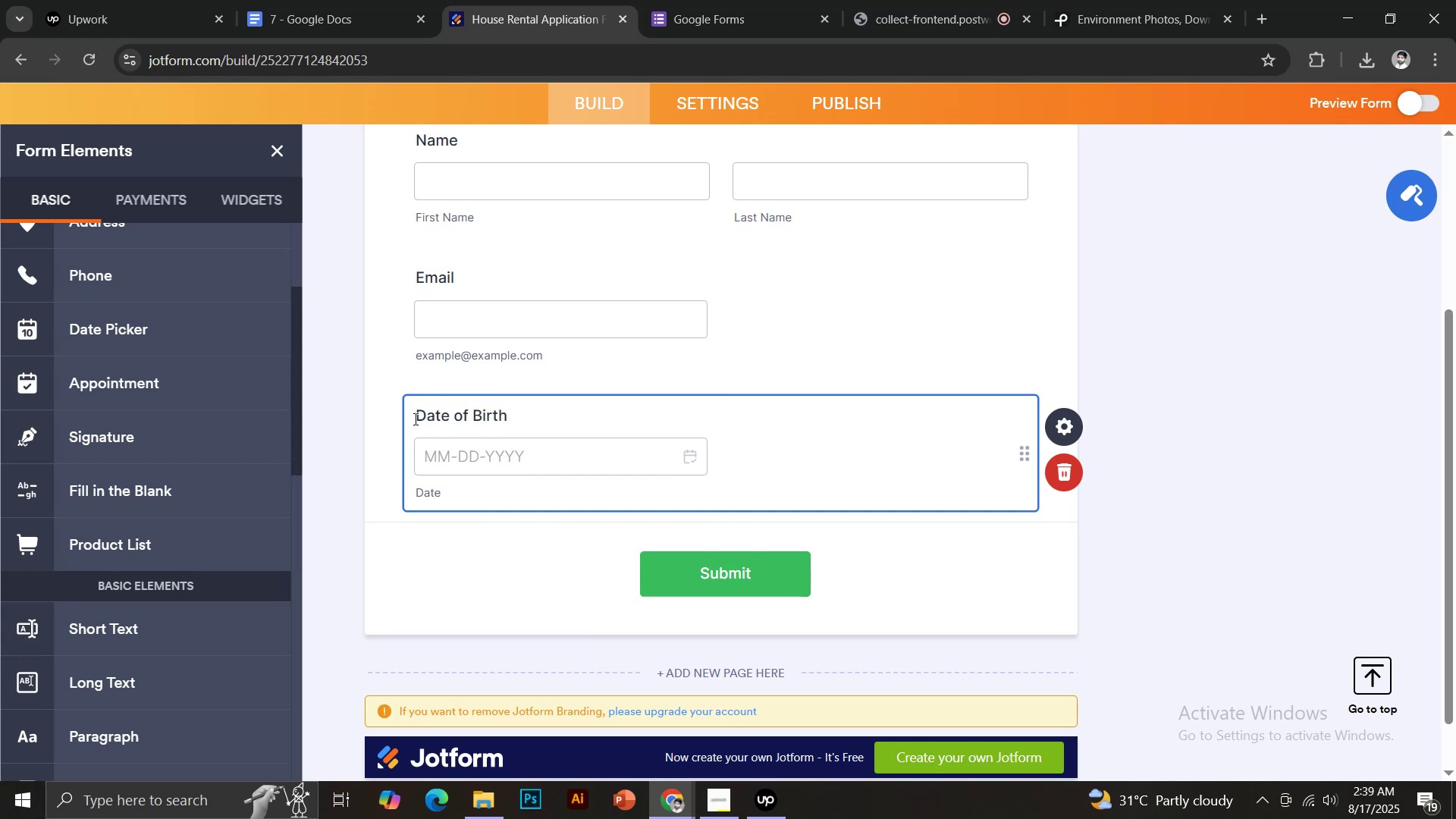 
scroll: coordinate [96, 406], scroll_direction: up, amount: 1.0
 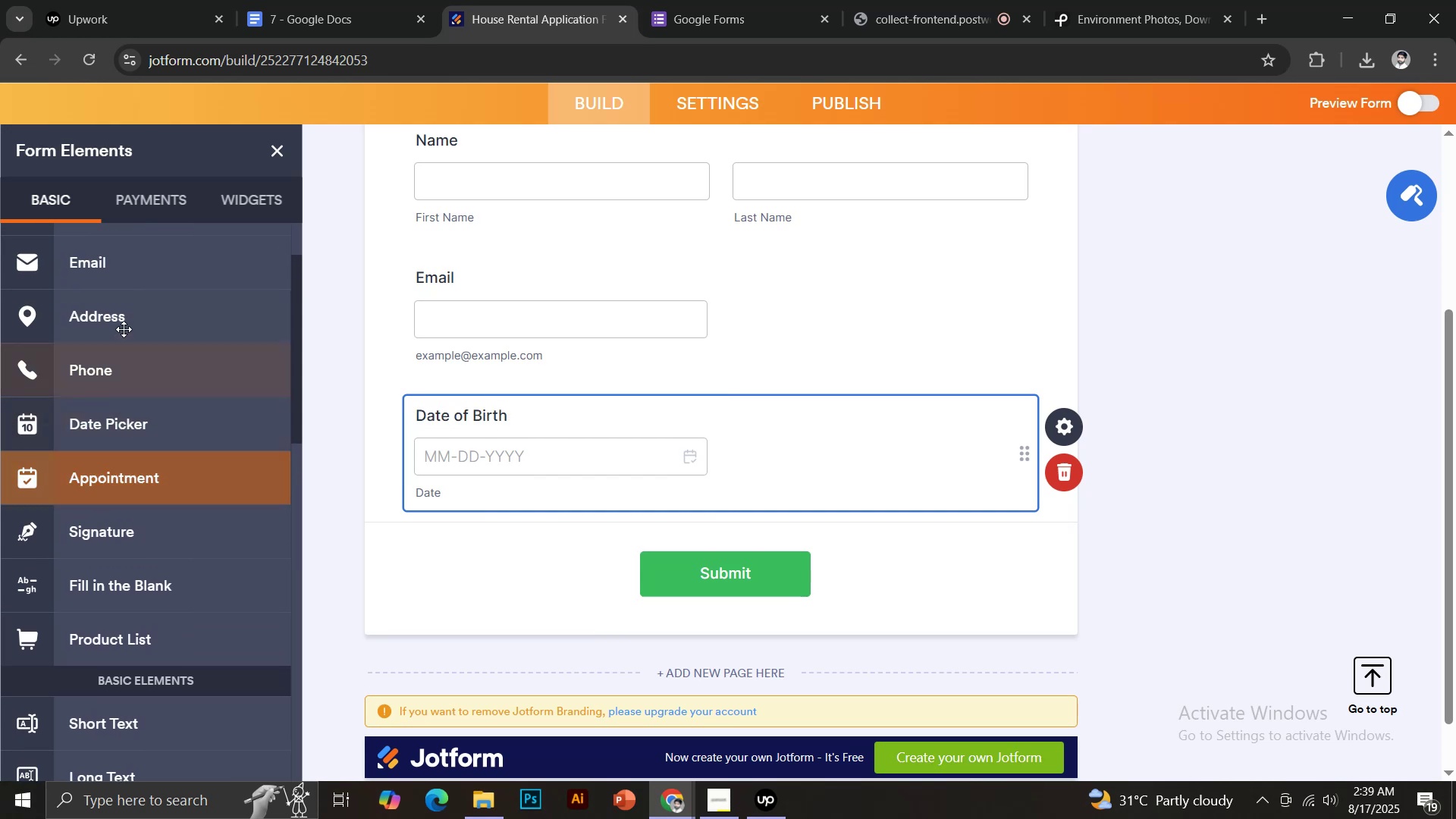 
left_click([124, 322])
 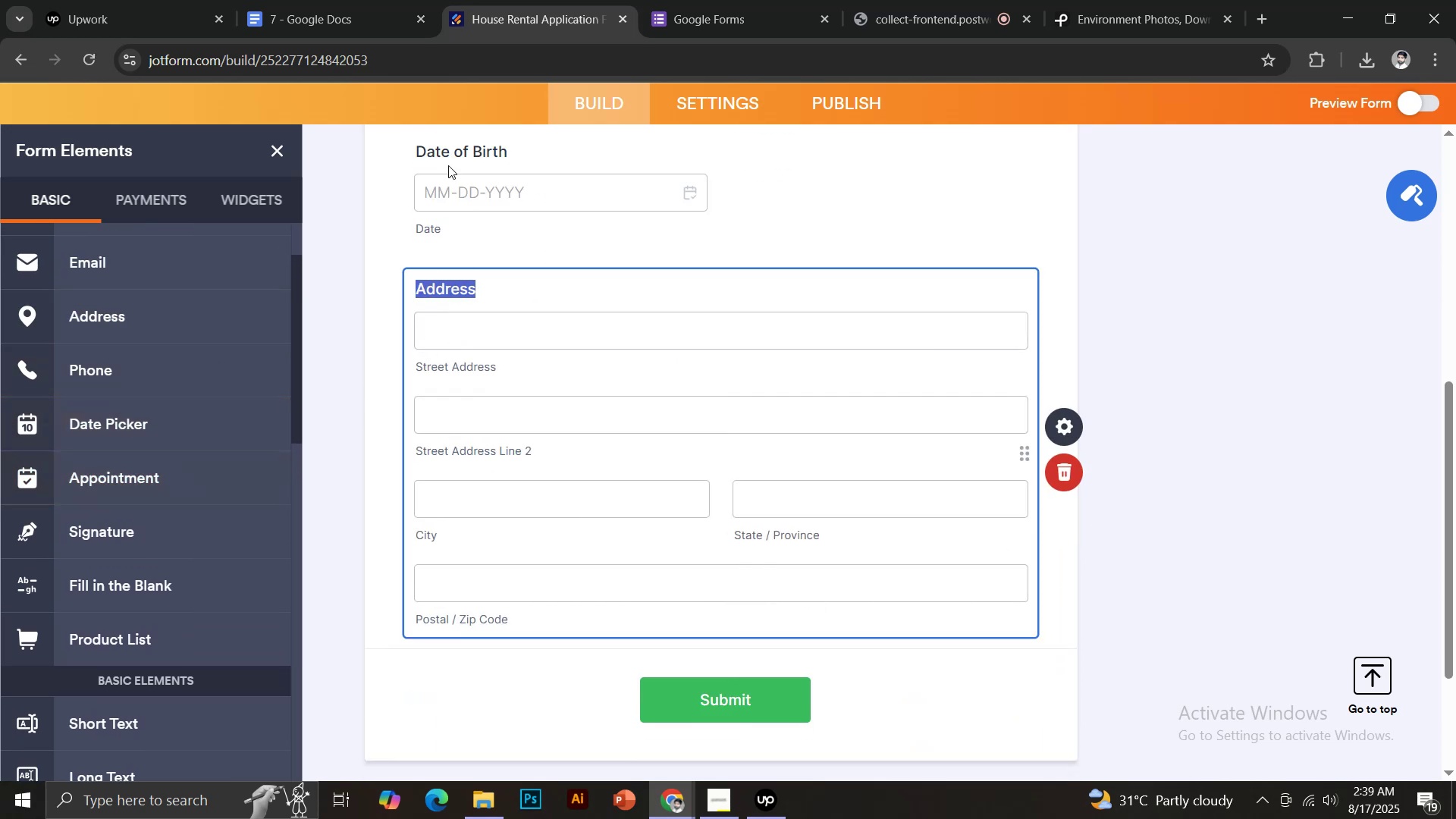 
scroll: coordinate [587, 475], scroll_direction: up, amount: 5.0
 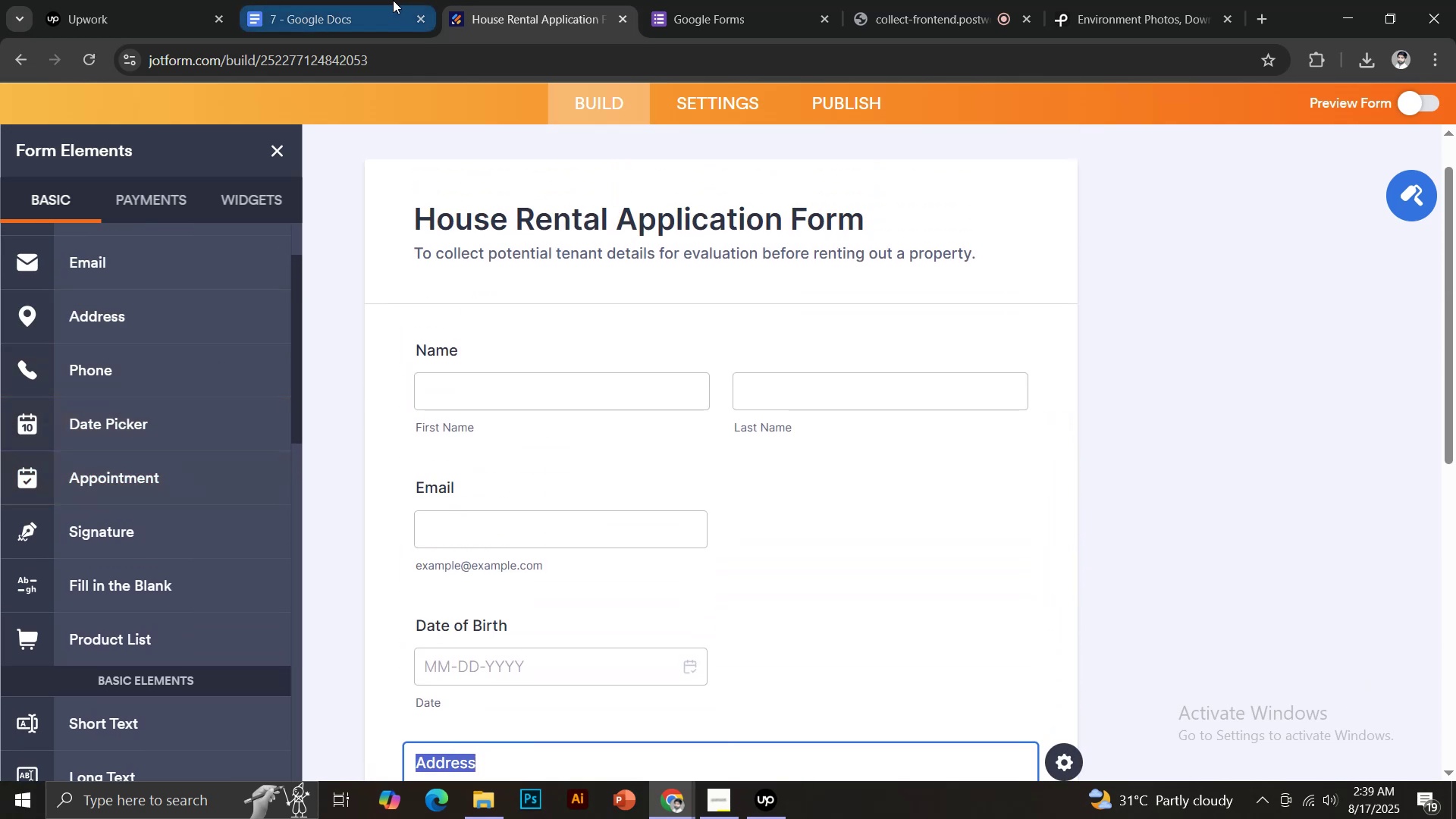 
left_click([363, 0])
 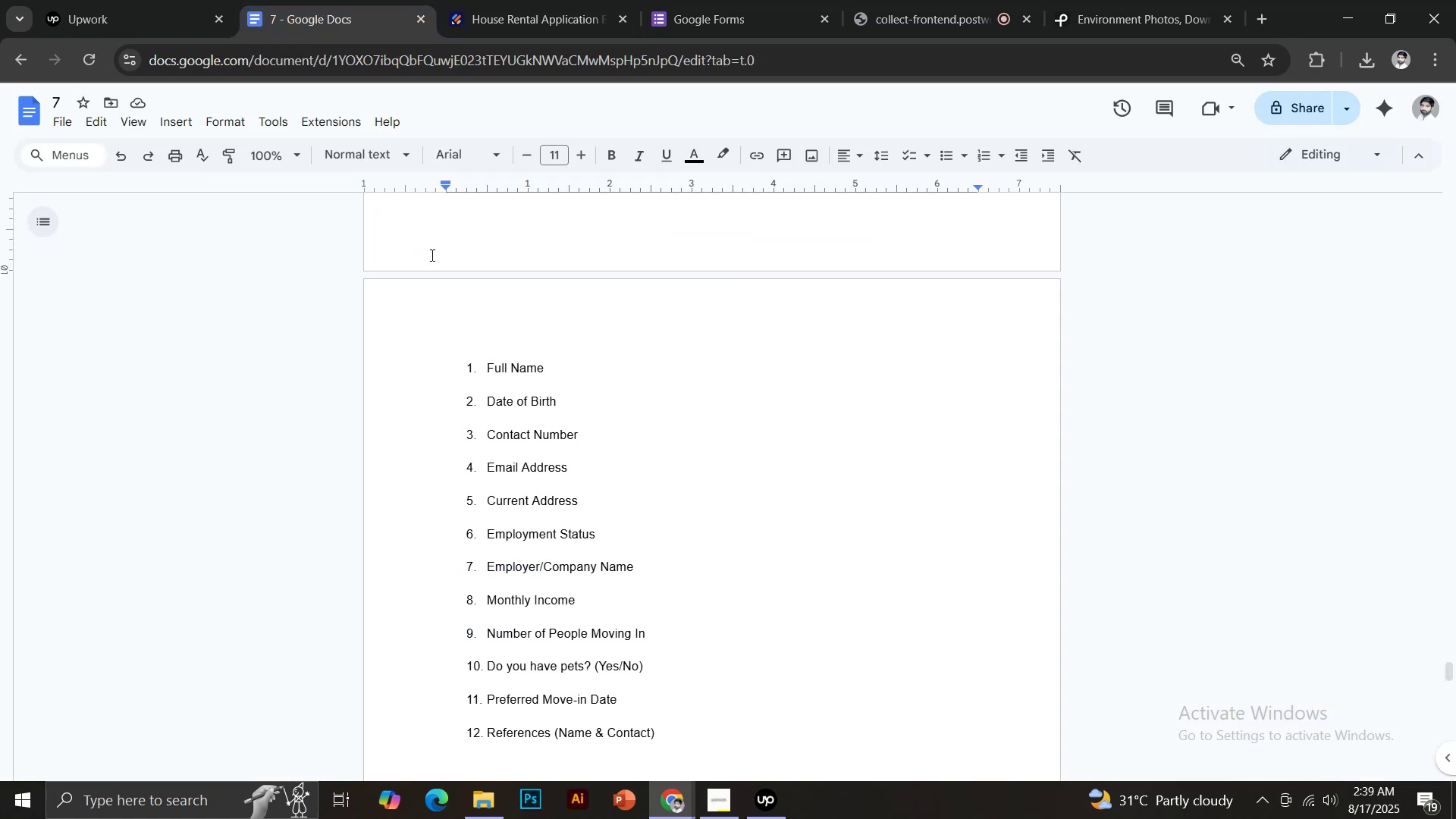 
left_click([523, 0])
 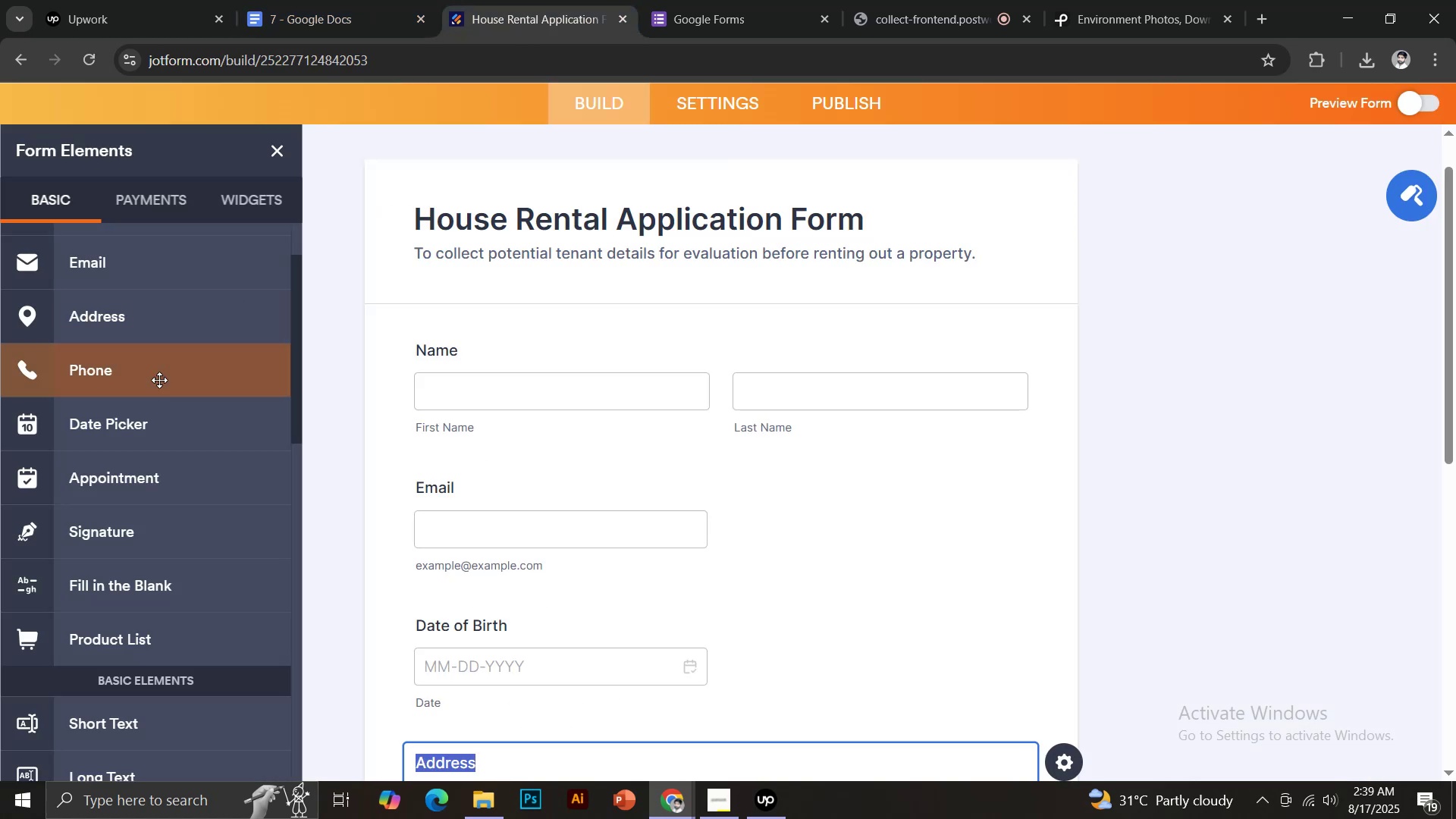 
left_click([159, 380])
 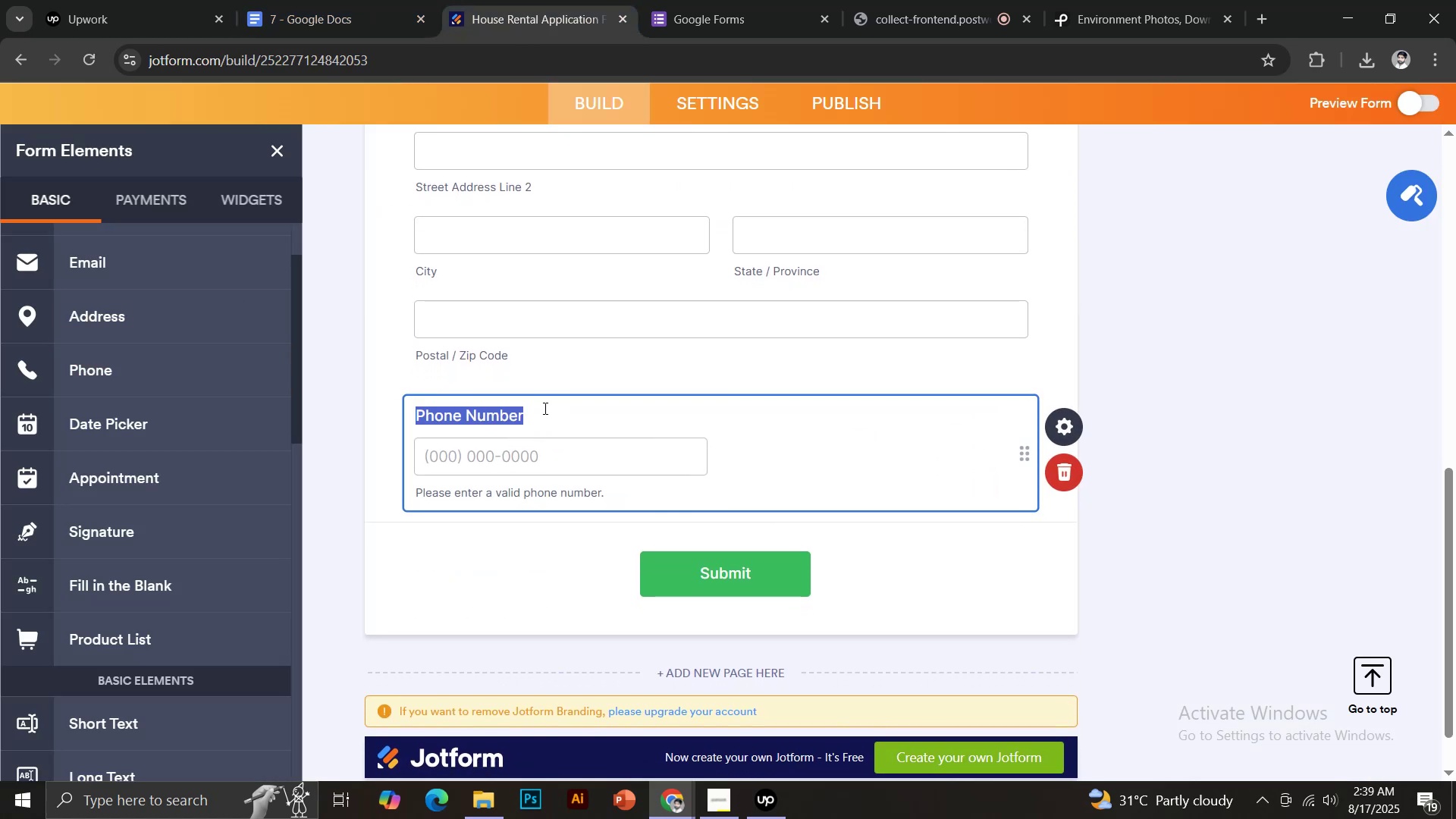 
left_click([333, 1])
 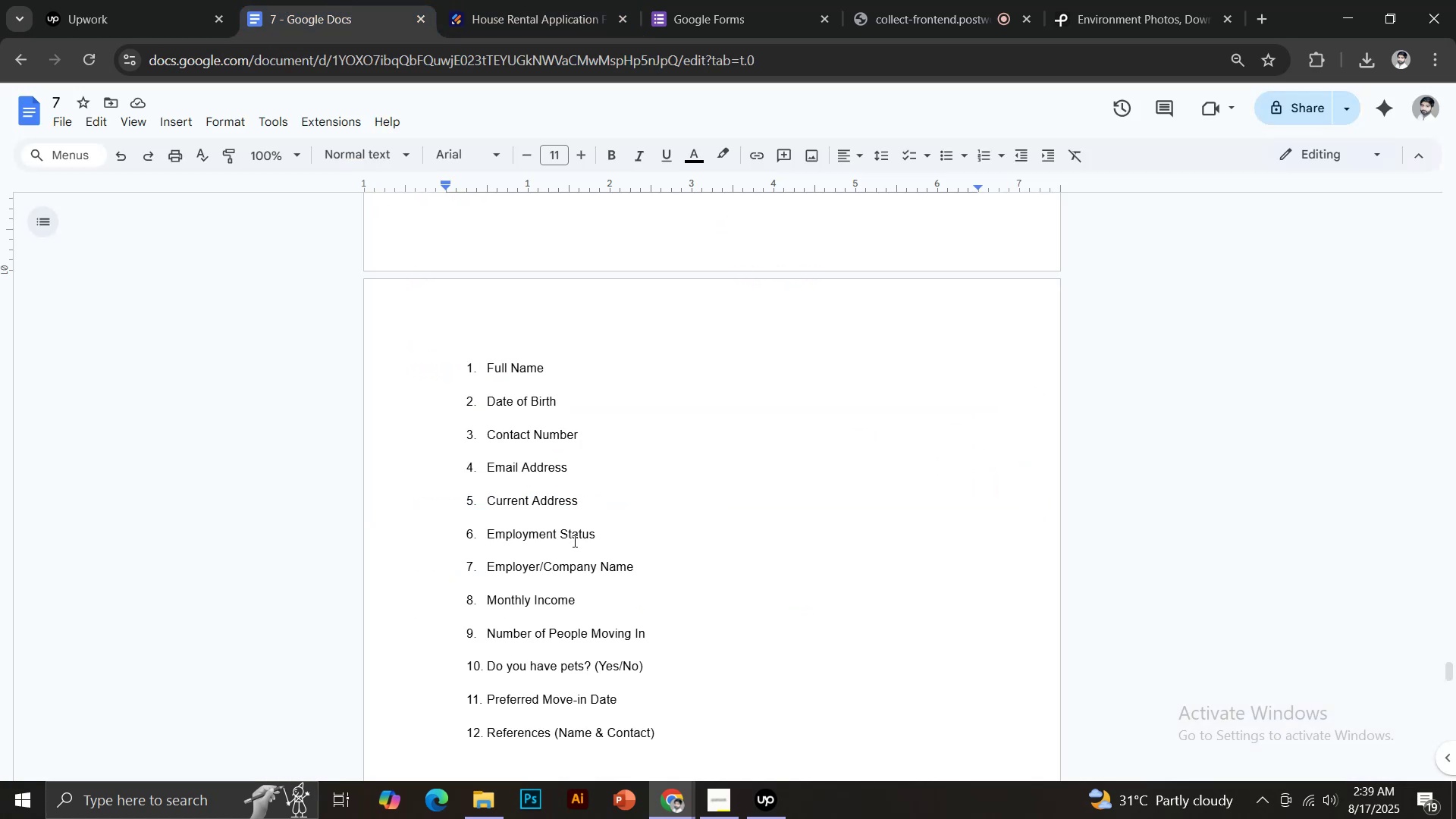 
left_click_drag(start_coordinate=[488, 530], to_coordinate=[604, 531])
 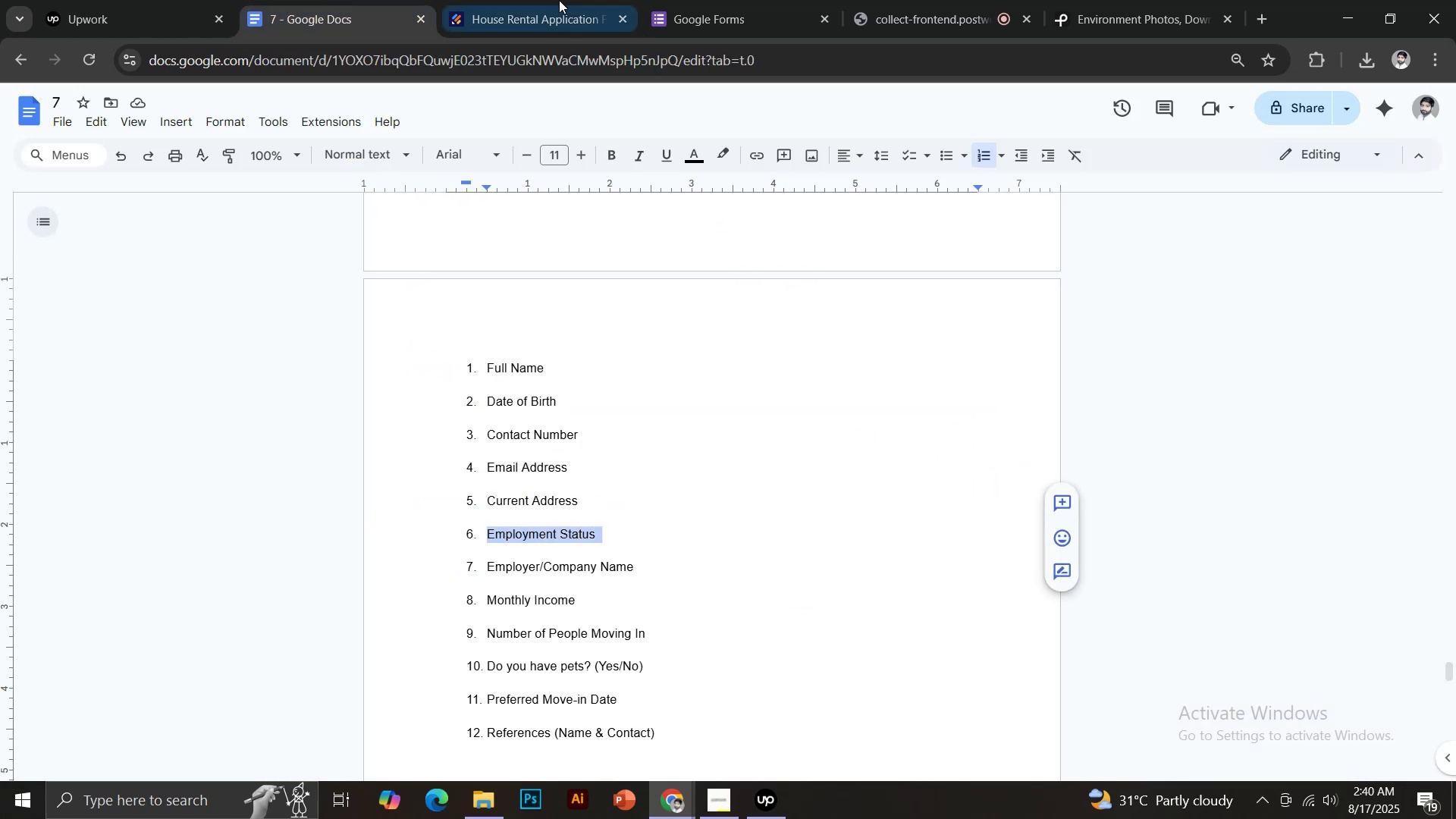 
key(Control+C)
 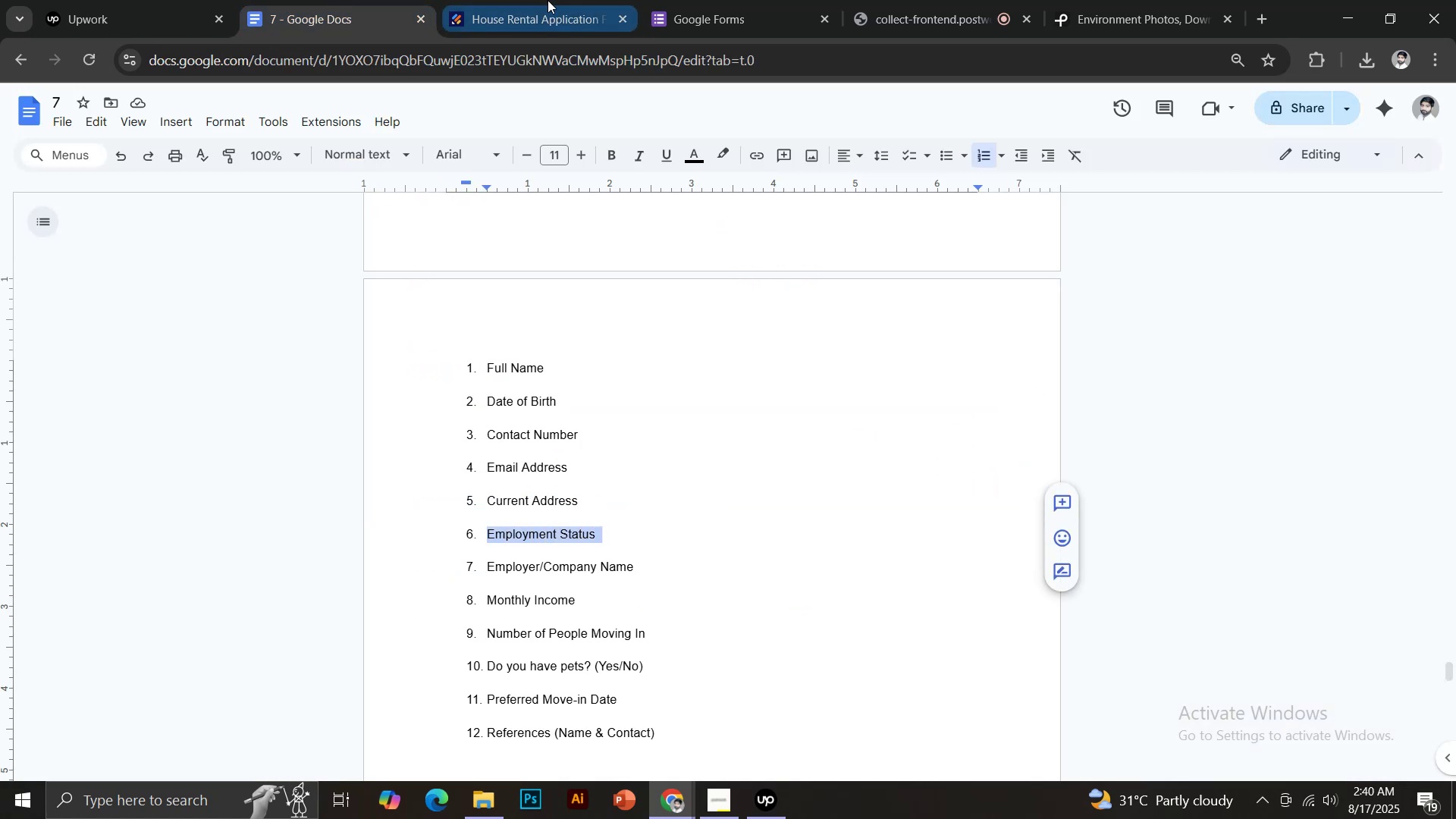 
left_click([544, 0])
 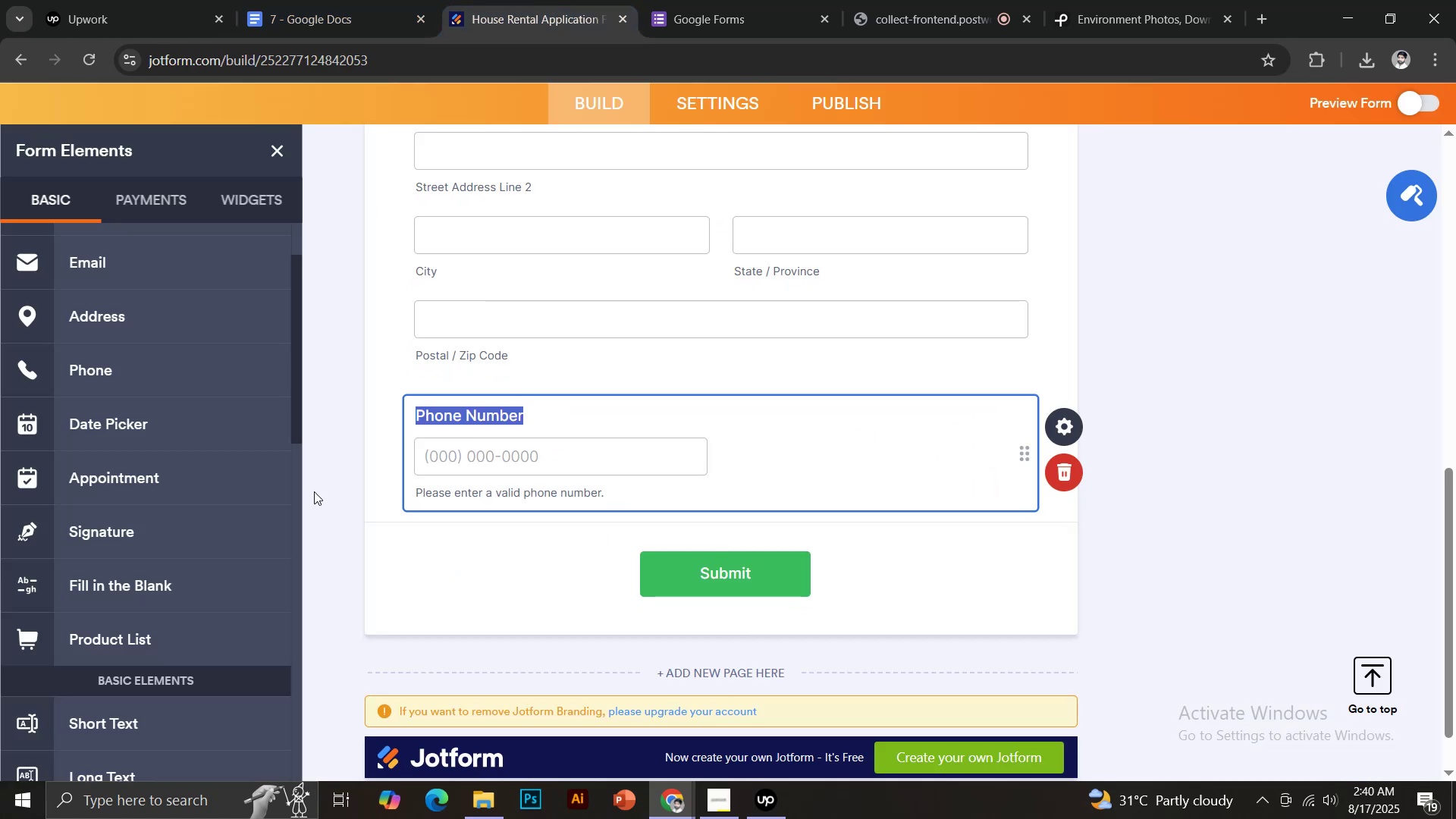 
scroll: coordinate [252, 508], scroll_direction: down, amount: 2.0
 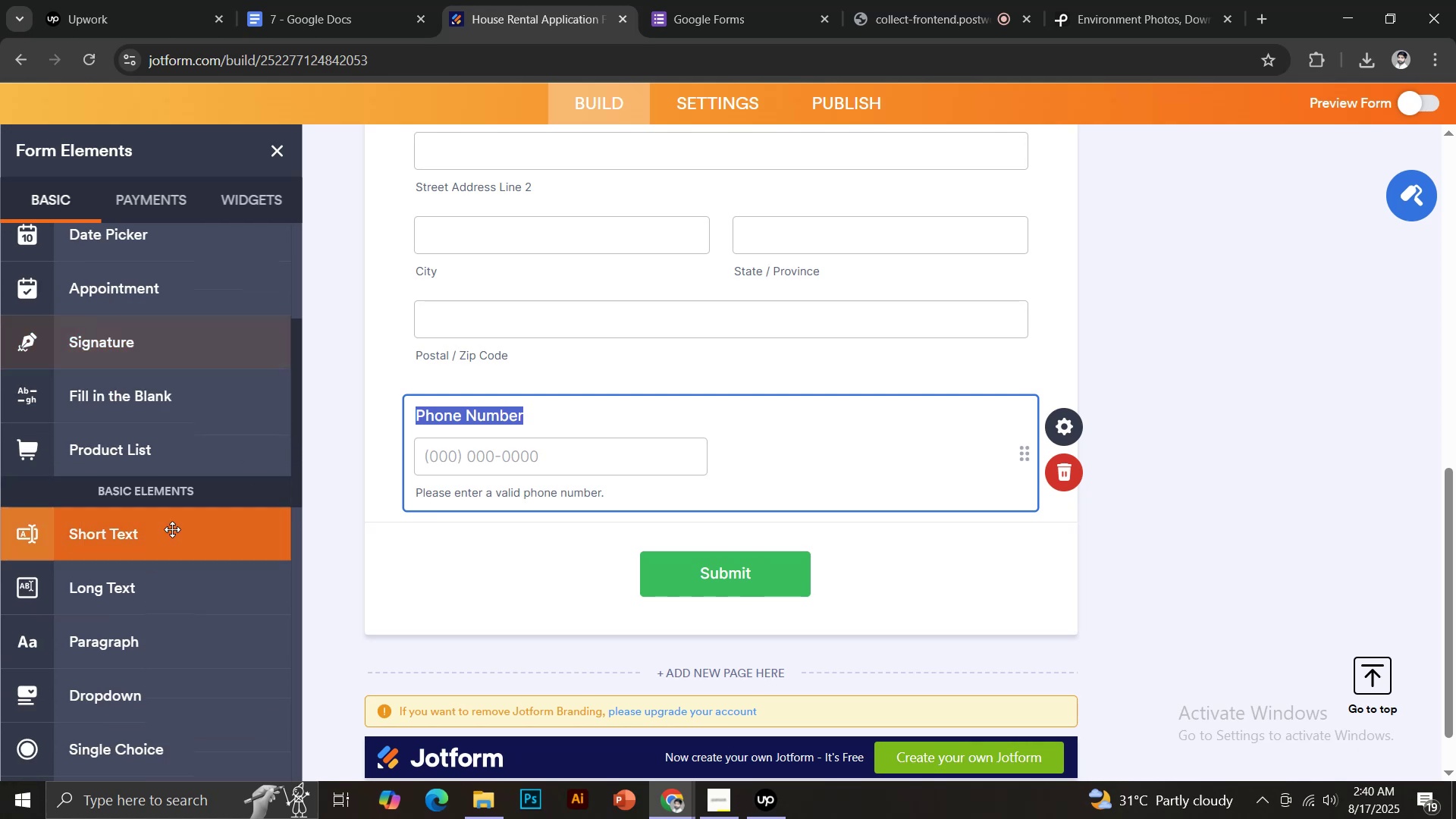 
left_click([158, 538])
 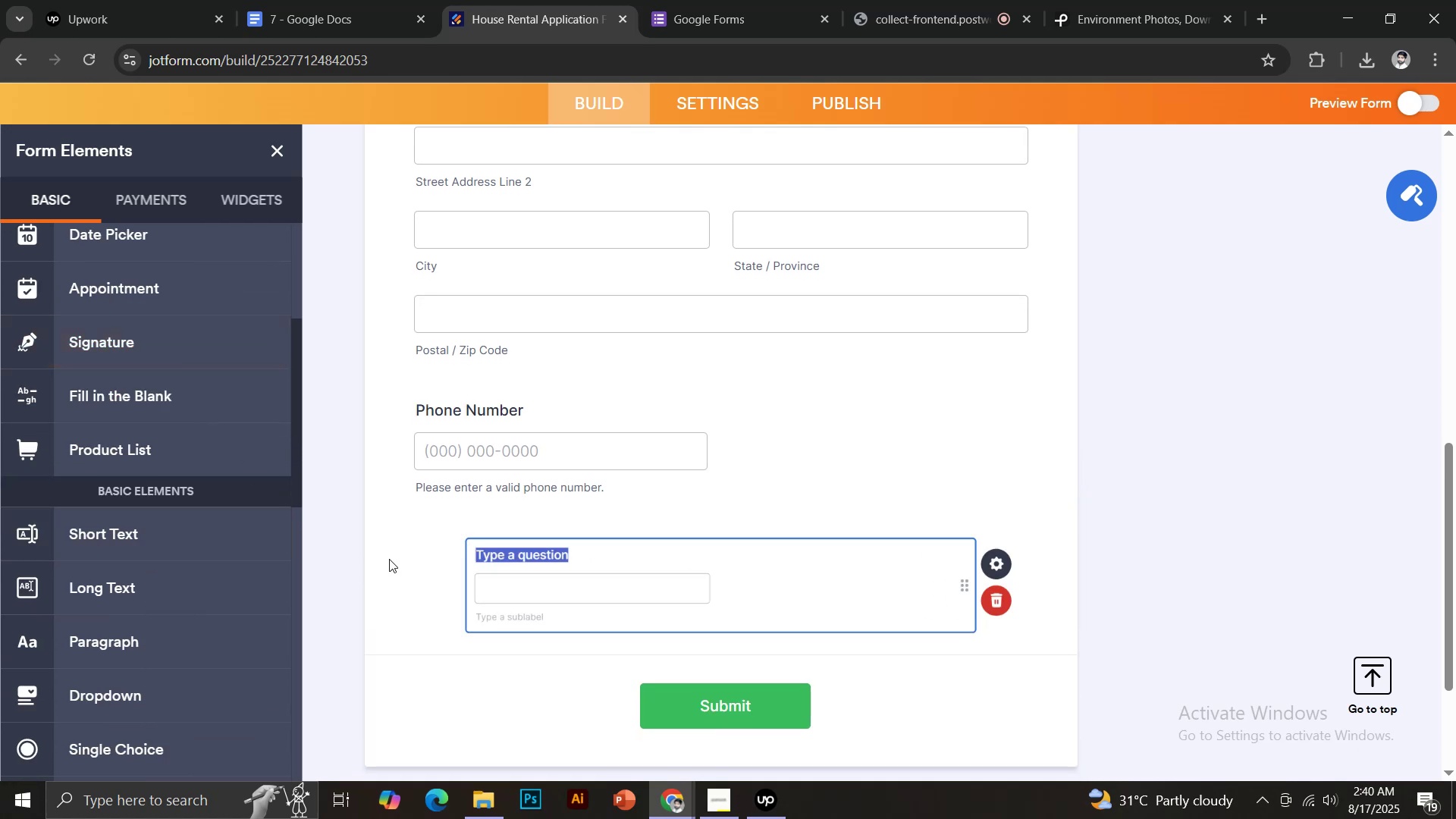 
key(Control+Shift+V)
 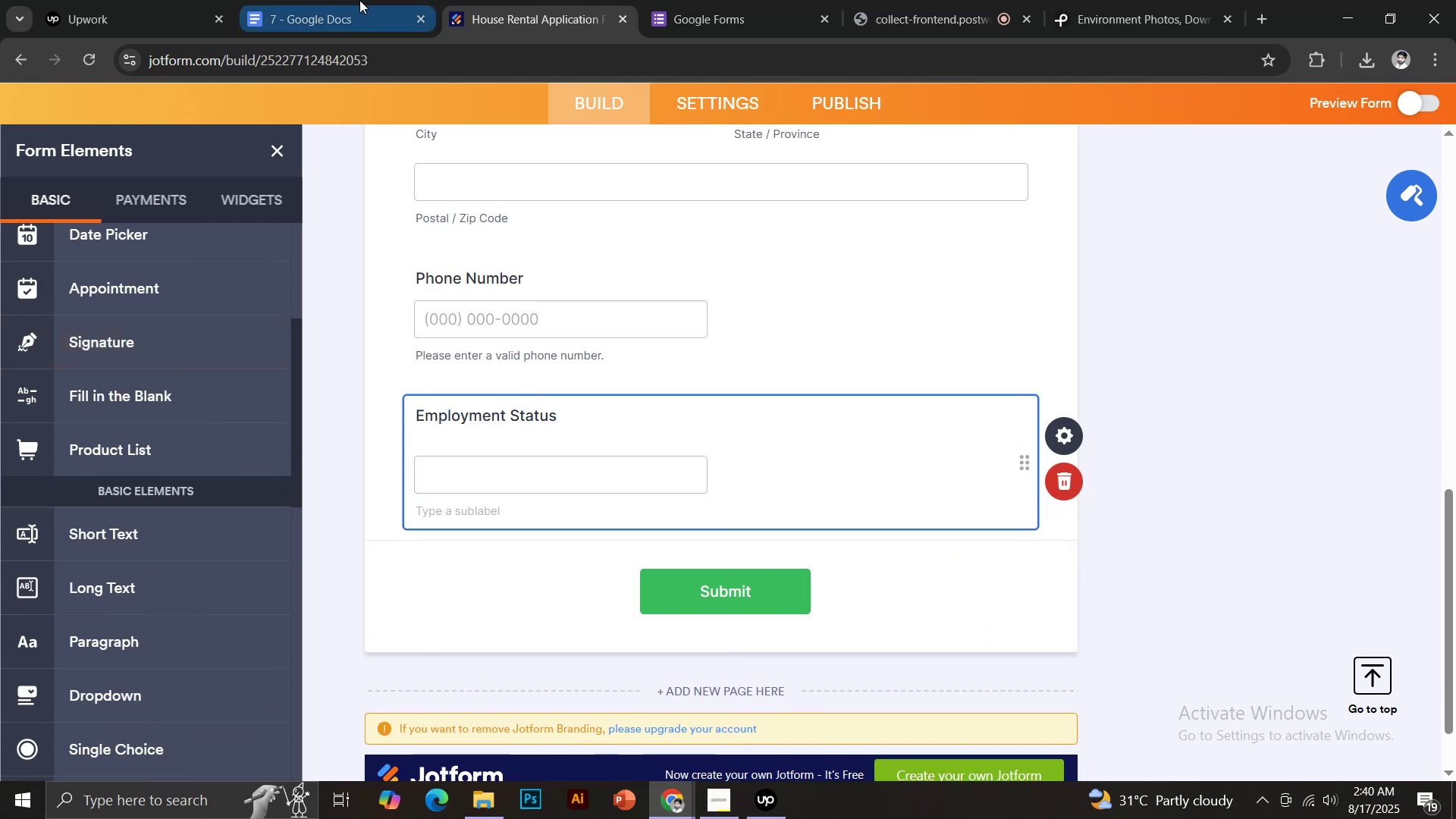 
key(Backspace)
 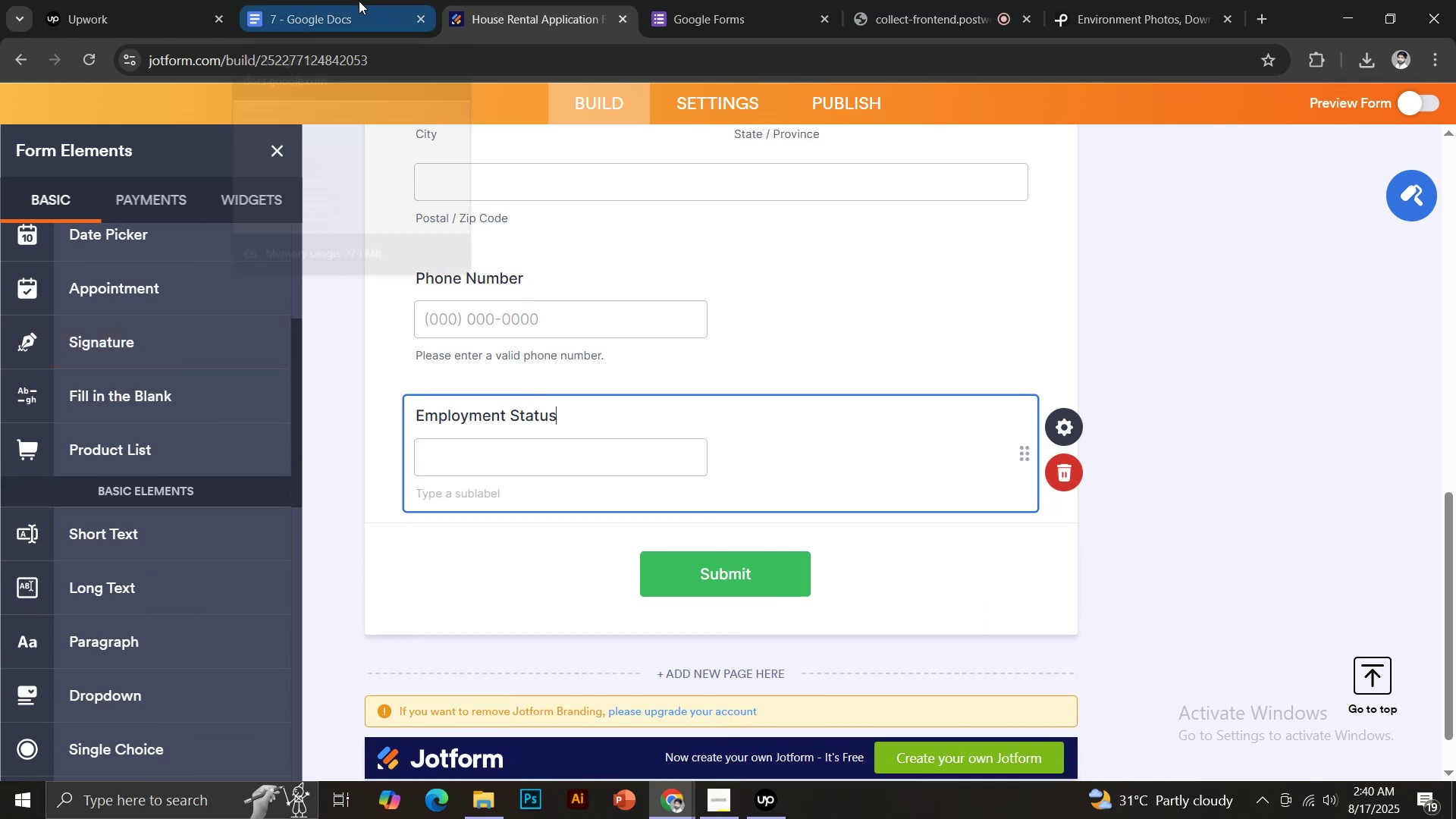 
left_click([359, 1])
 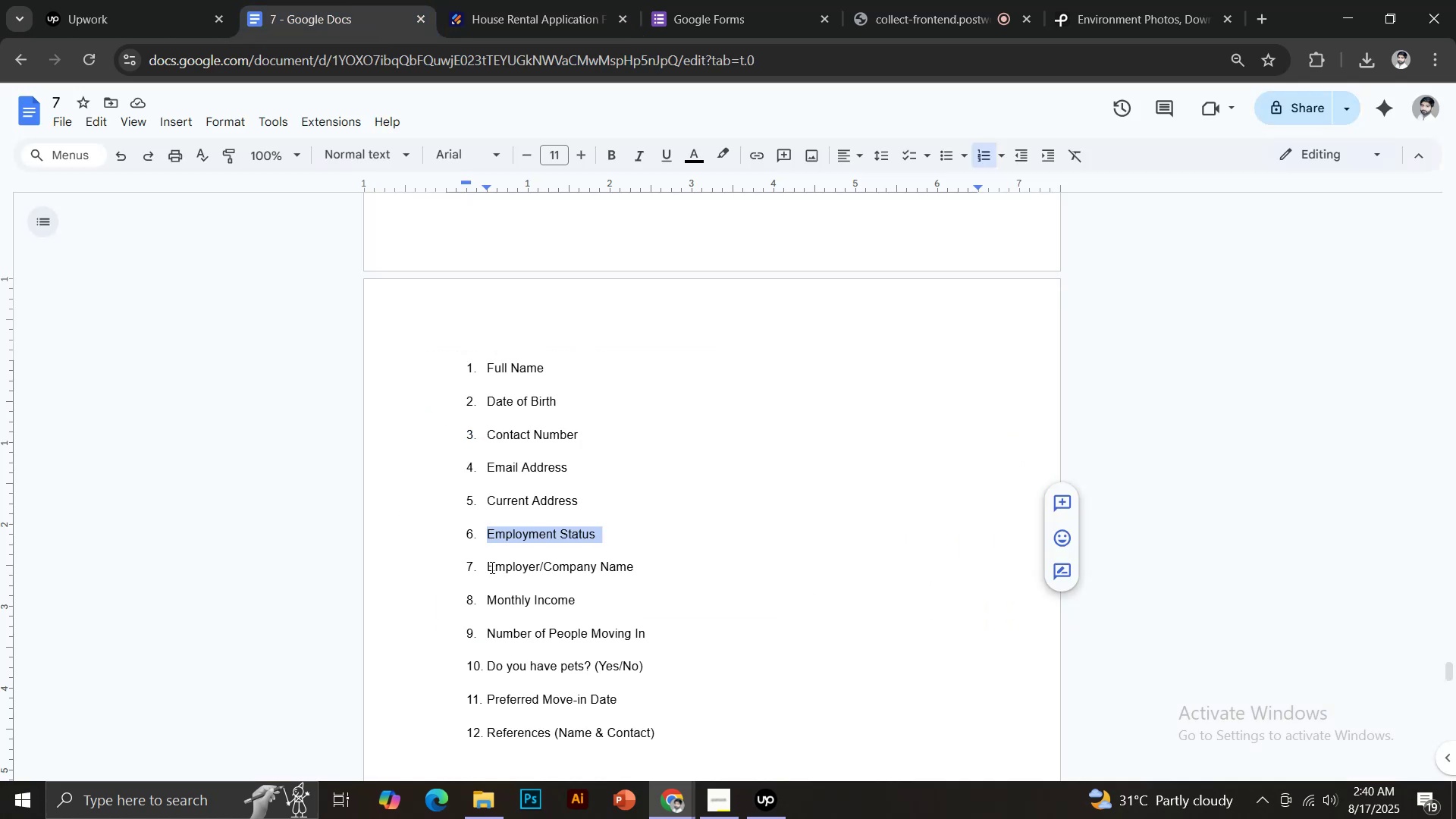 
left_click_drag(start_coordinate=[488, 566], to_coordinate=[639, 567])
 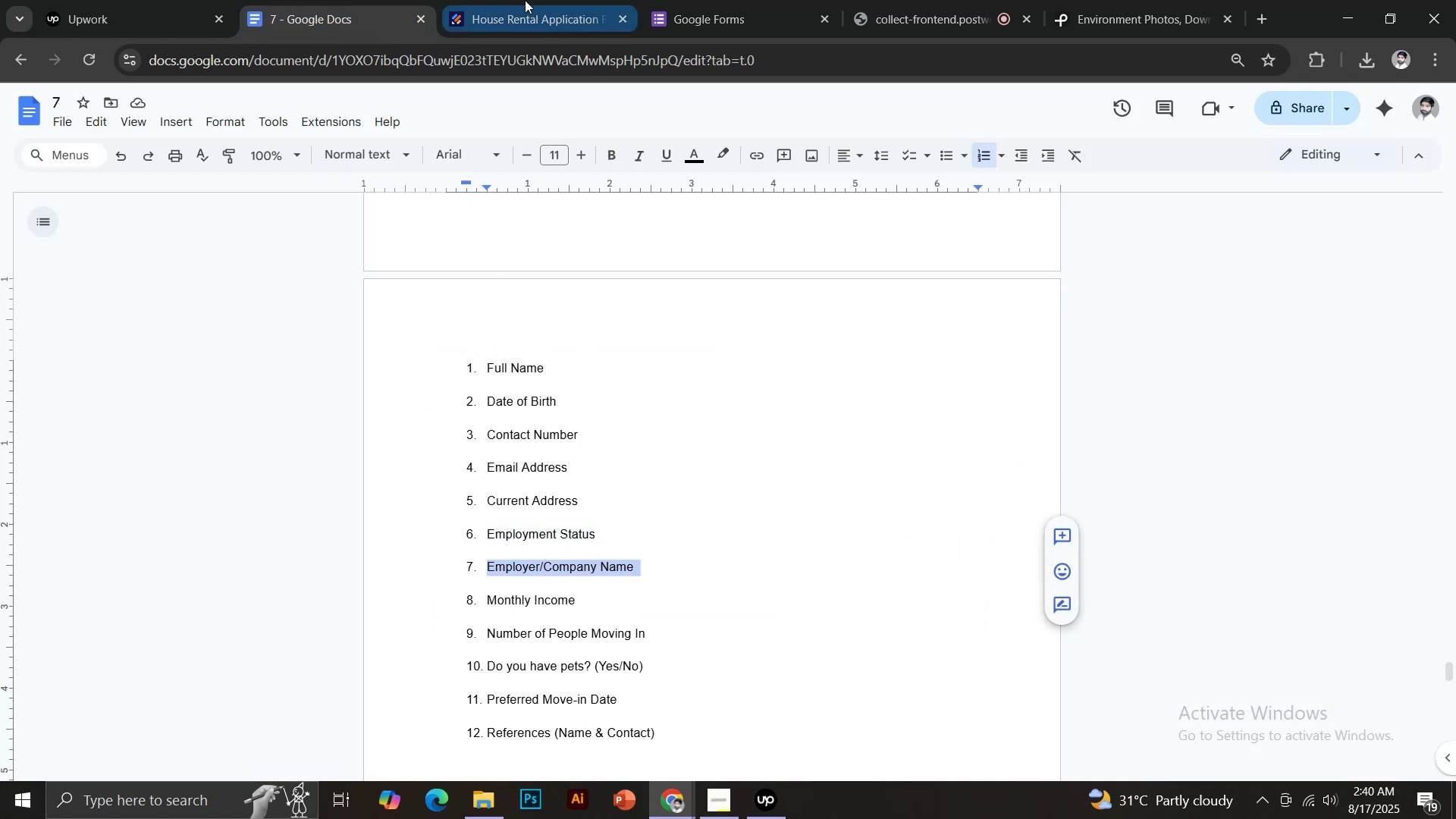 
key(Control+C)
 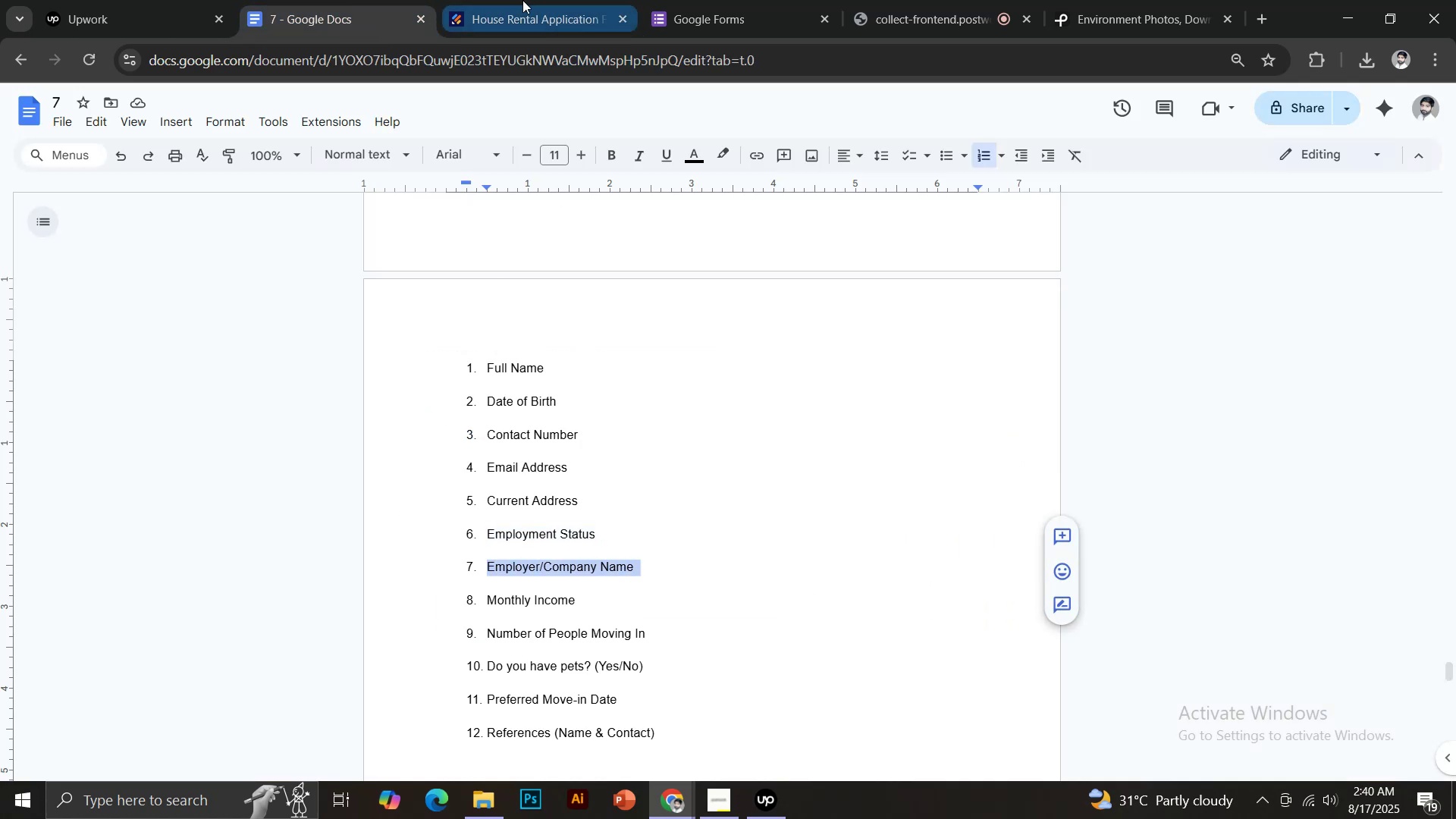 
left_click([520, 0])
 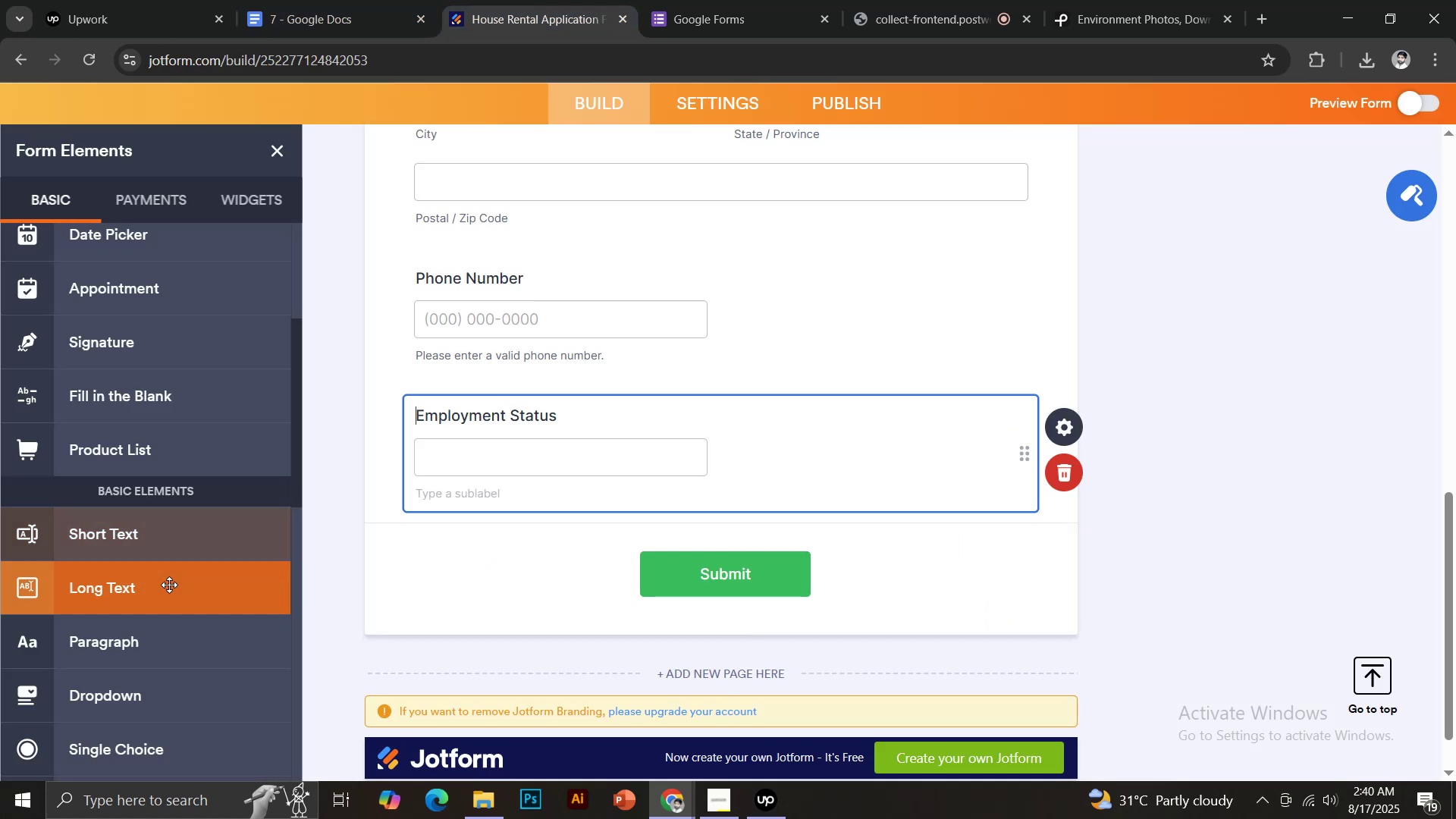 
left_click([144, 519])
 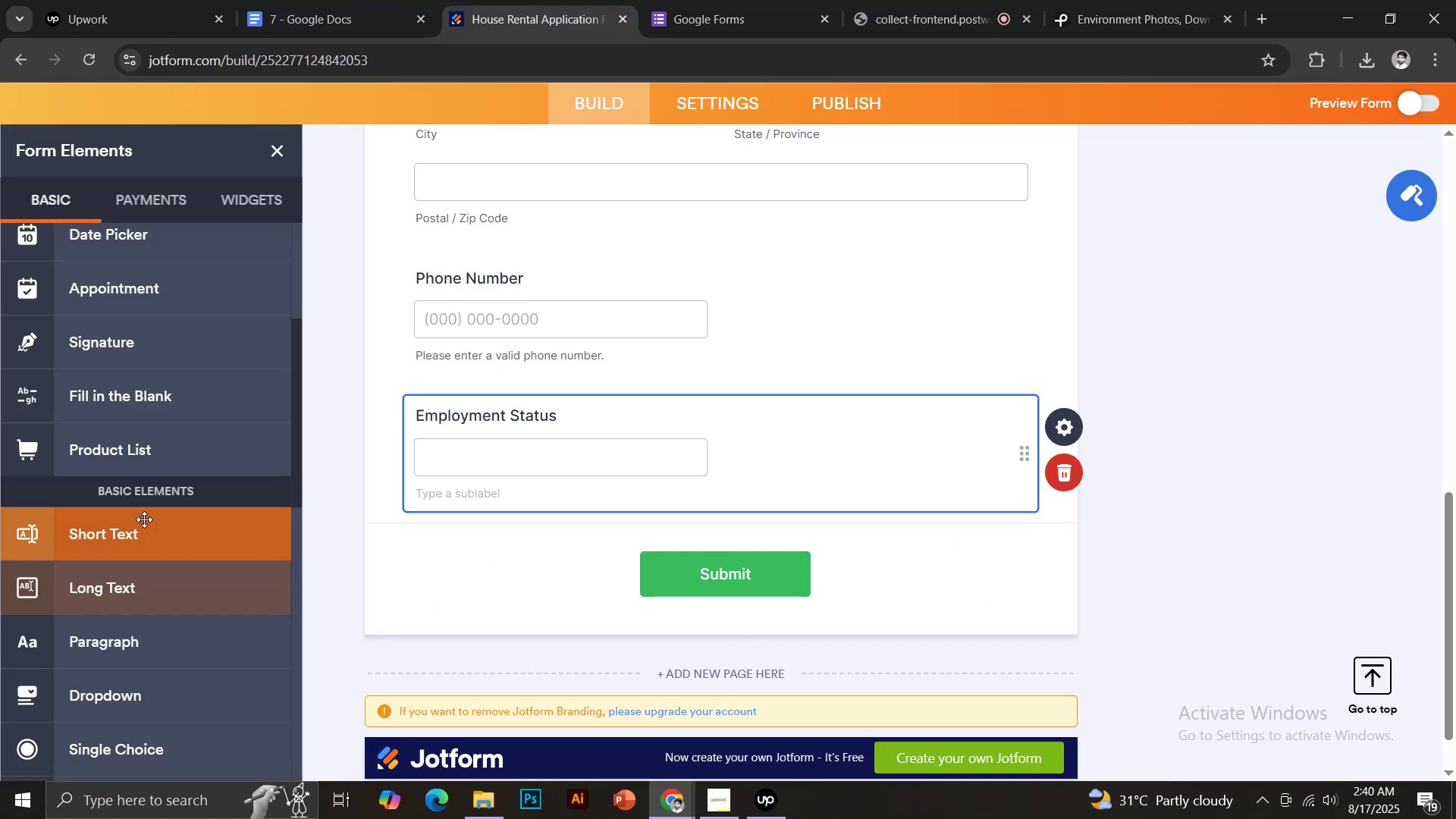 
key(Control+Shift+V)
 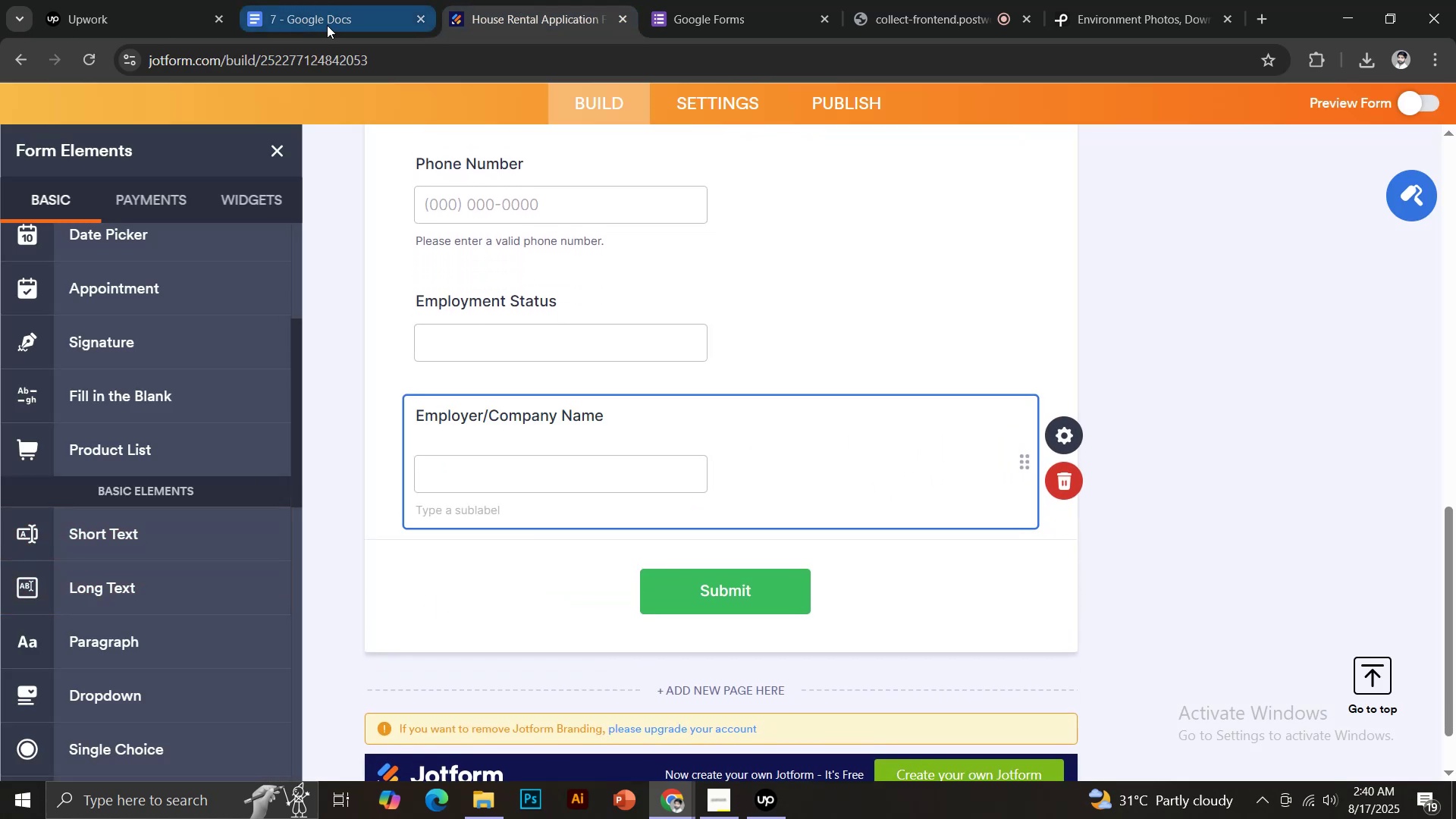 
key(Backspace)
 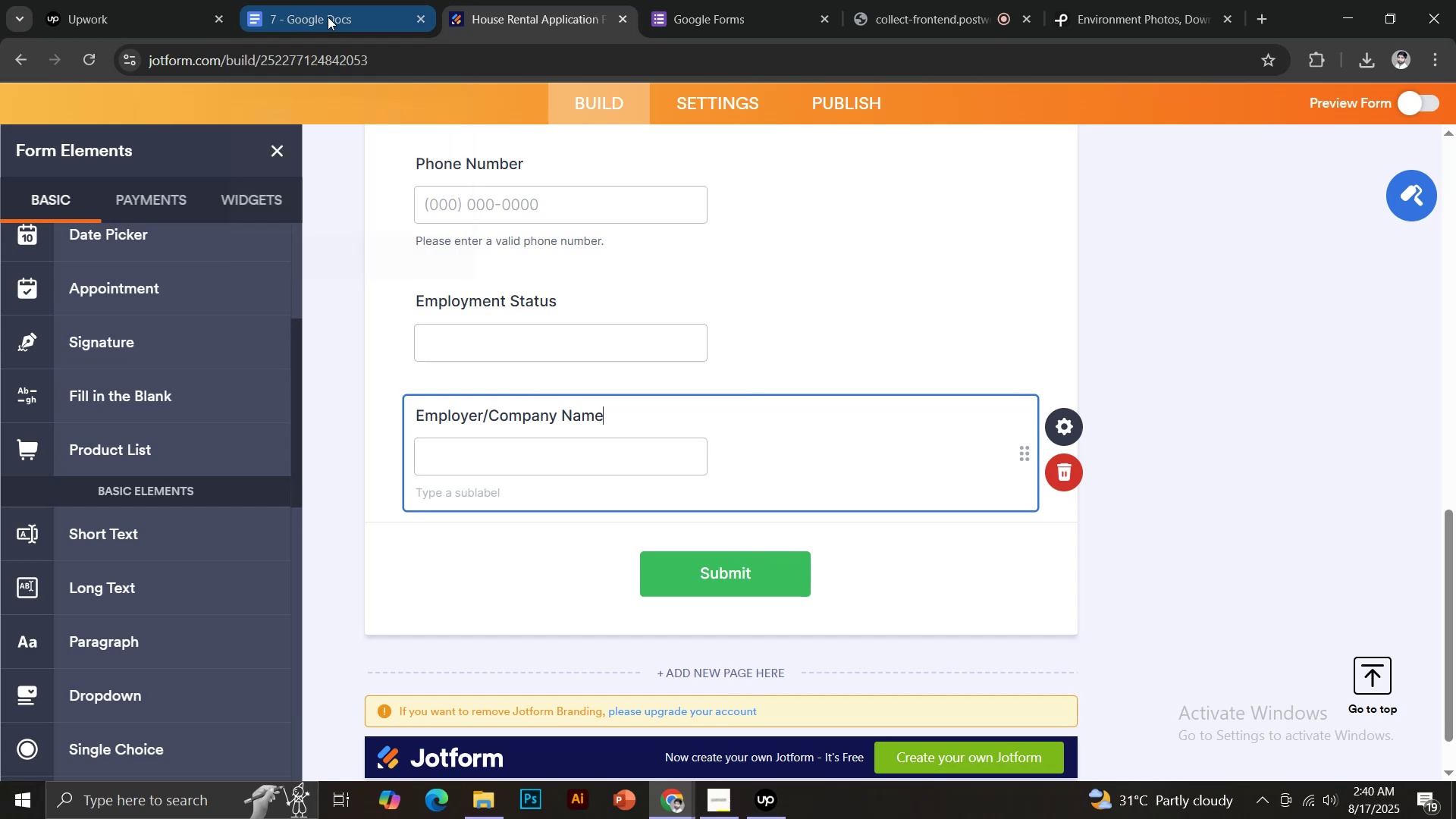 
left_click([328, 17])
 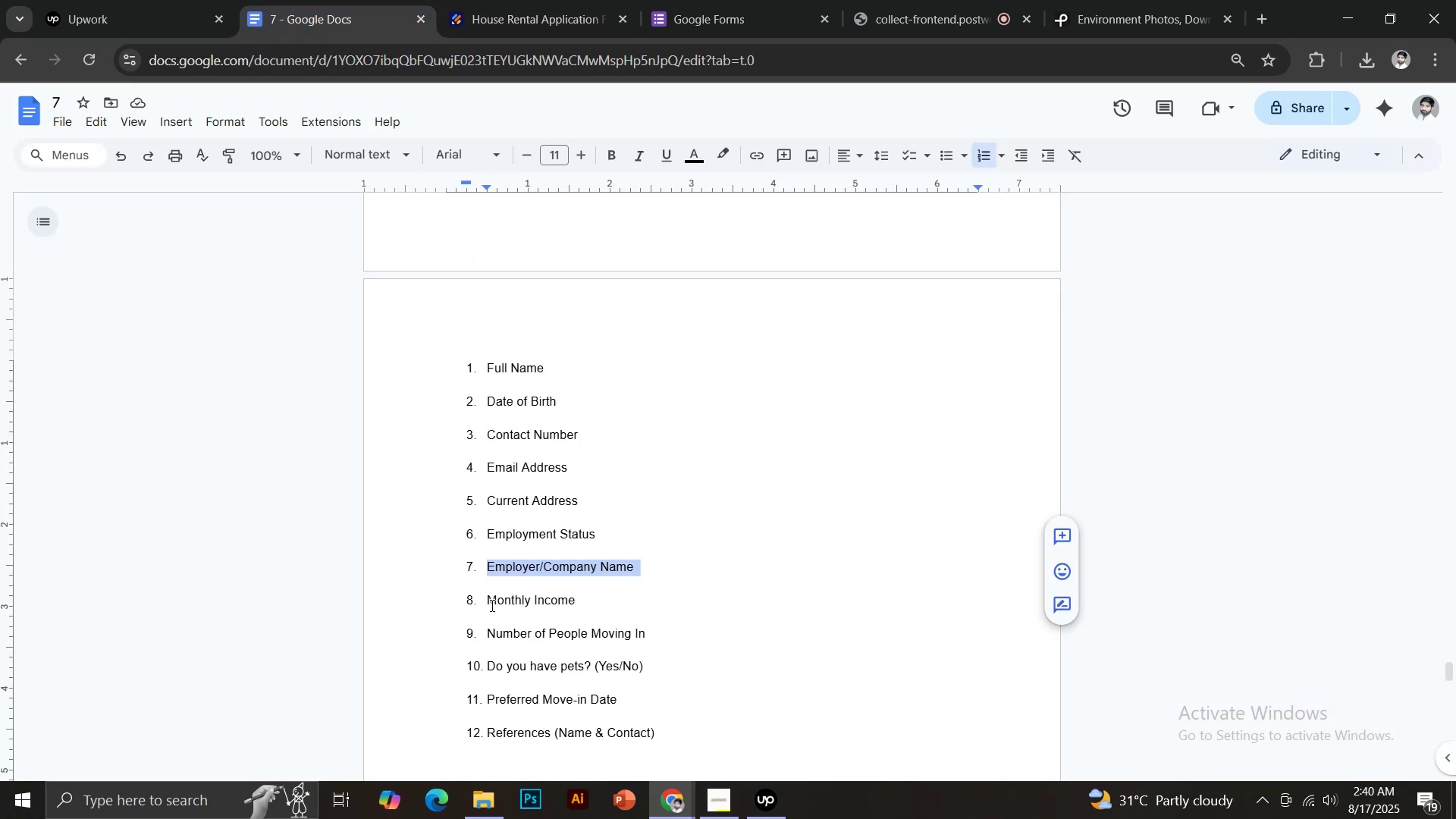 
left_click_drag(start_coordinate=[486, 604], to_coordinate=[580, 608])
 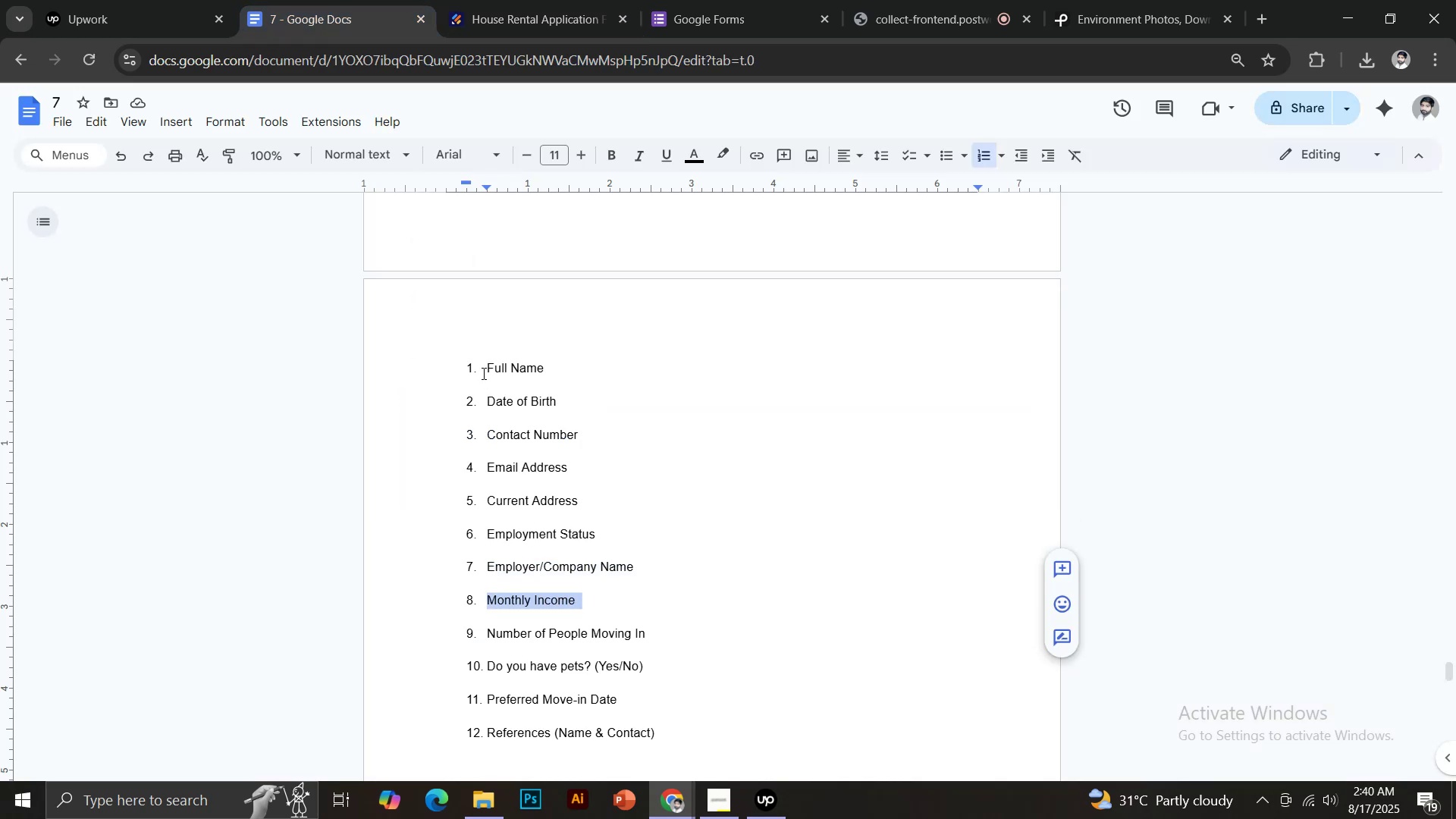 
key(Control+C)
 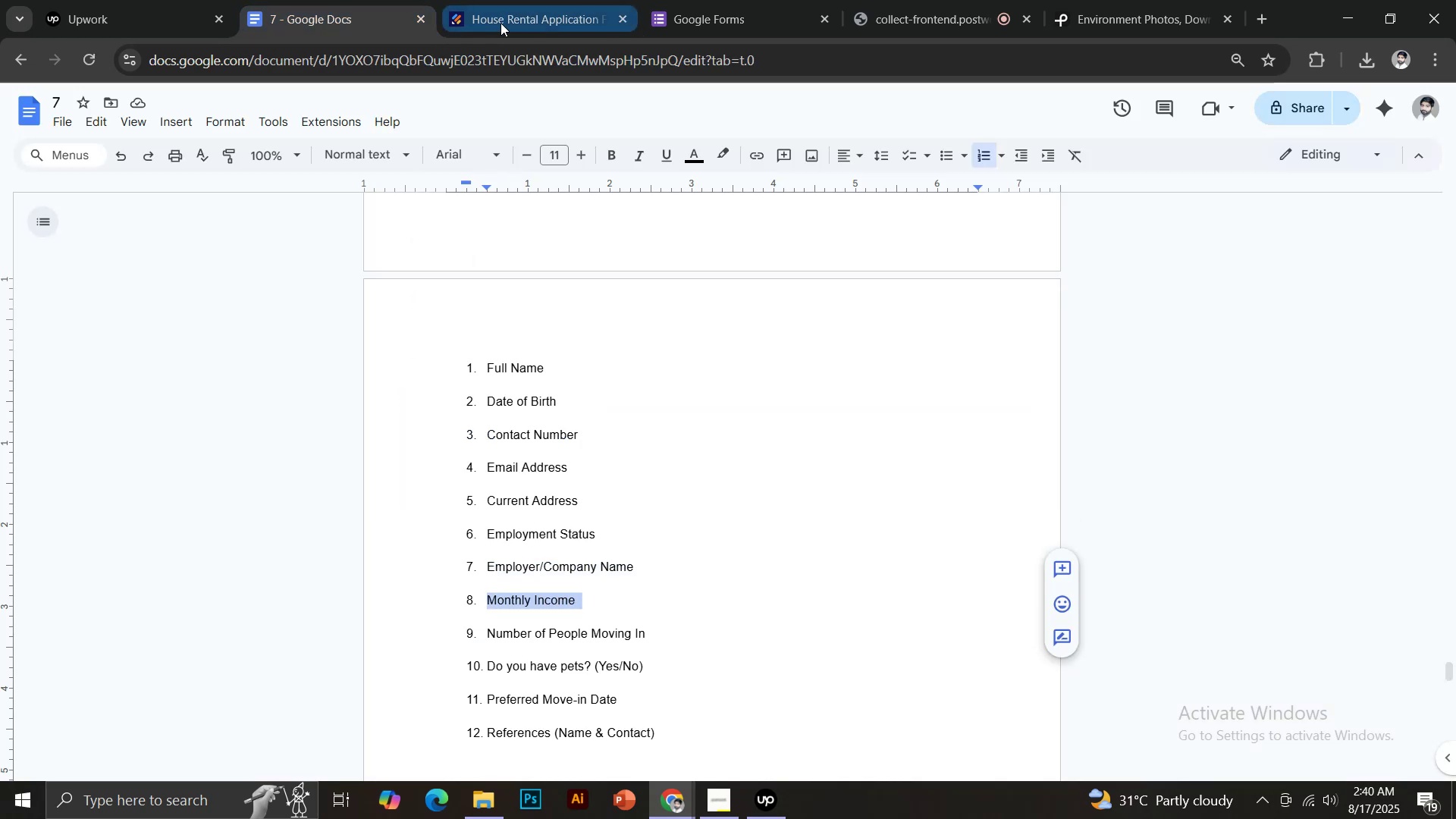 
left_click([502, 12])
 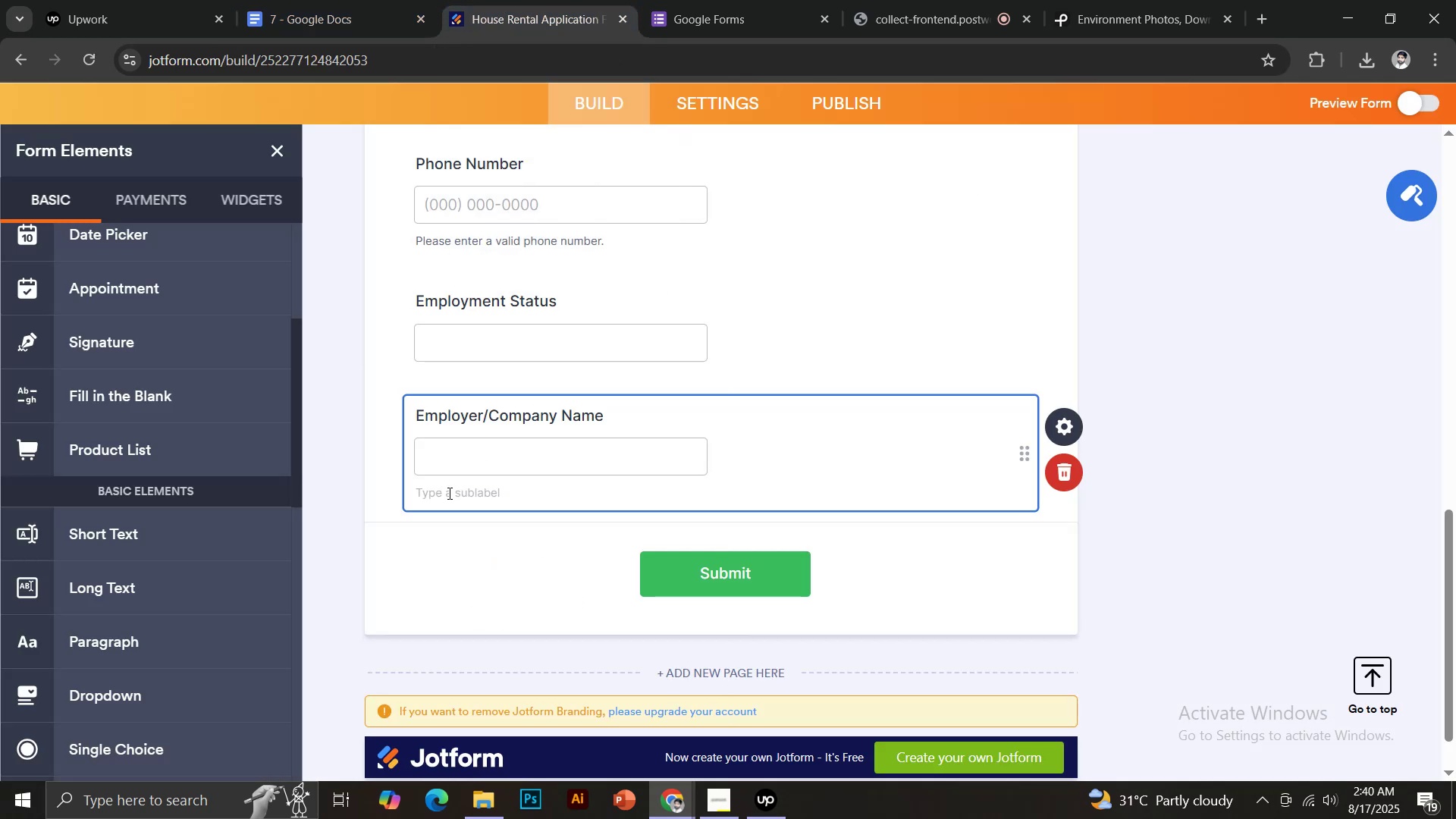 
hold_key(key=ControlLeft, duration=0.43)
 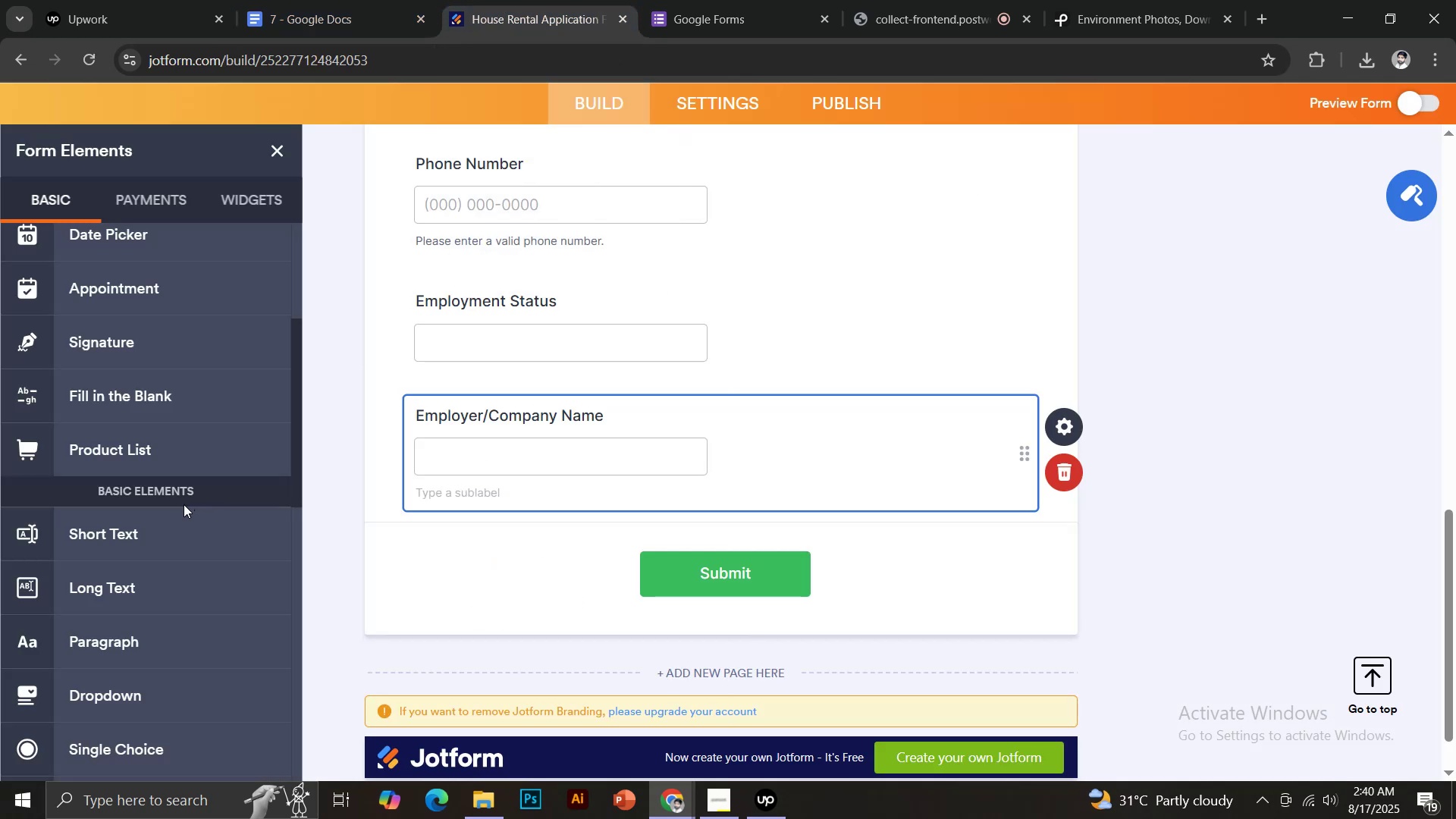 
left_click([177, 532])
 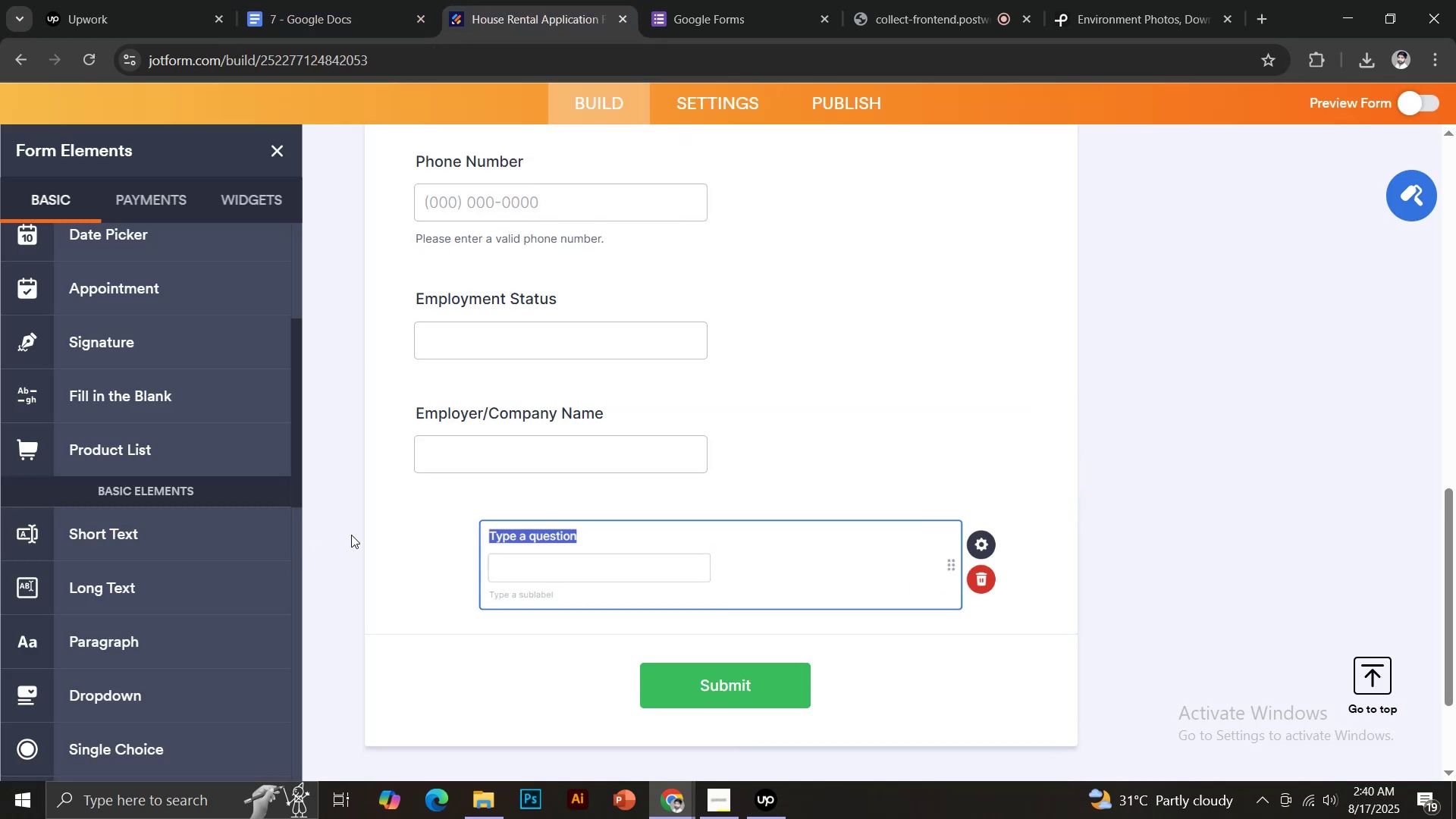 
key(Control+Shift+V)
 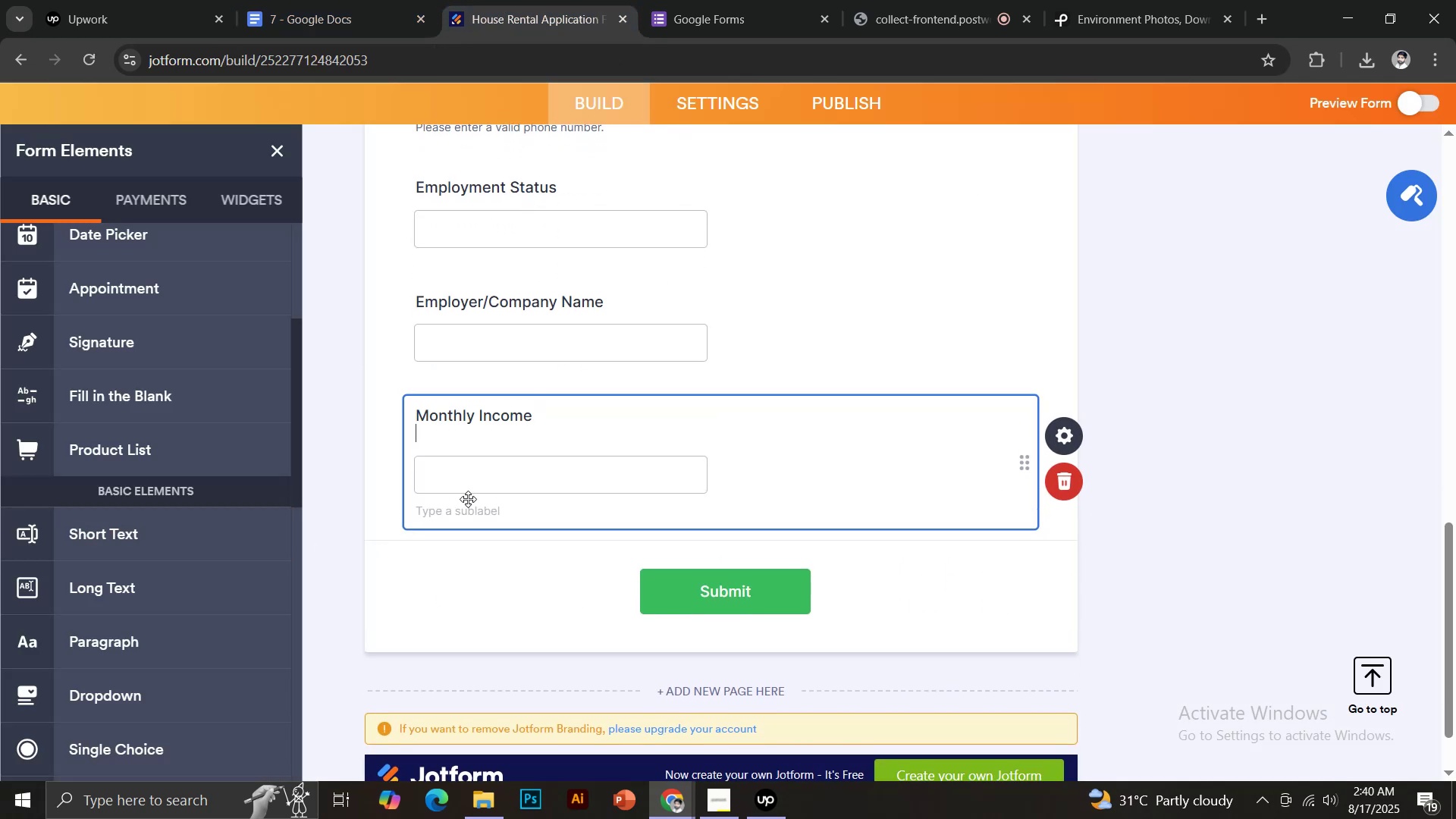 
scroll: coordinate [472, 492], scroll_direction: down, amount: 1.0
 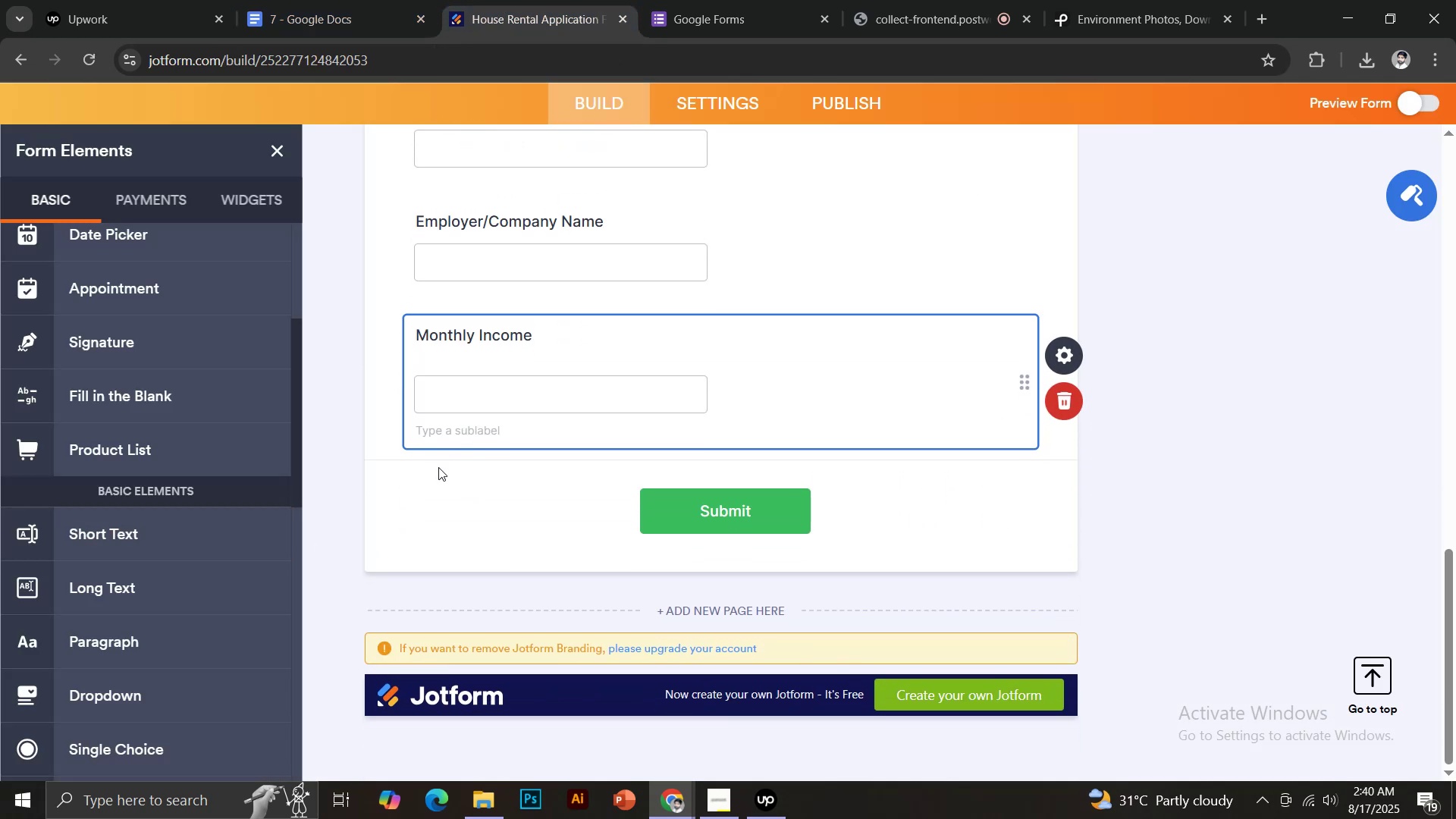 
key(Backspace)
 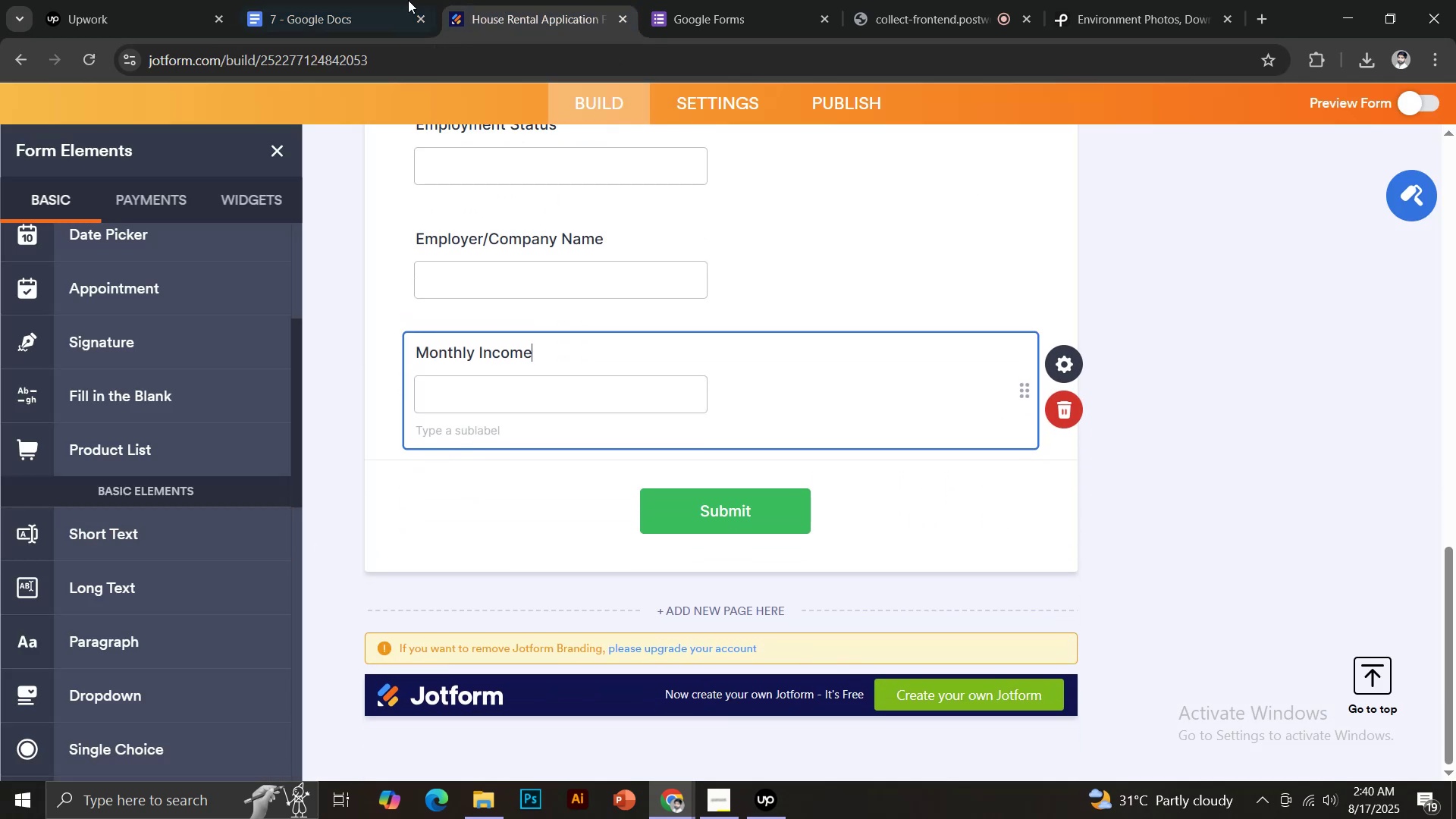 
left_click([368, 0])
 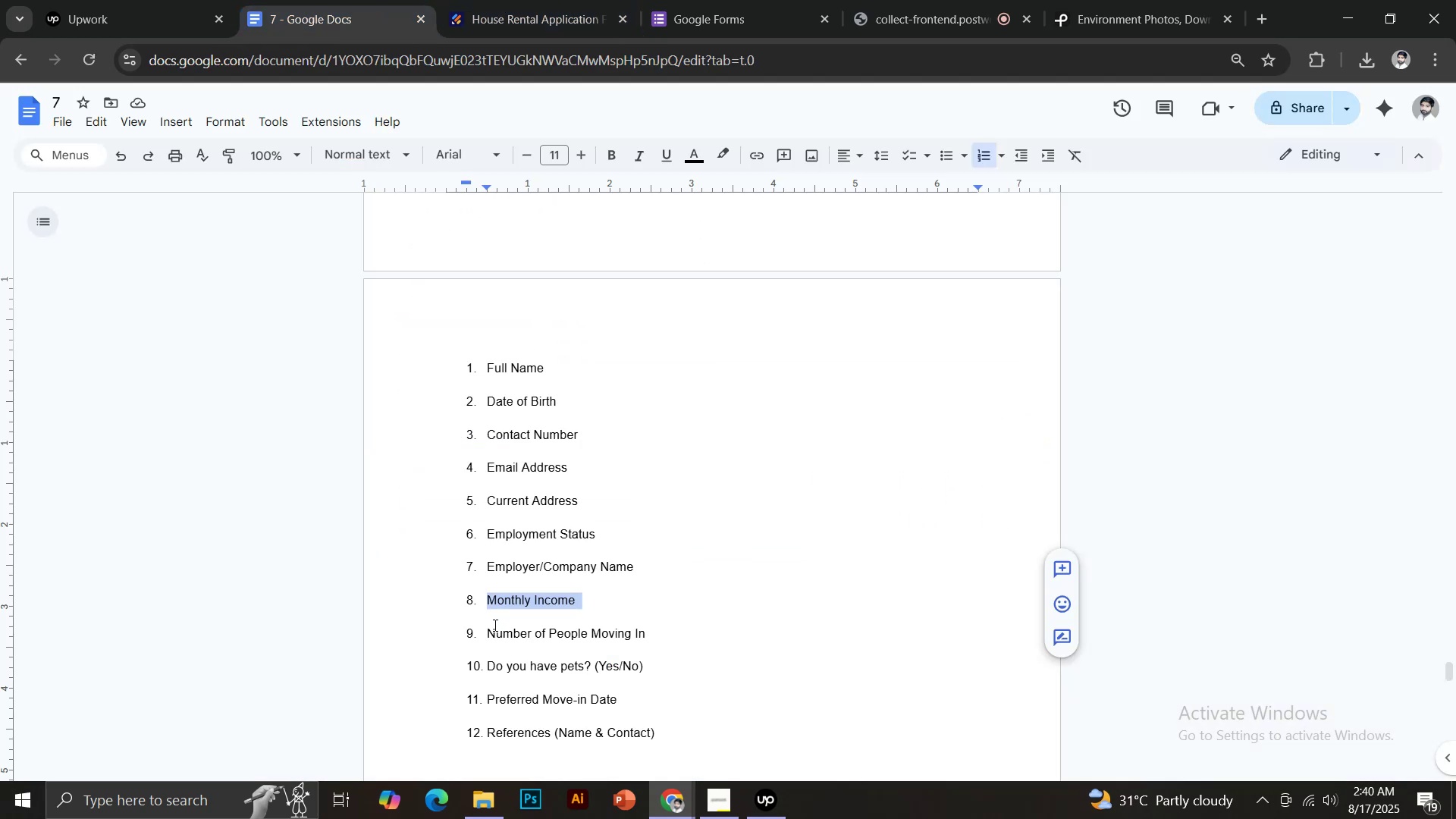 
left_click_drag(start_coordinate=[487, 634], to_coordinate=[652, 635])
 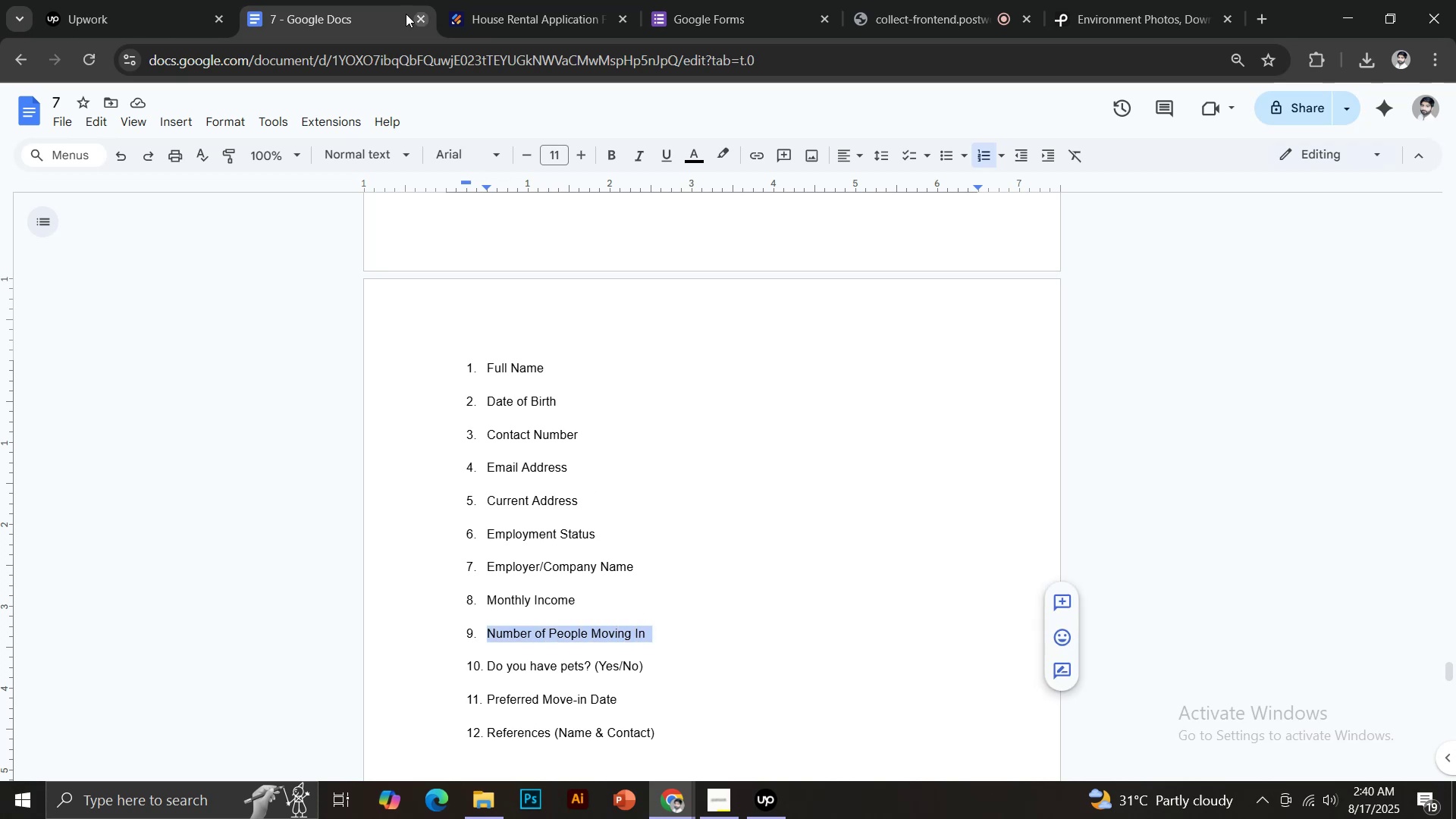 
key(Control+C)
 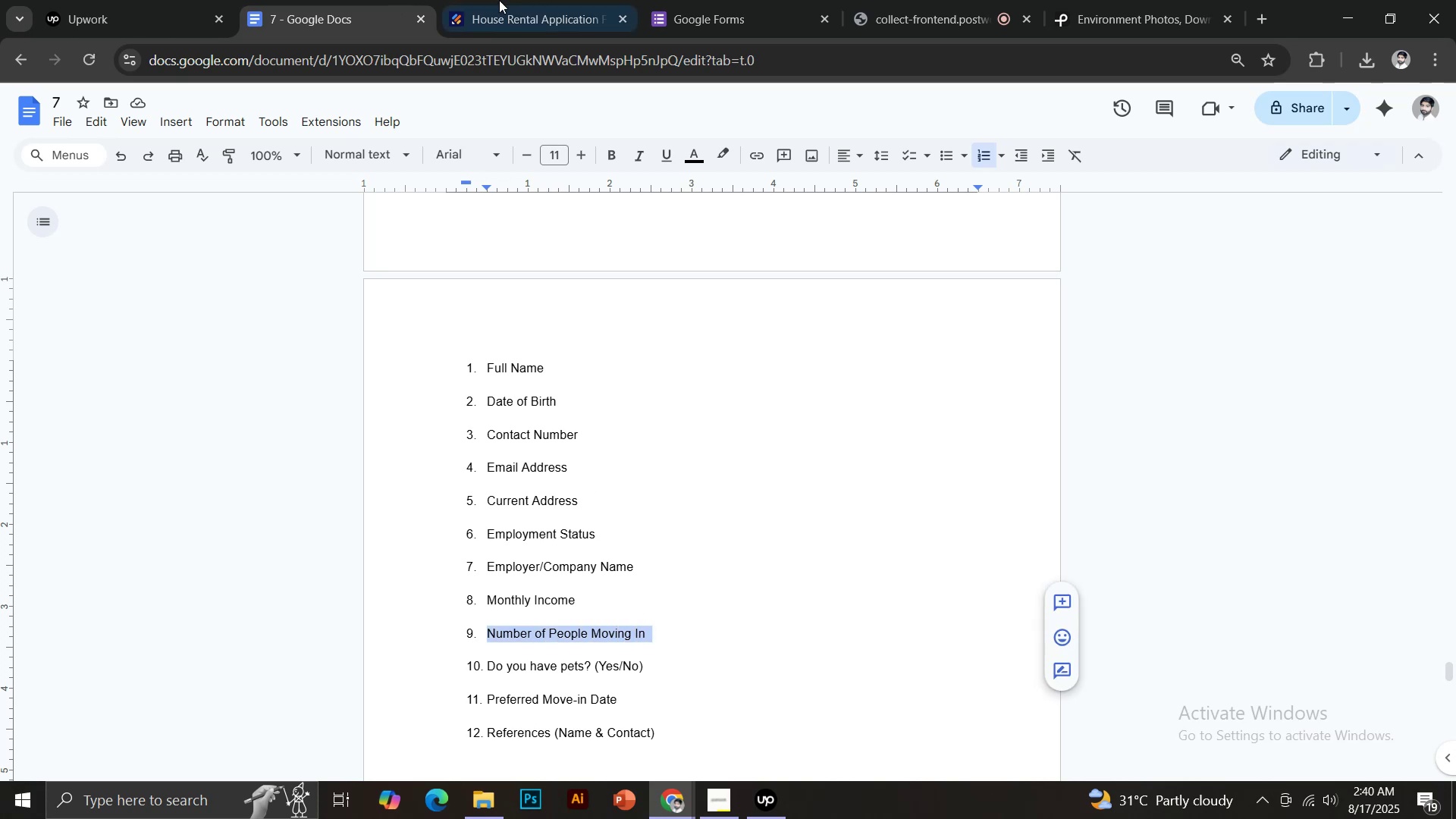 
left_click([504, 0])
 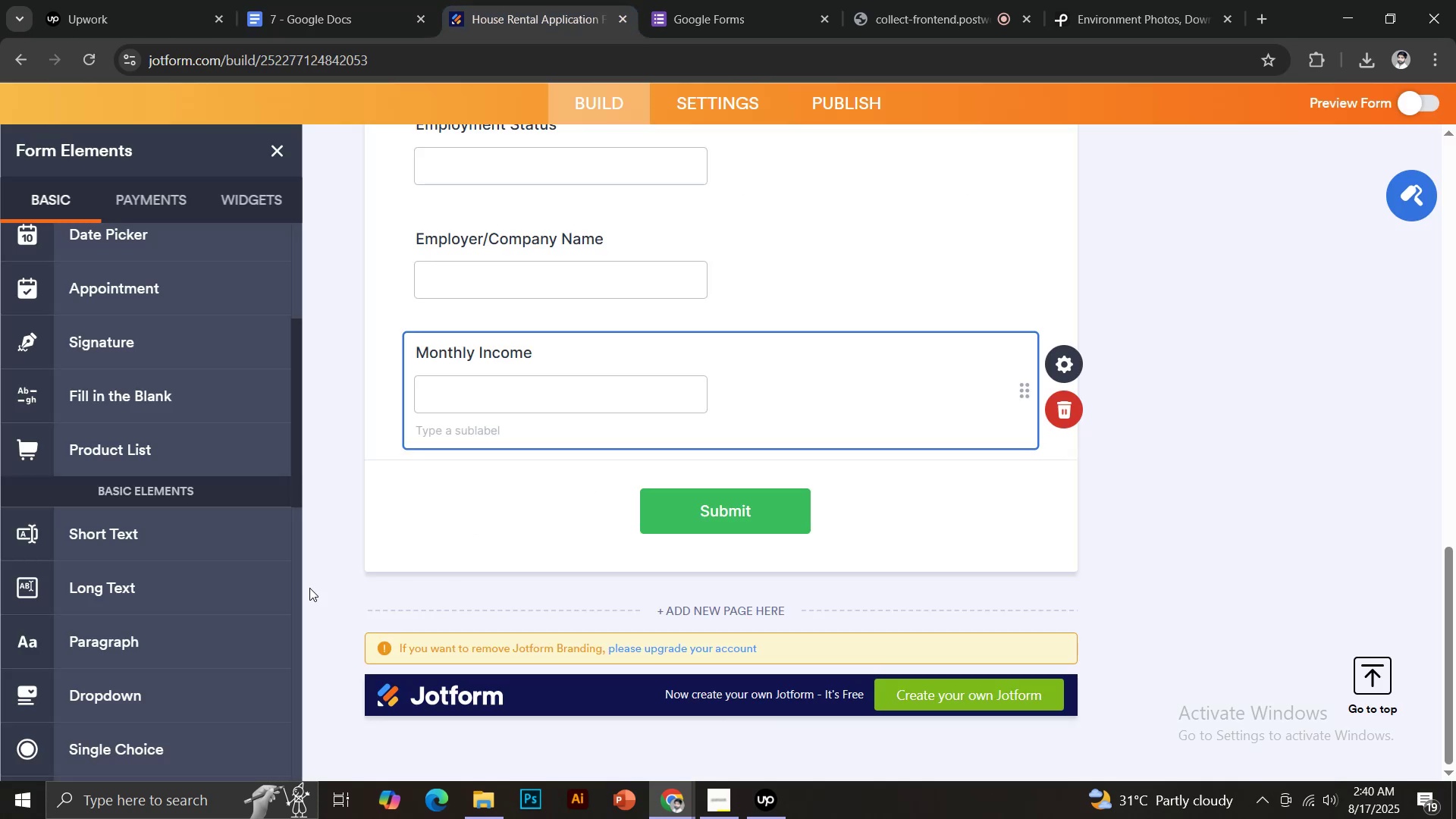 
scroll: coordinate [236, 579], scroll_direction: down, amount: 1.0
 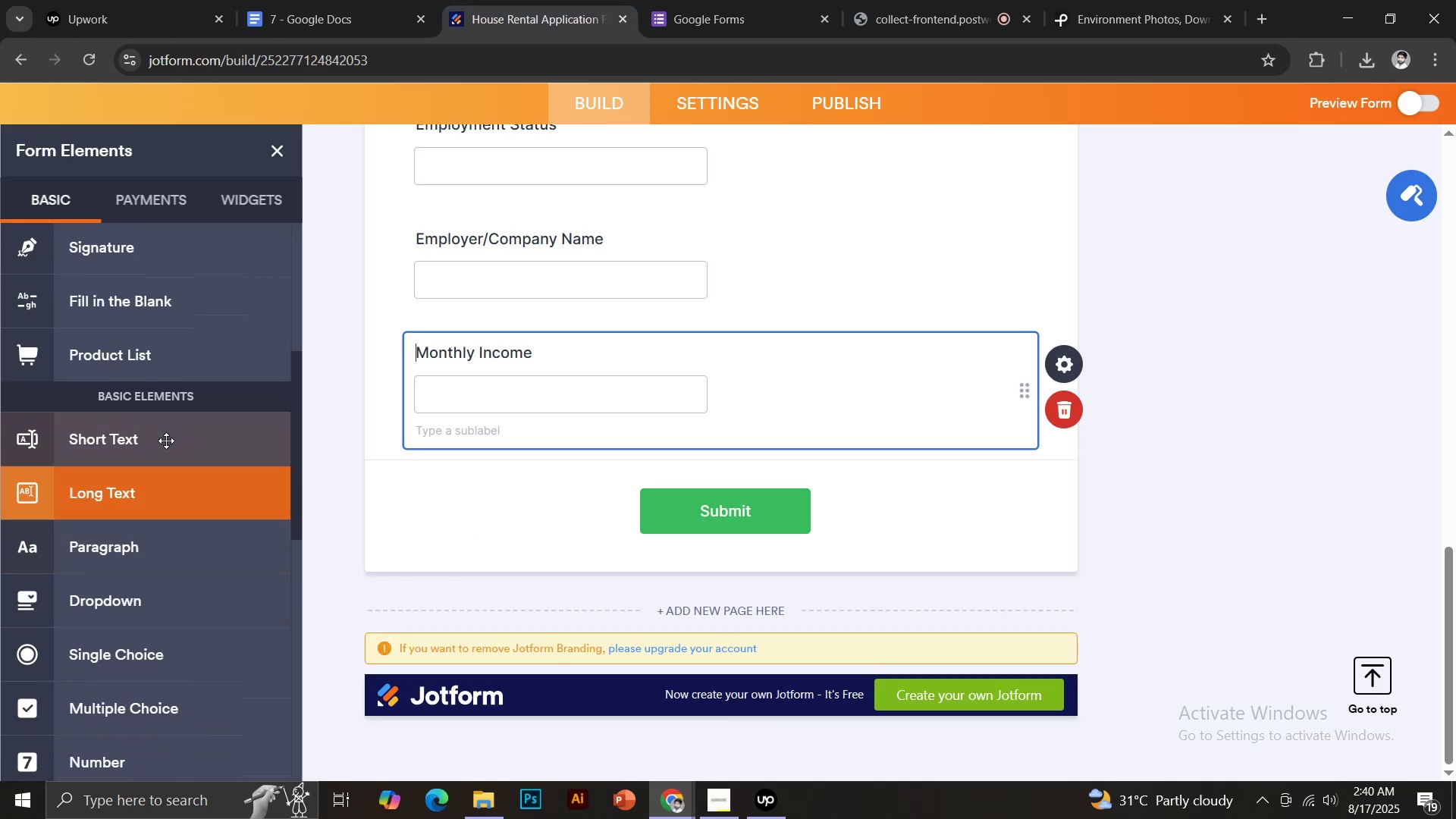 
left_click([168, 451])
 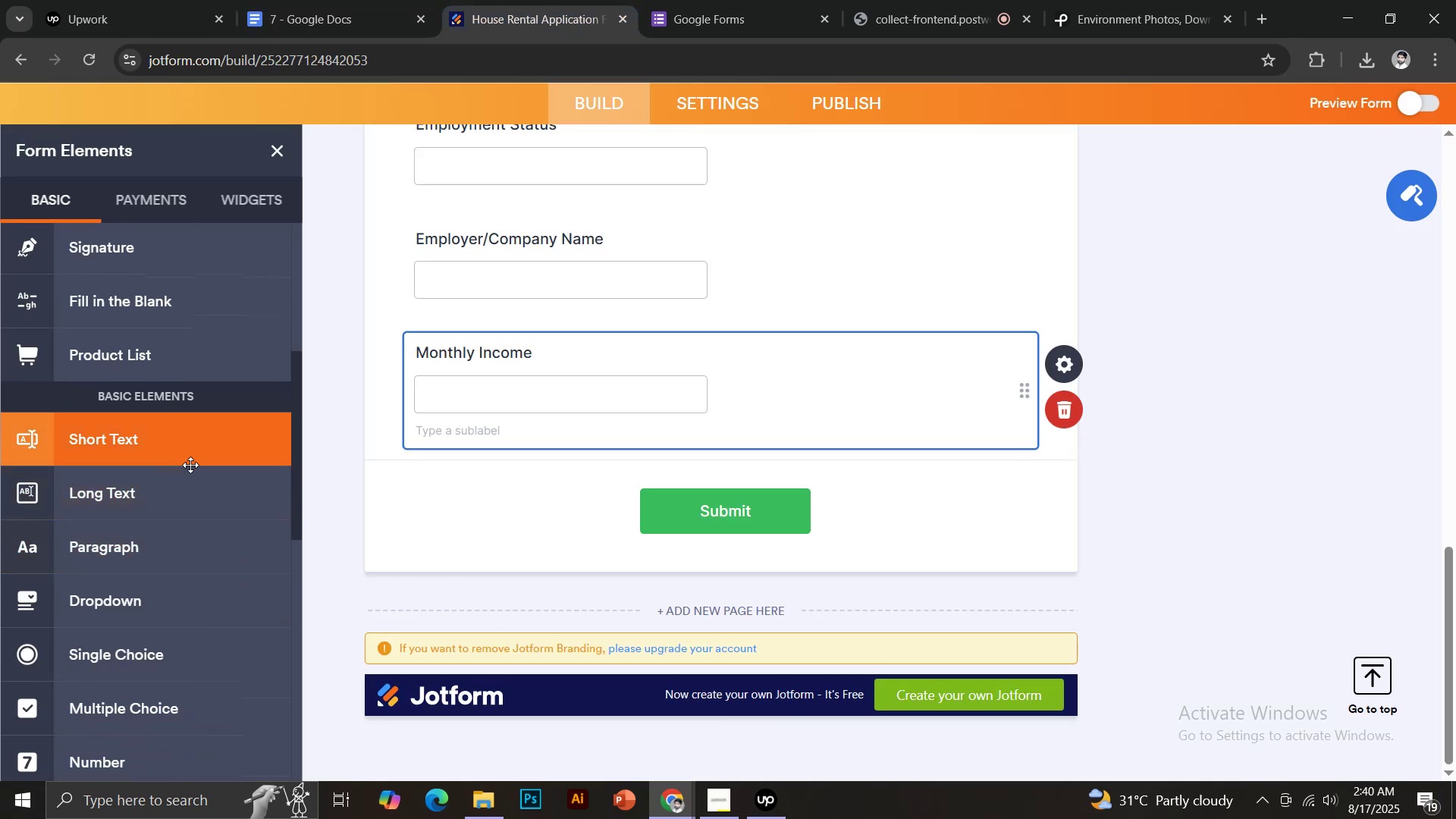 
key(Control+Shift+V)
 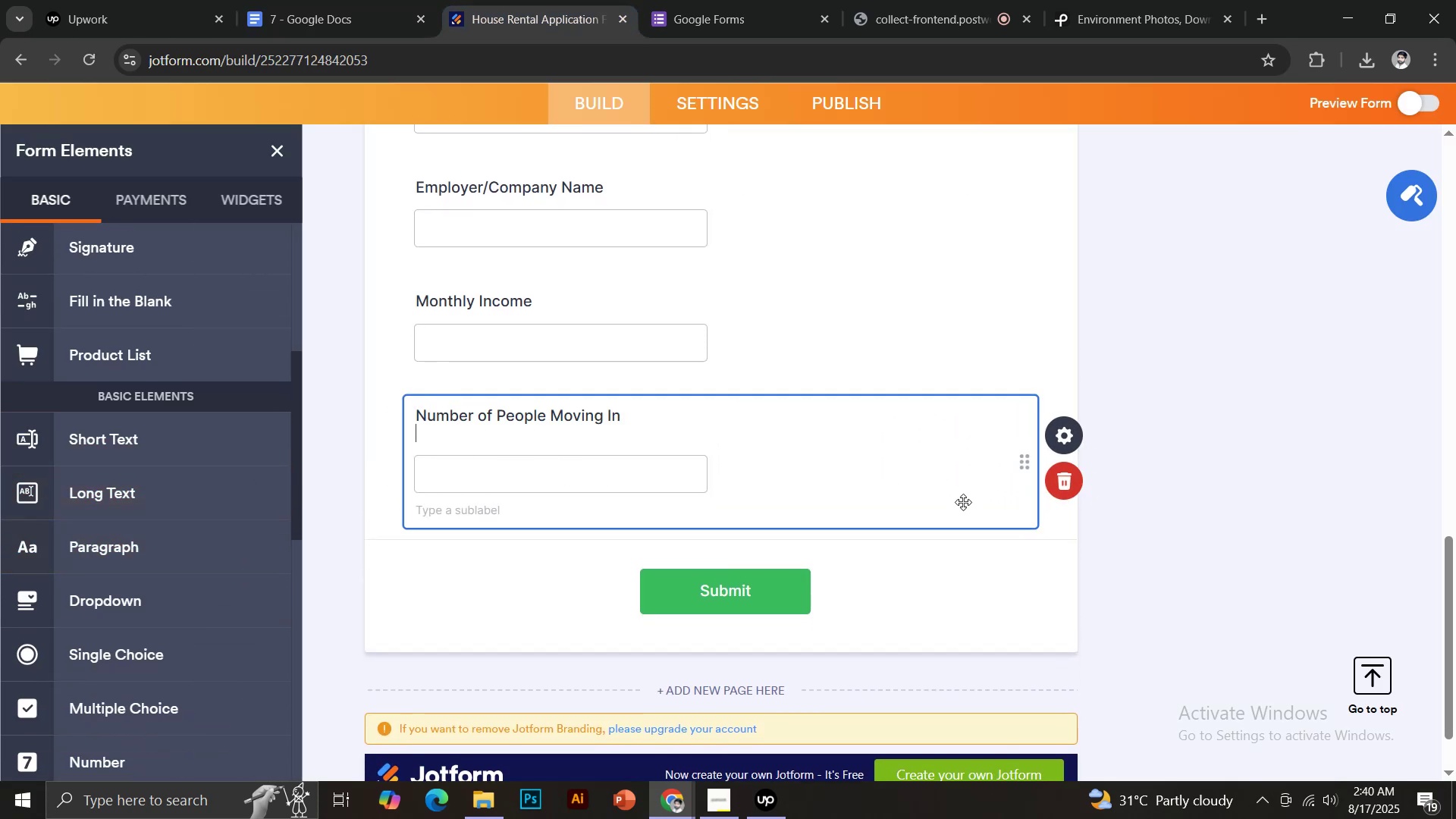 
left_click([1074, 491])
 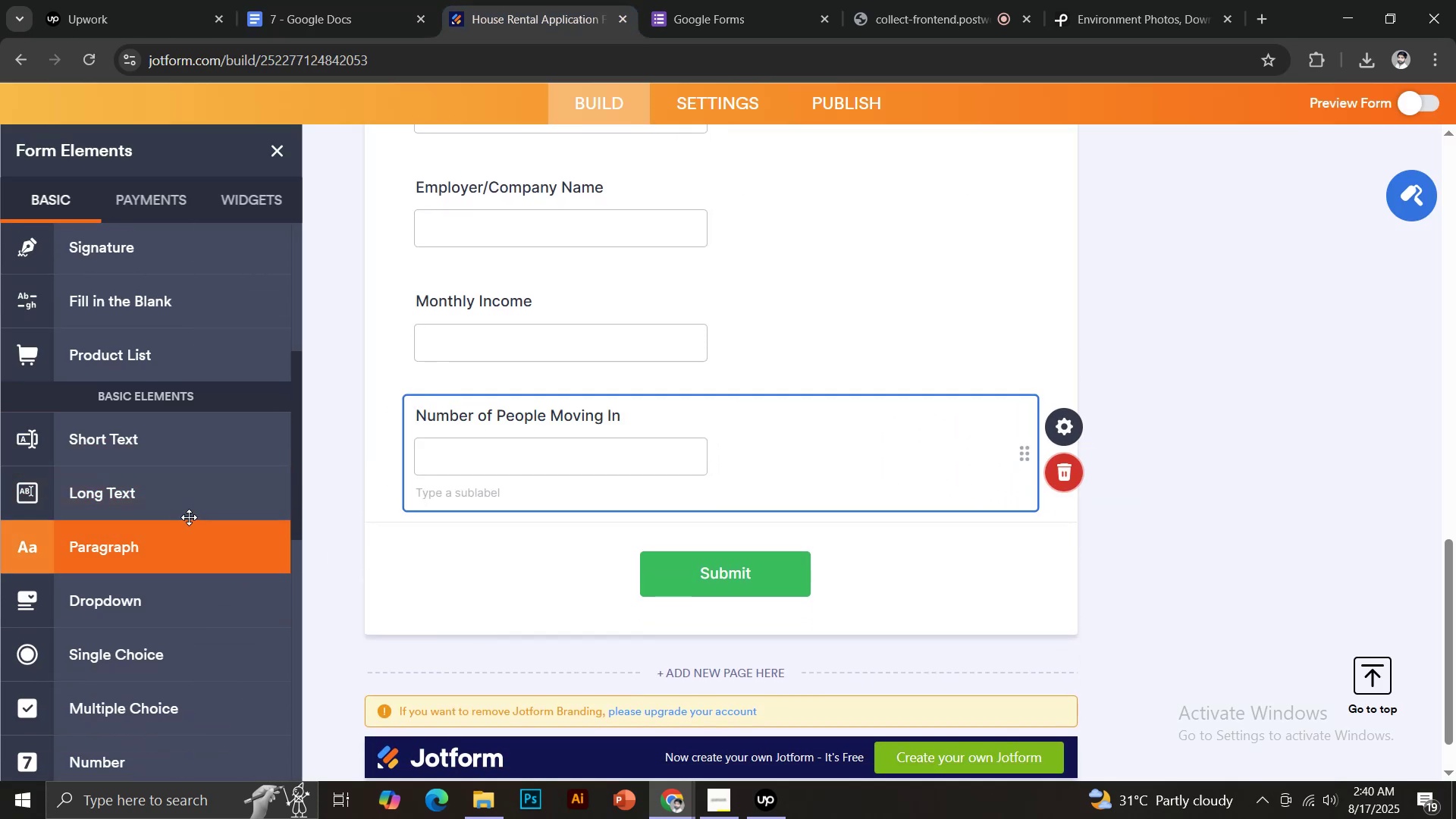 
scroll: coordinate [189, 516], scroll_direction: up, amount: 2.0
 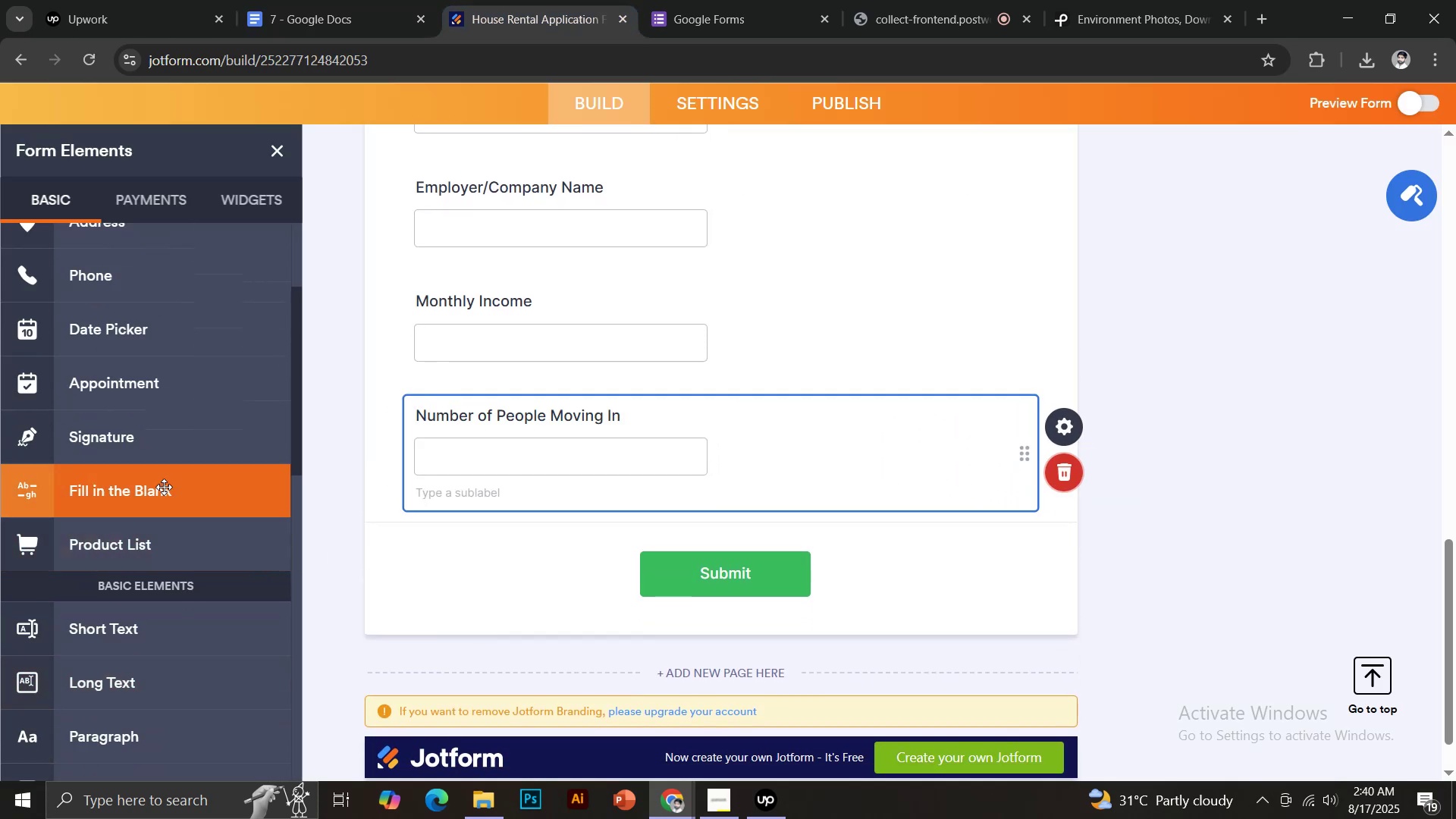 
scroll: coordinate [126, 438], scroll_direction: down, amount: 5.0
 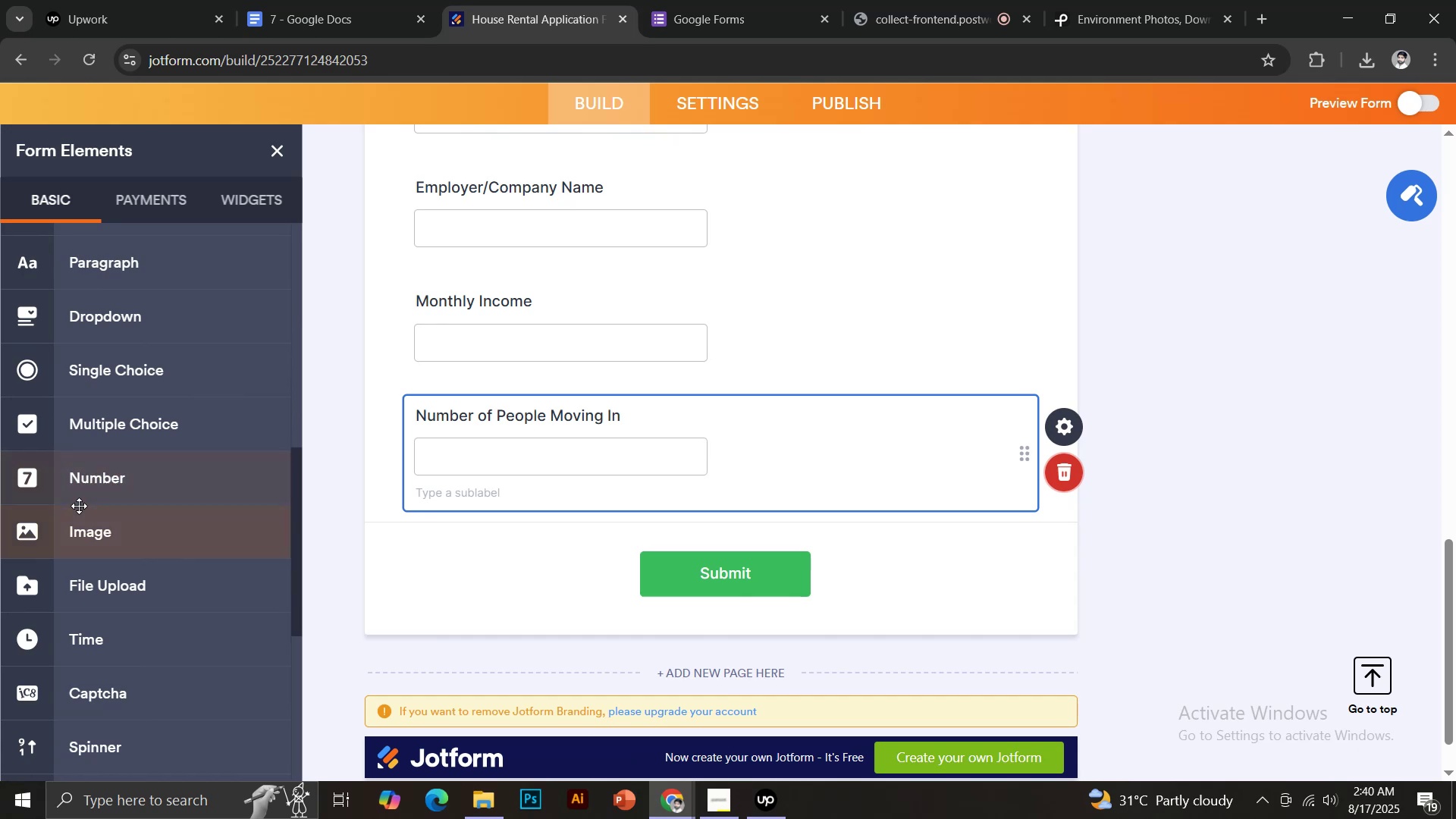 
left_click([103, 485])
 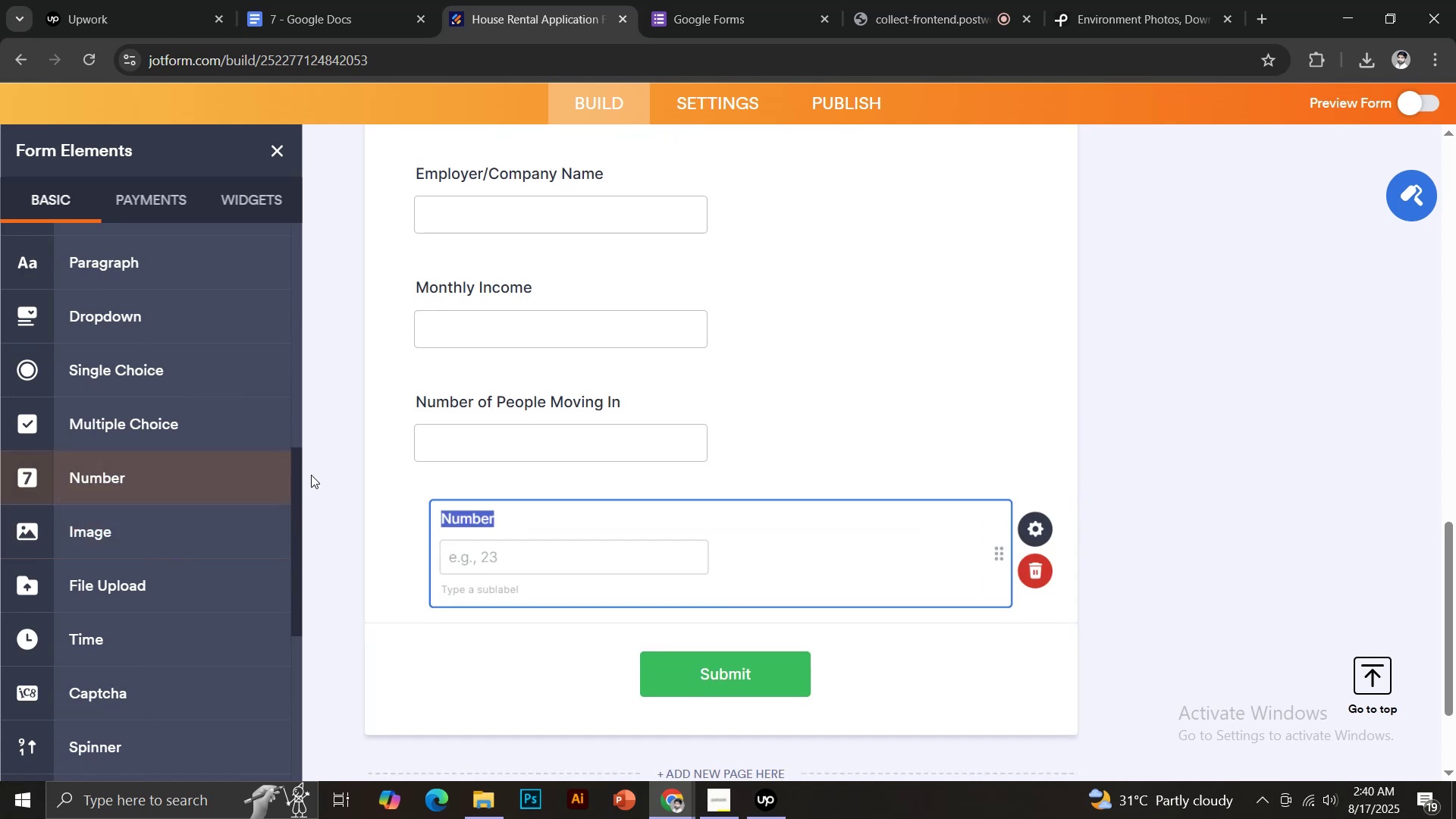 
key(Control+Shift+V)
 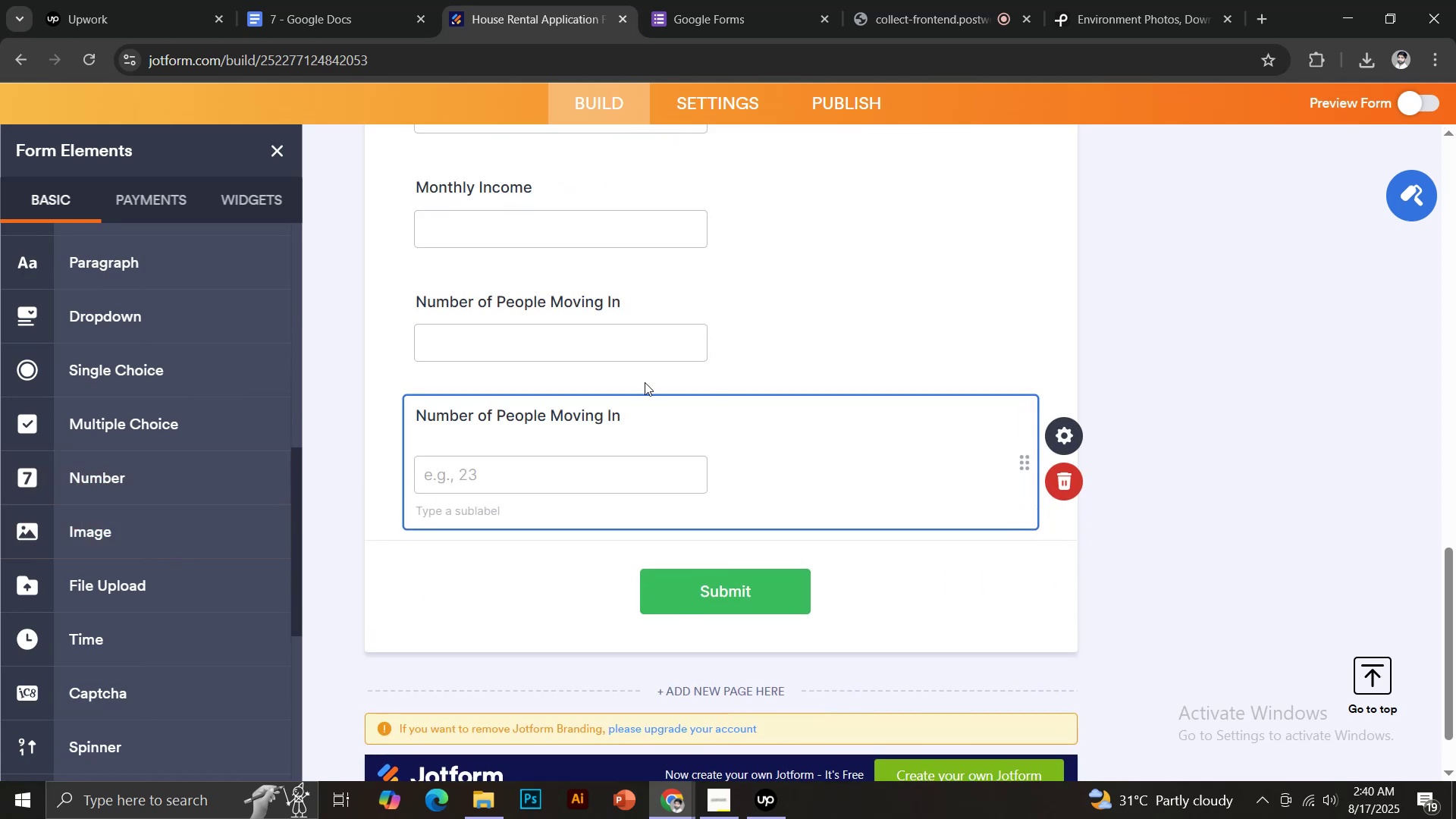 
key(Backspace)
 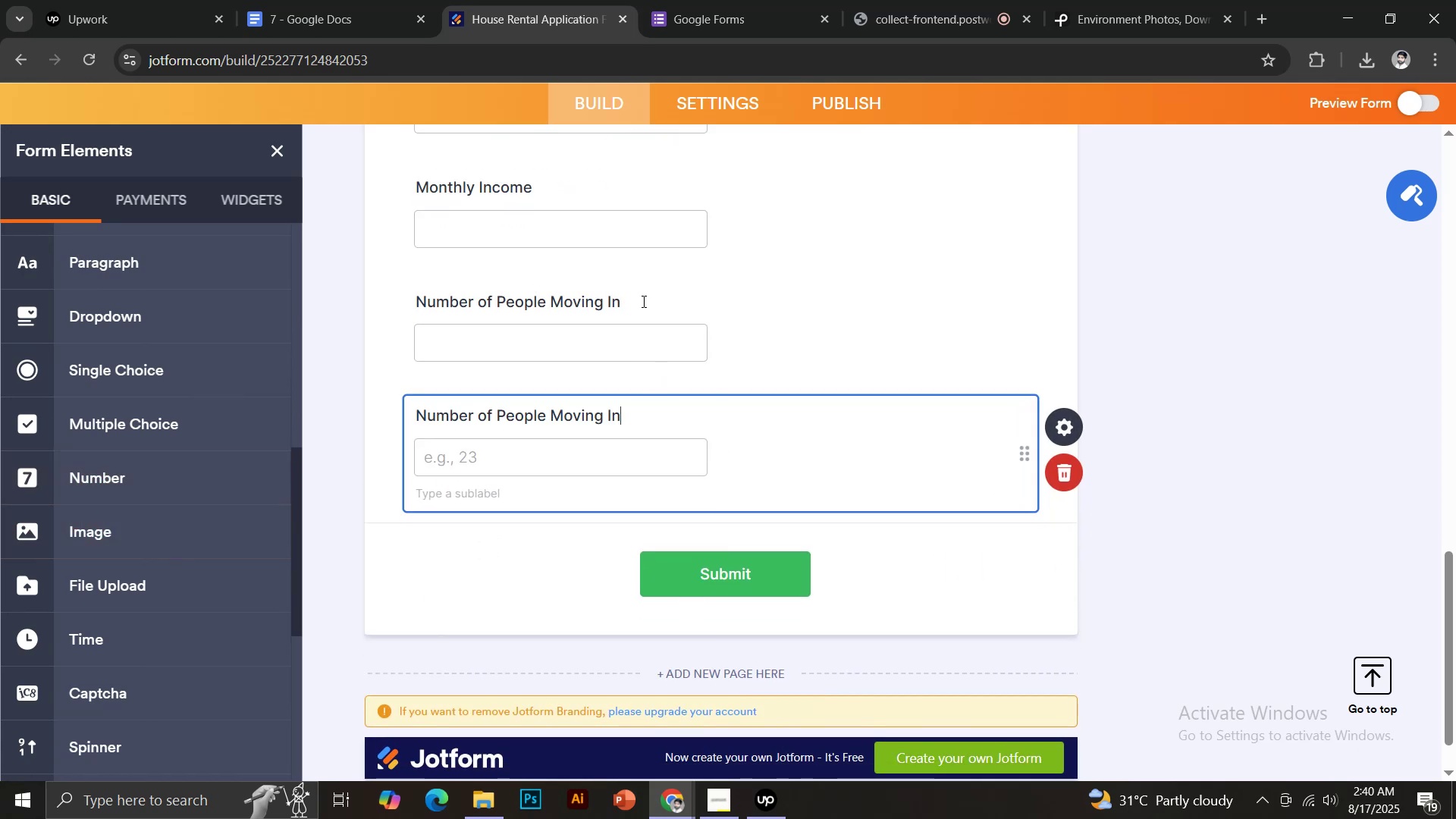 
left_click([642, 301])
 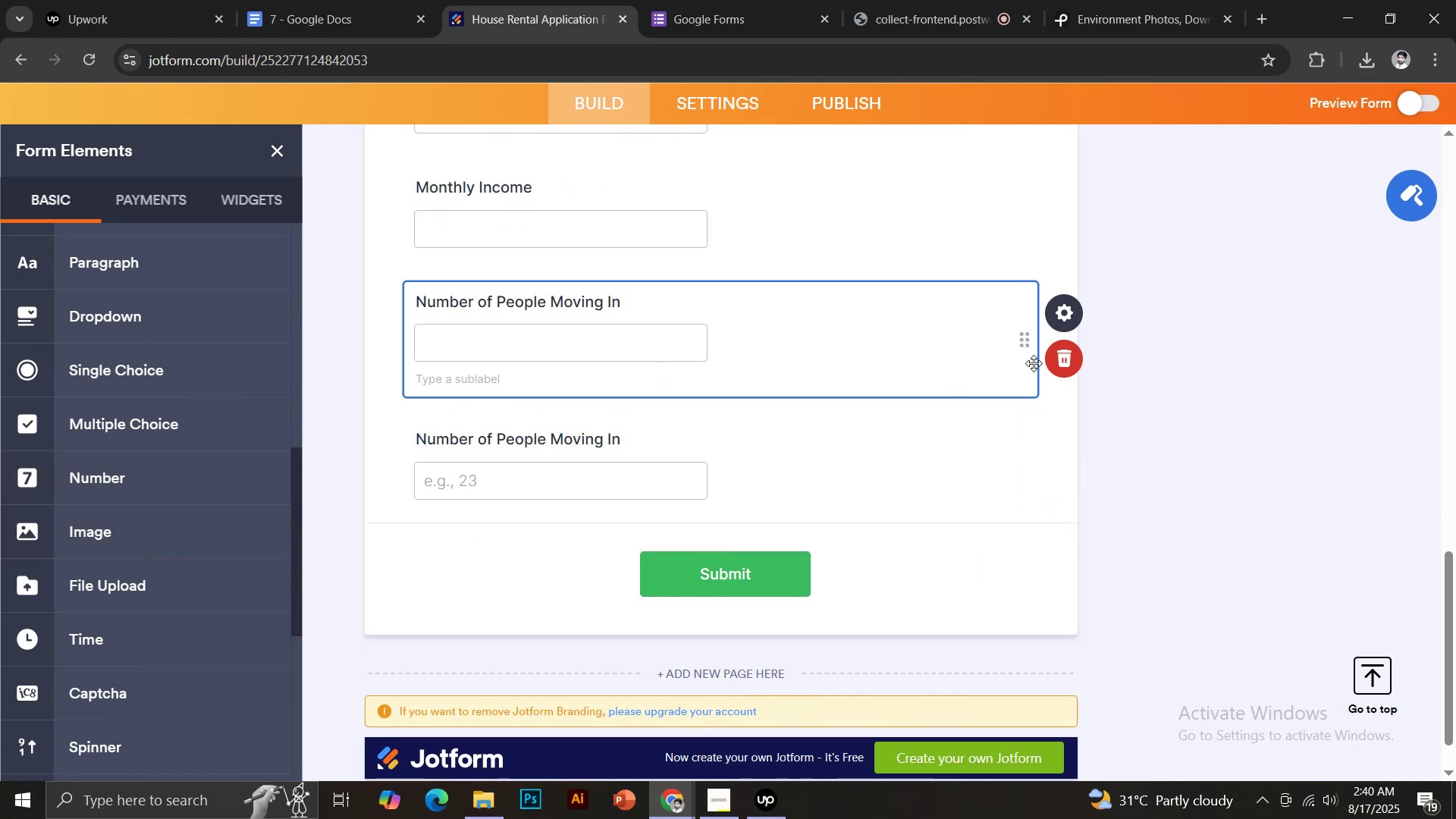 
left_click([1065, 362])
 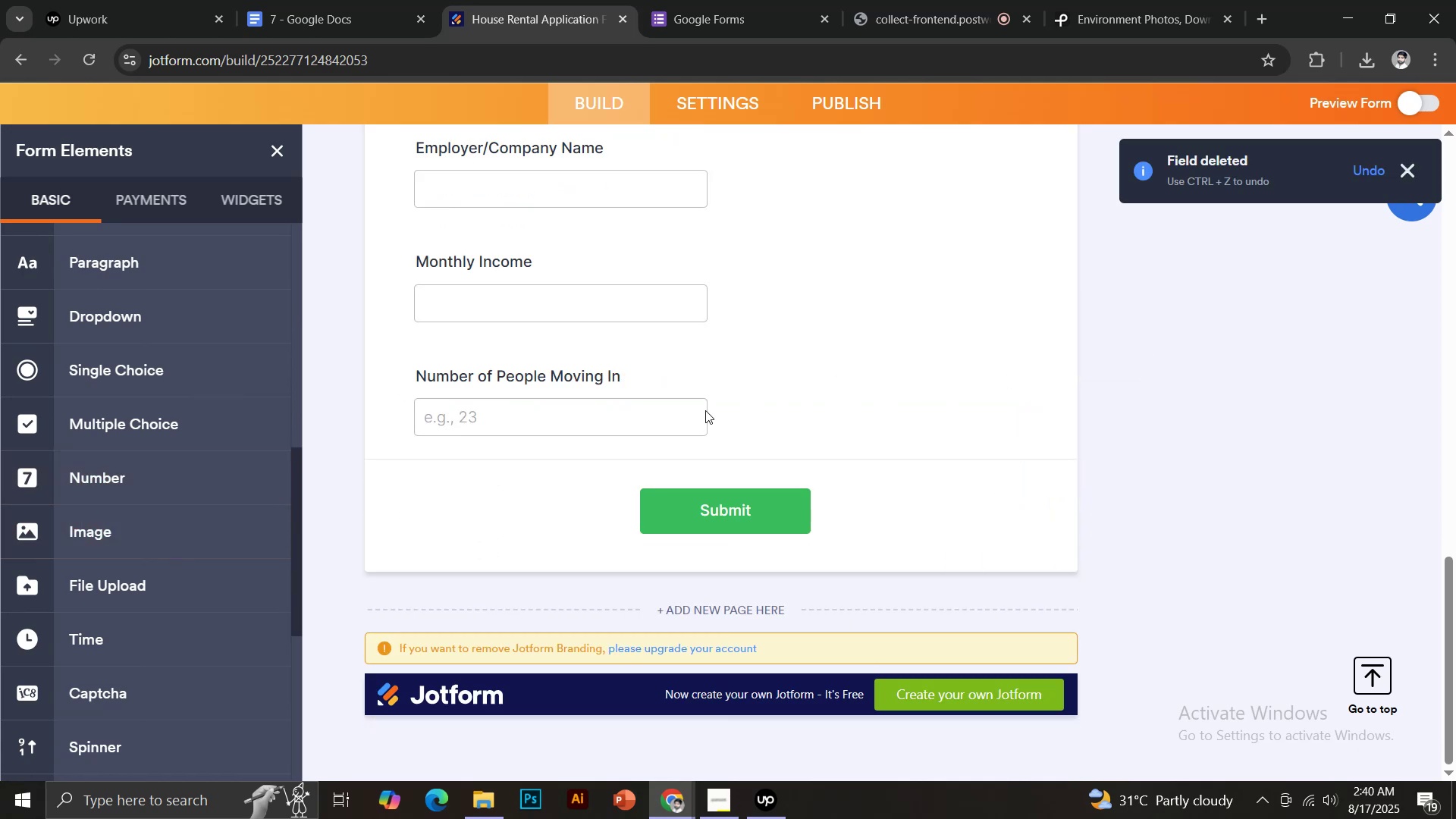 
left_click([578, 425])
 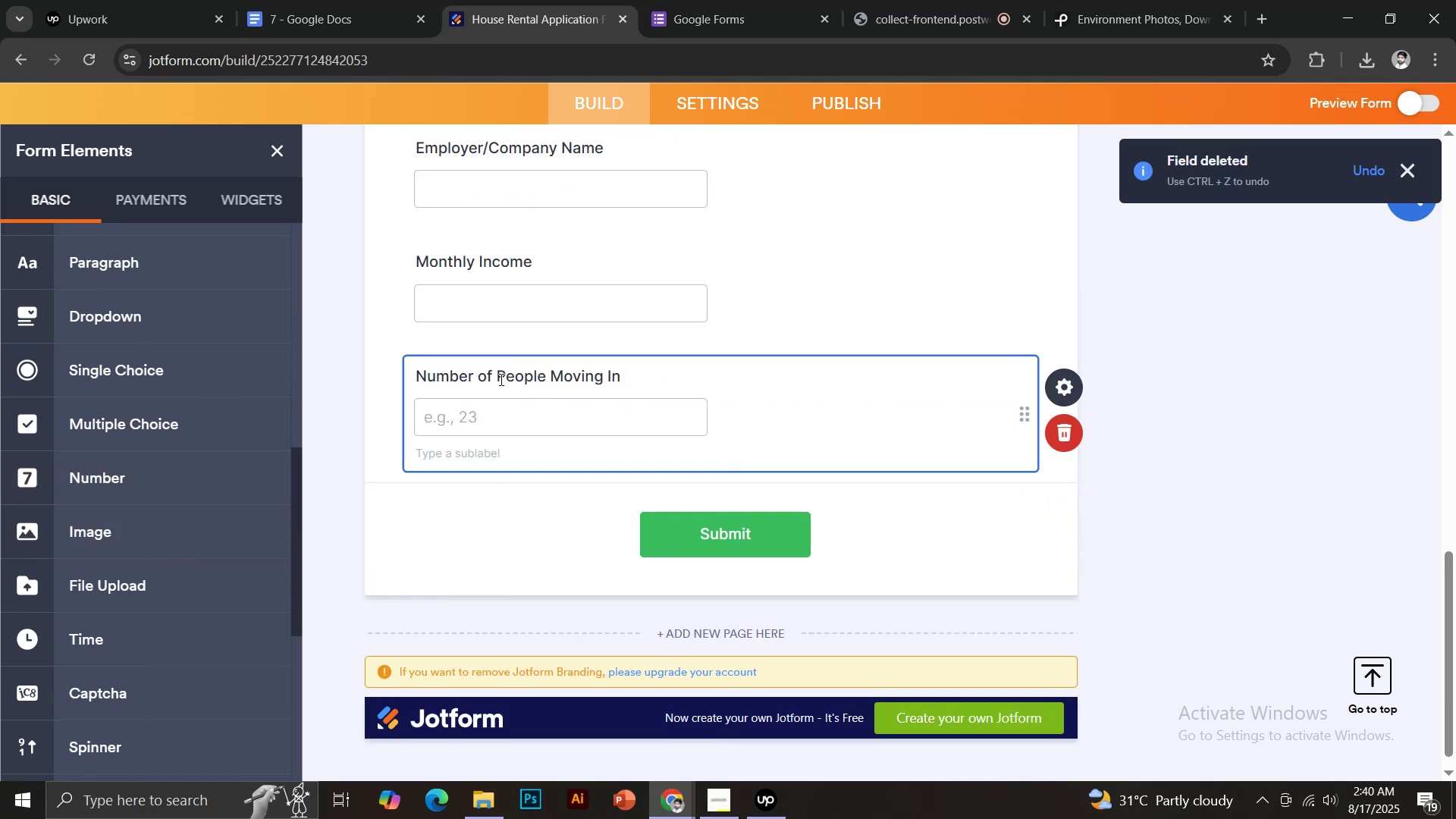 
left_click([326, 0])
 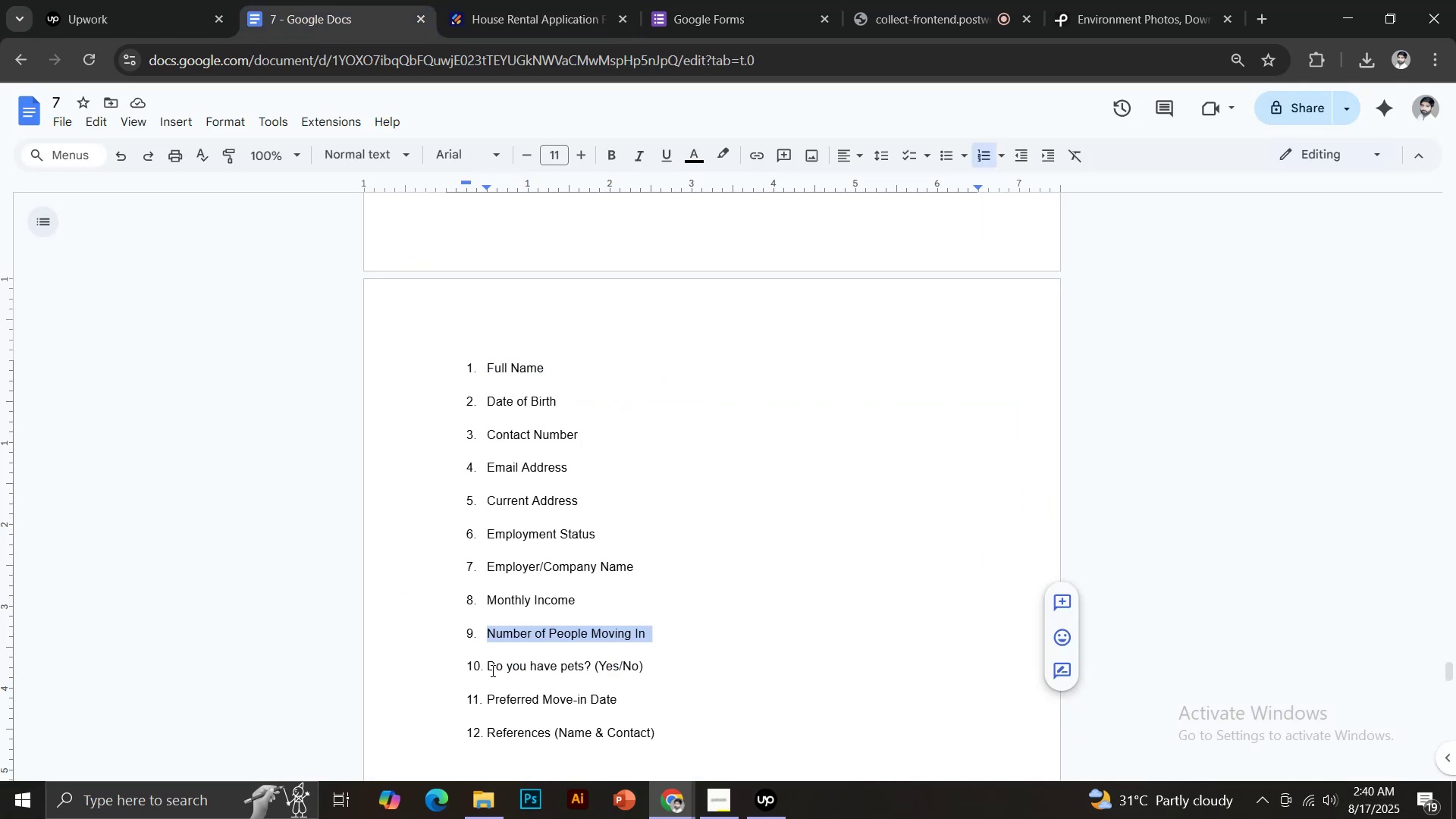 
left_click_drag(start_coordinate=[489, 667], to_coordinate=[592, 661])
 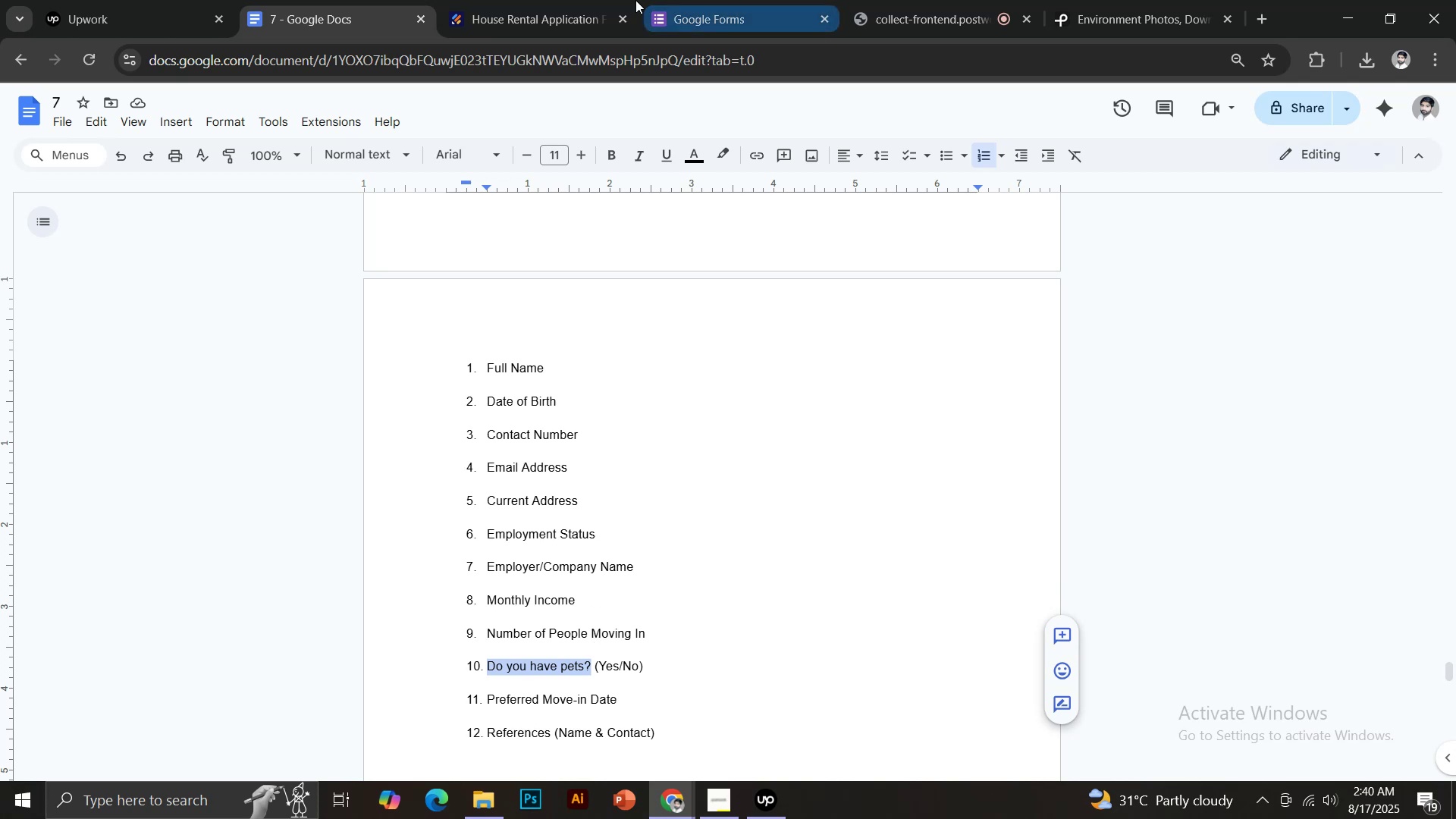 
hold_key(key=ControlLeft, duration=0.59)
 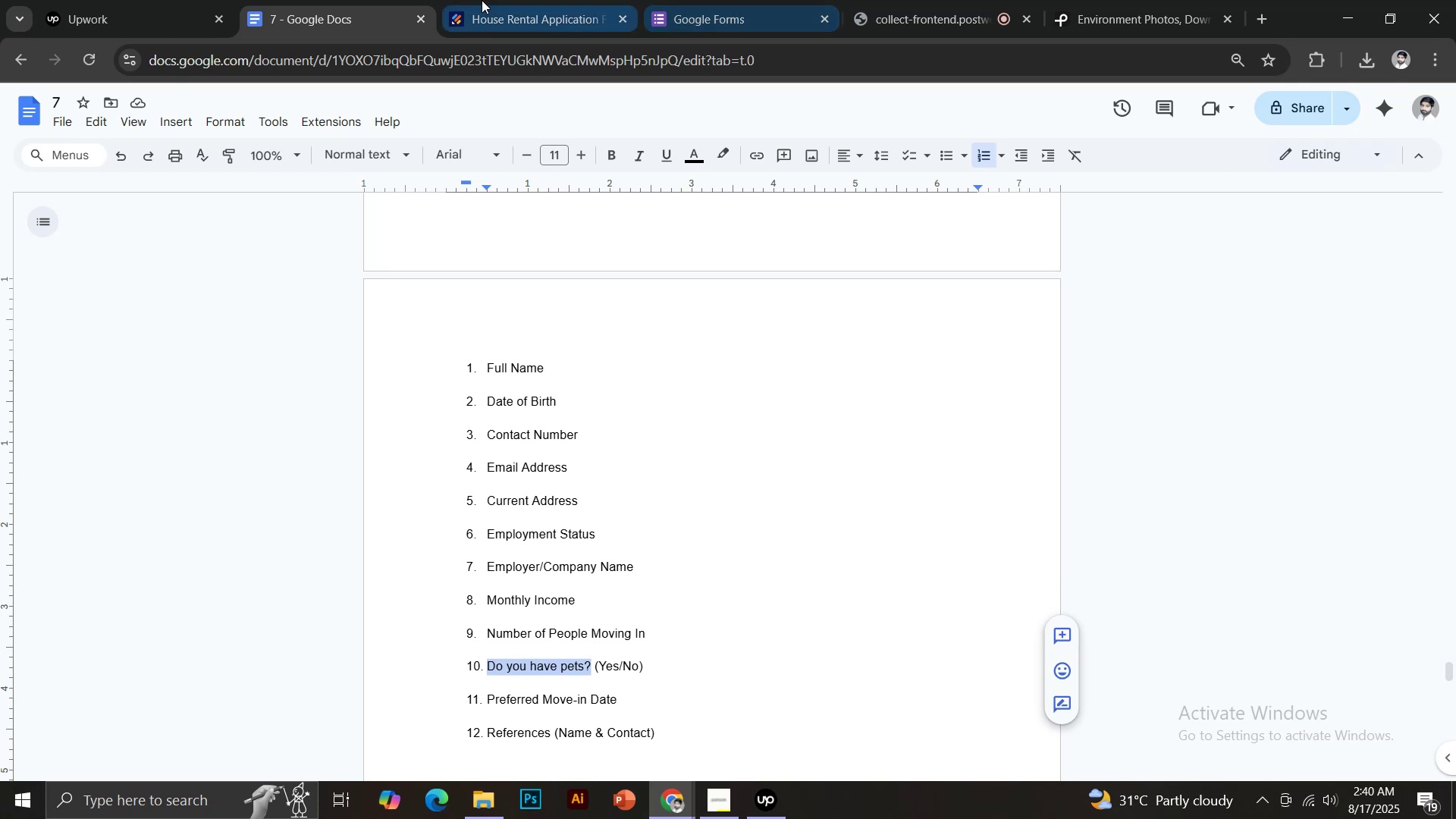 
hold_key(key=C, duration=19.47)
 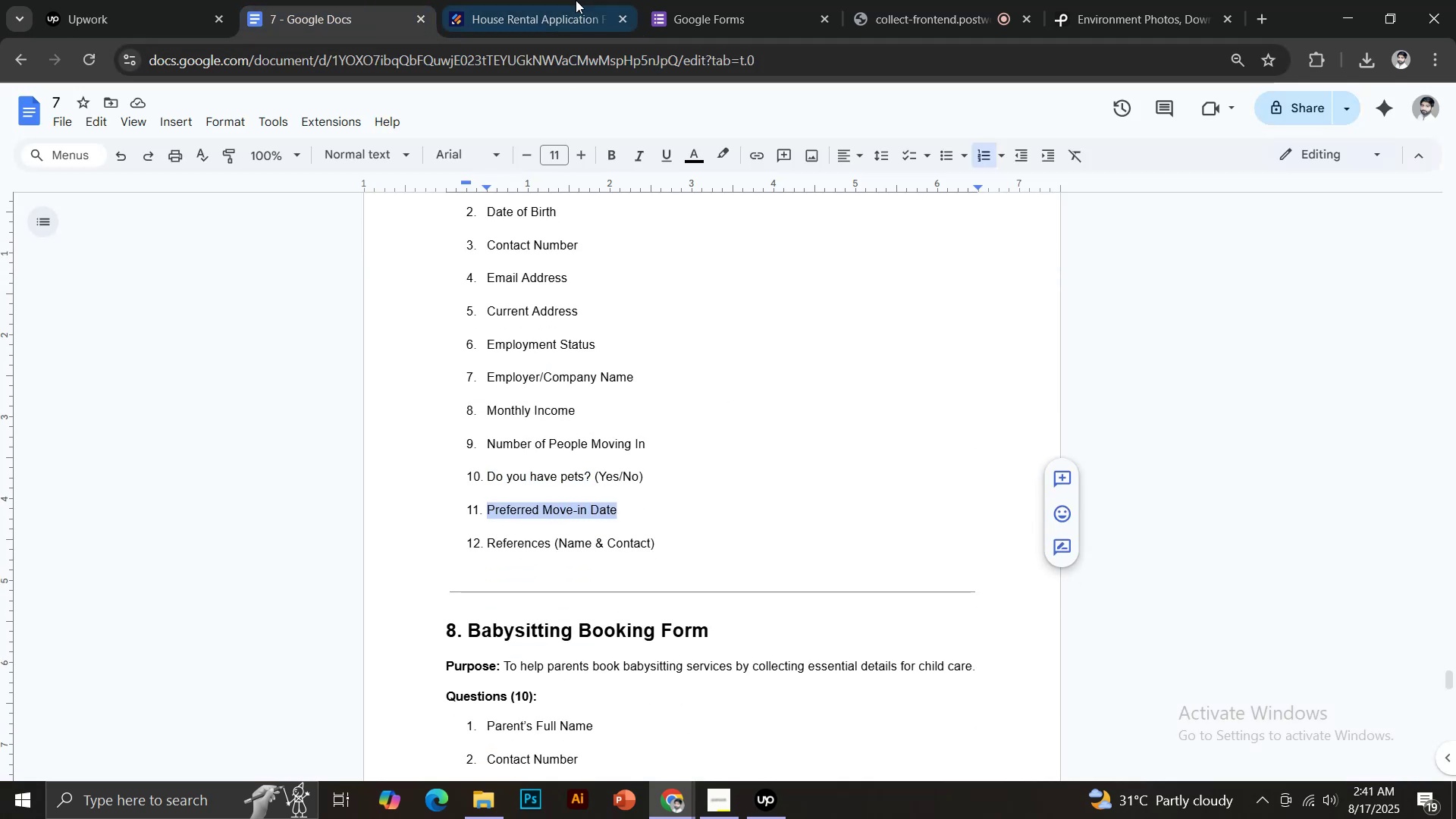 
scroll: coordinate [168, 605], scroll_direction: up, amount: 1.0
 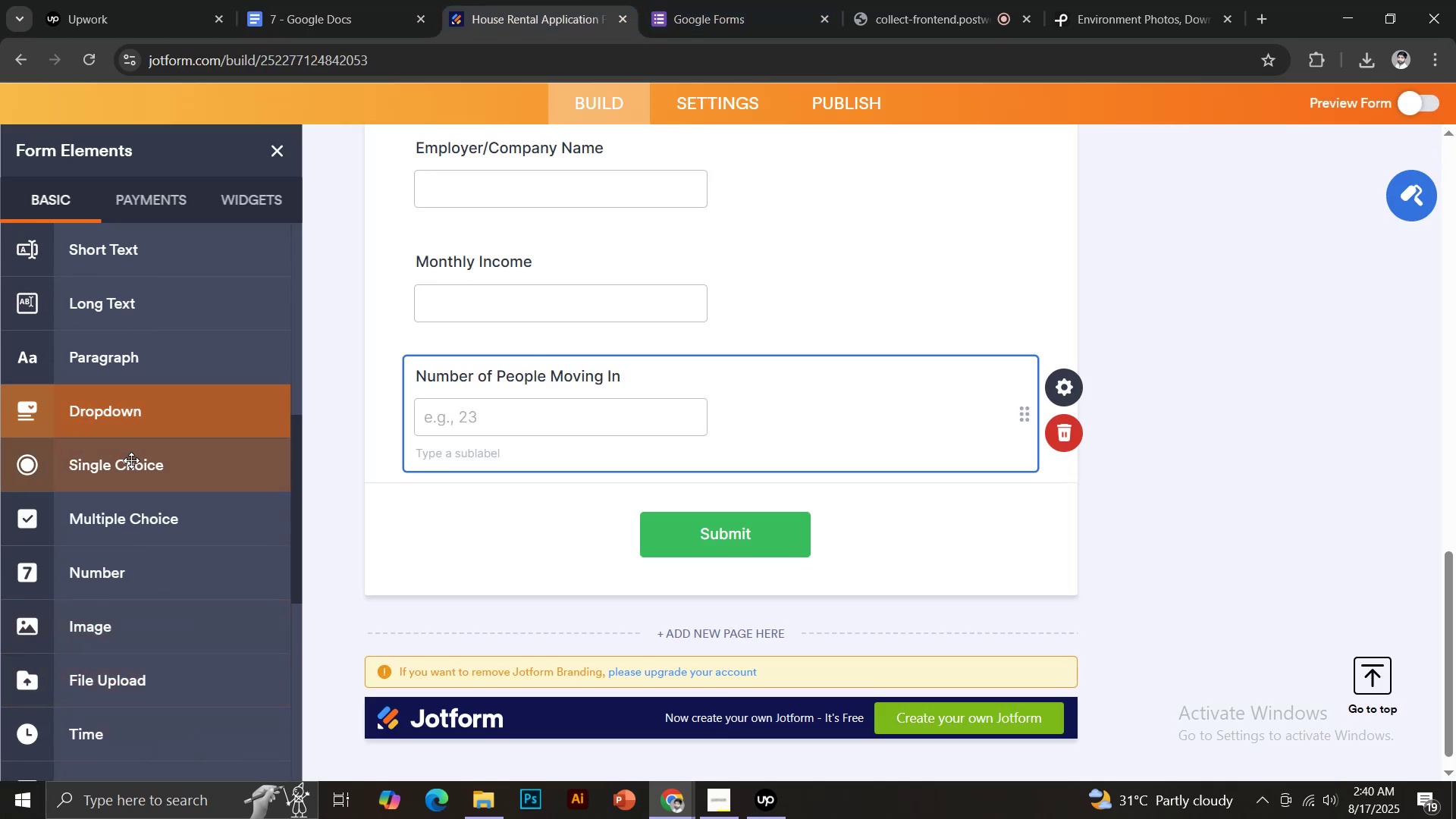 
left_click([131, 472])
 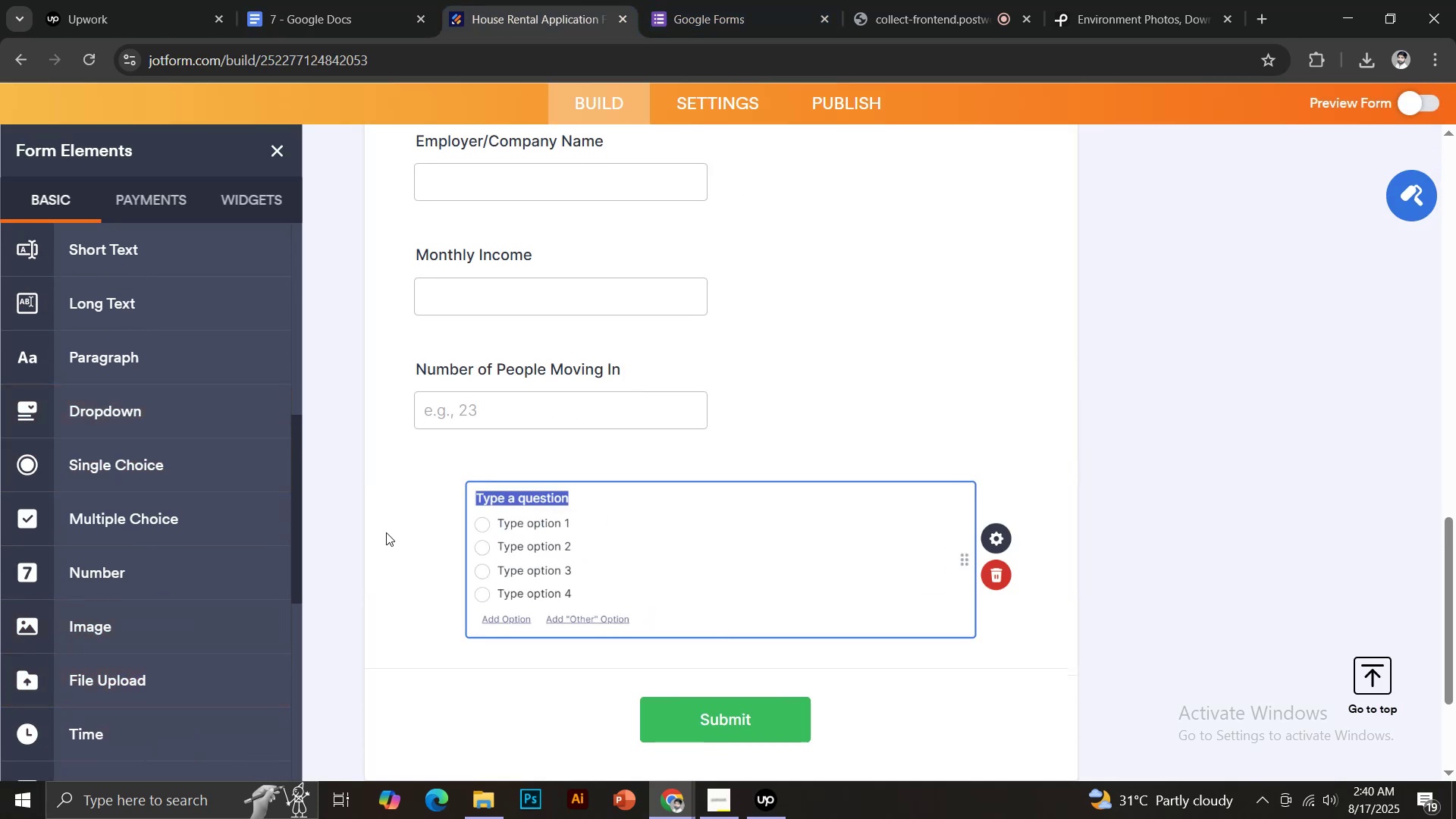 
key(Control+Shift+V)
 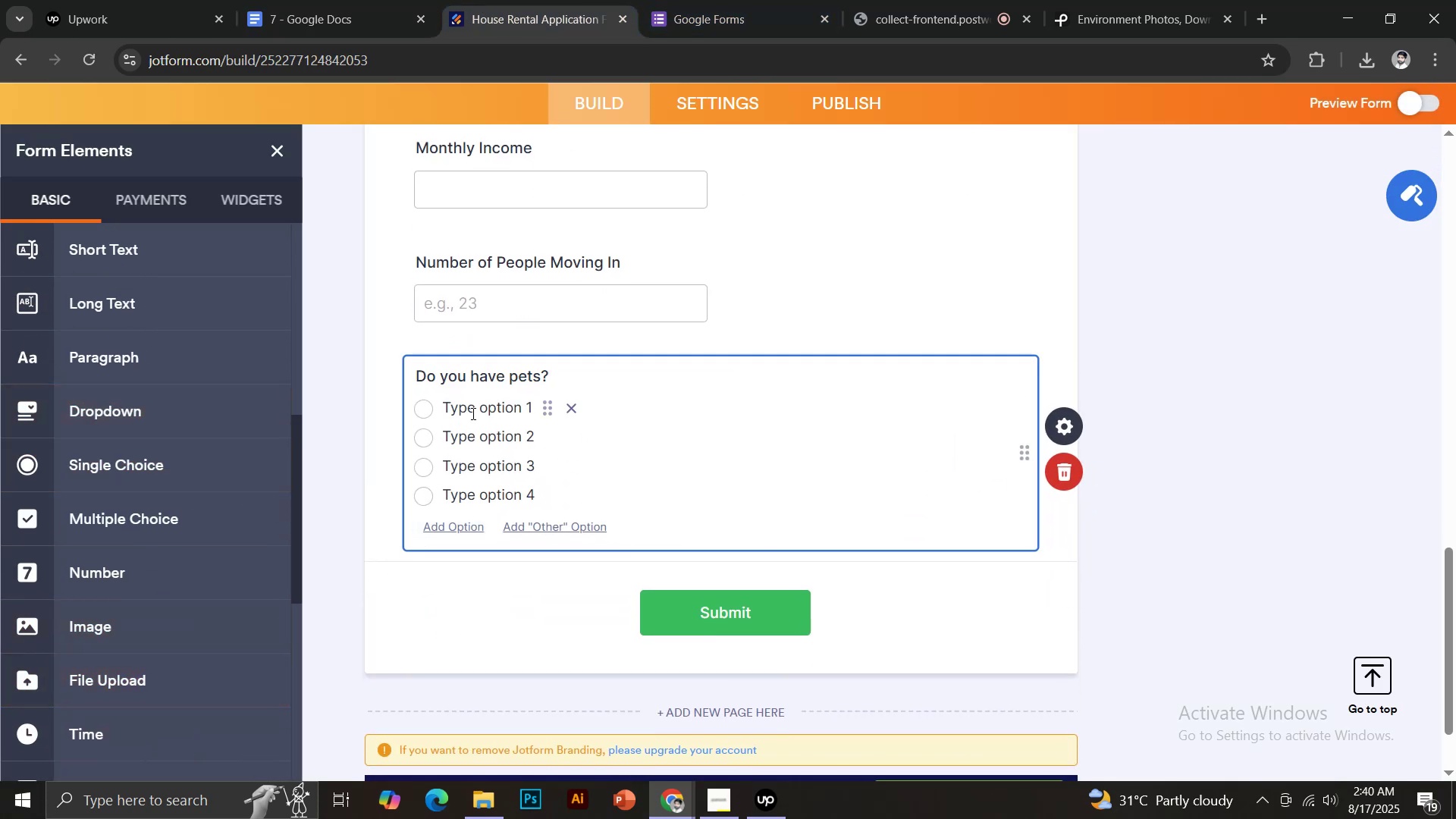 
left_click([477, 411])
 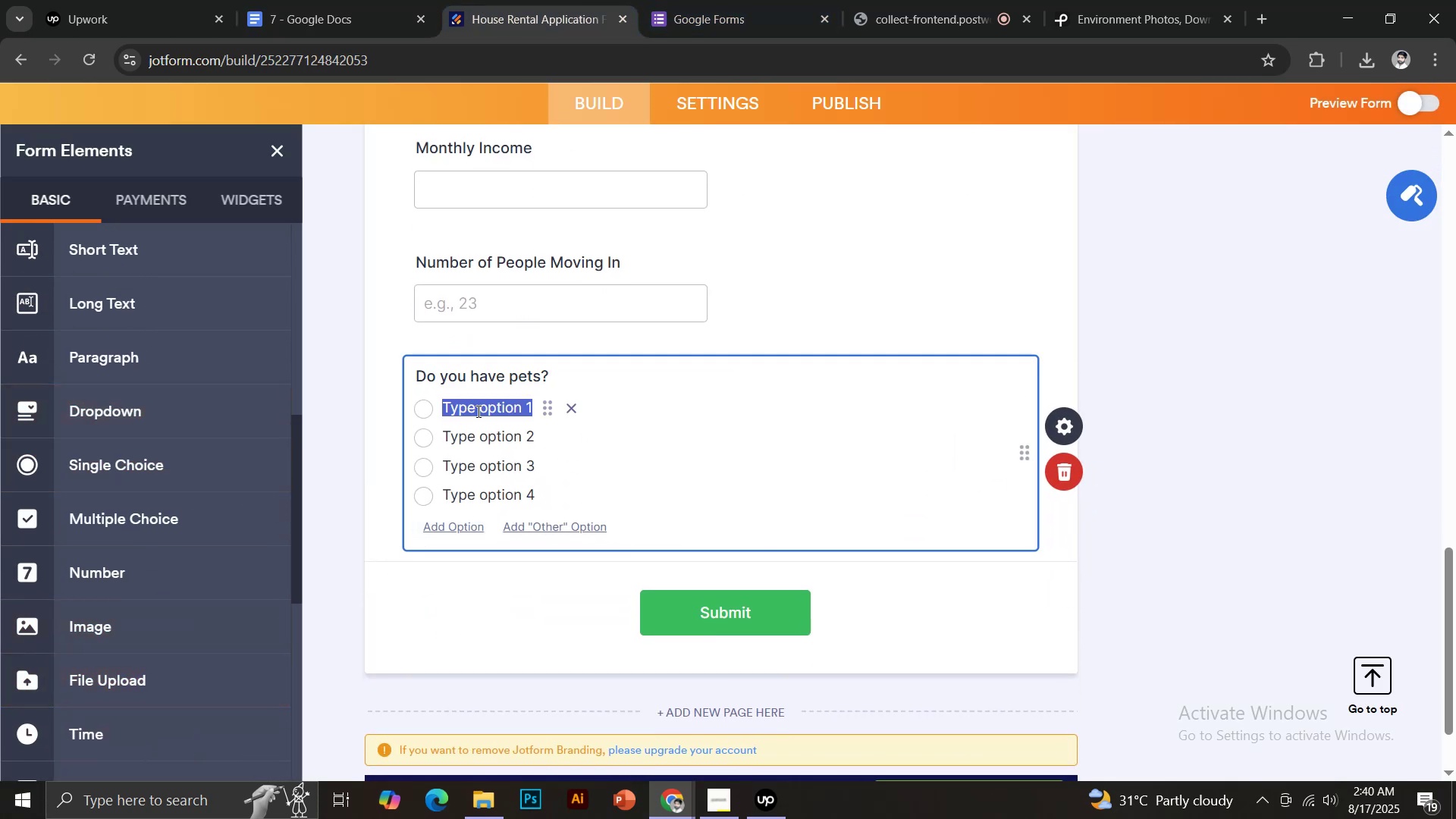 
type(Yes)
 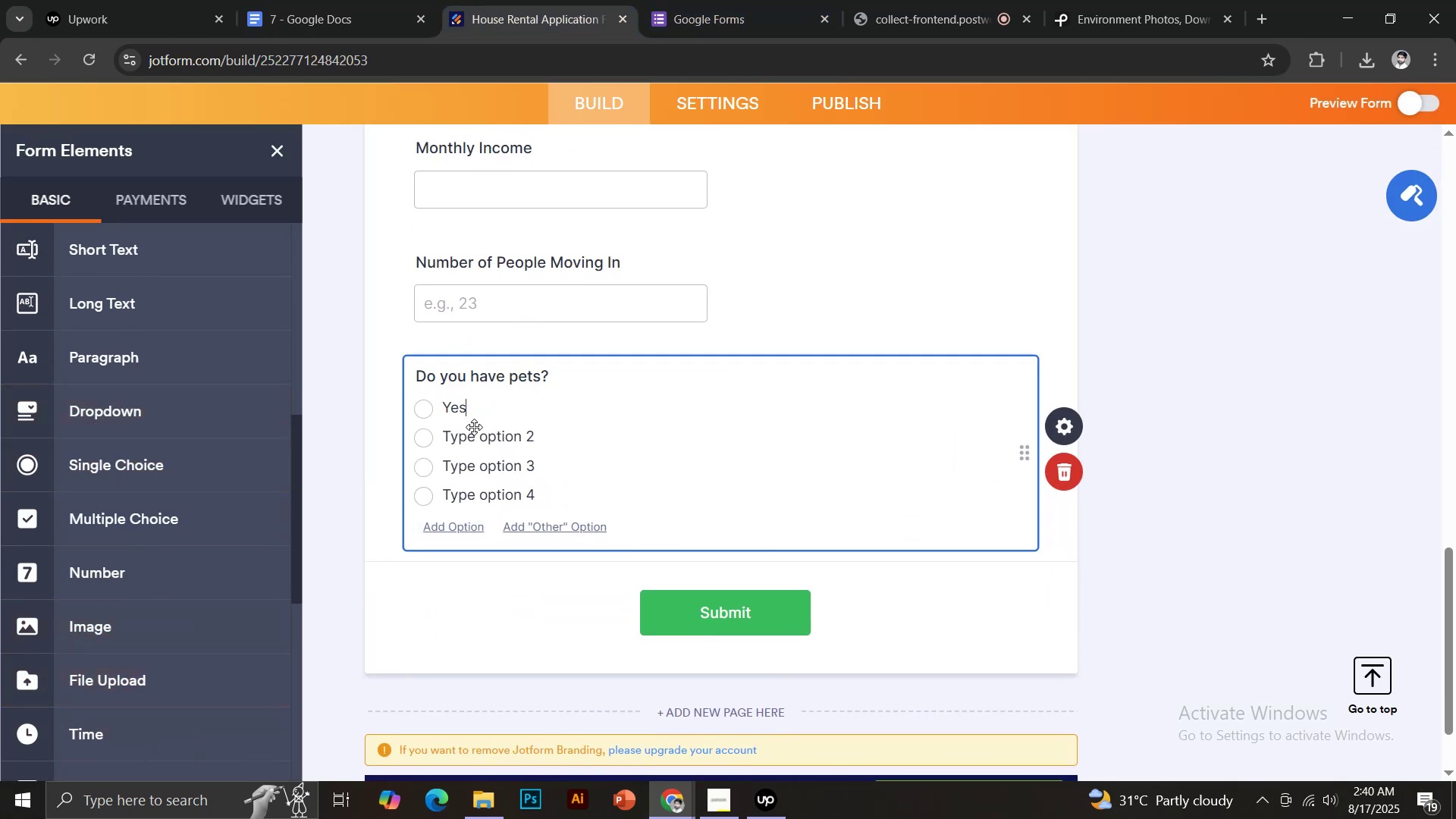 
left_click([475, 435])
 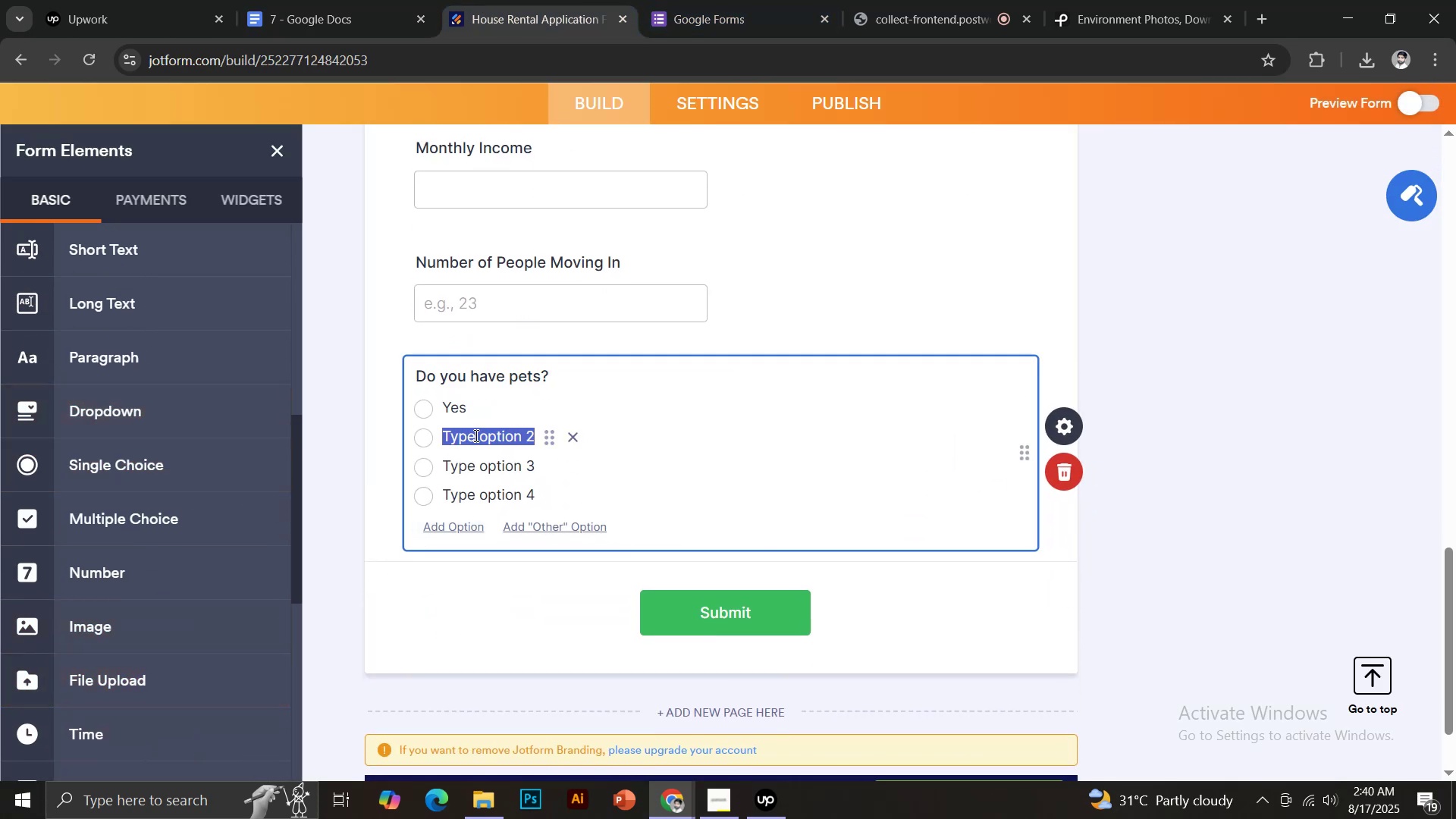 
key(CapsLock)
 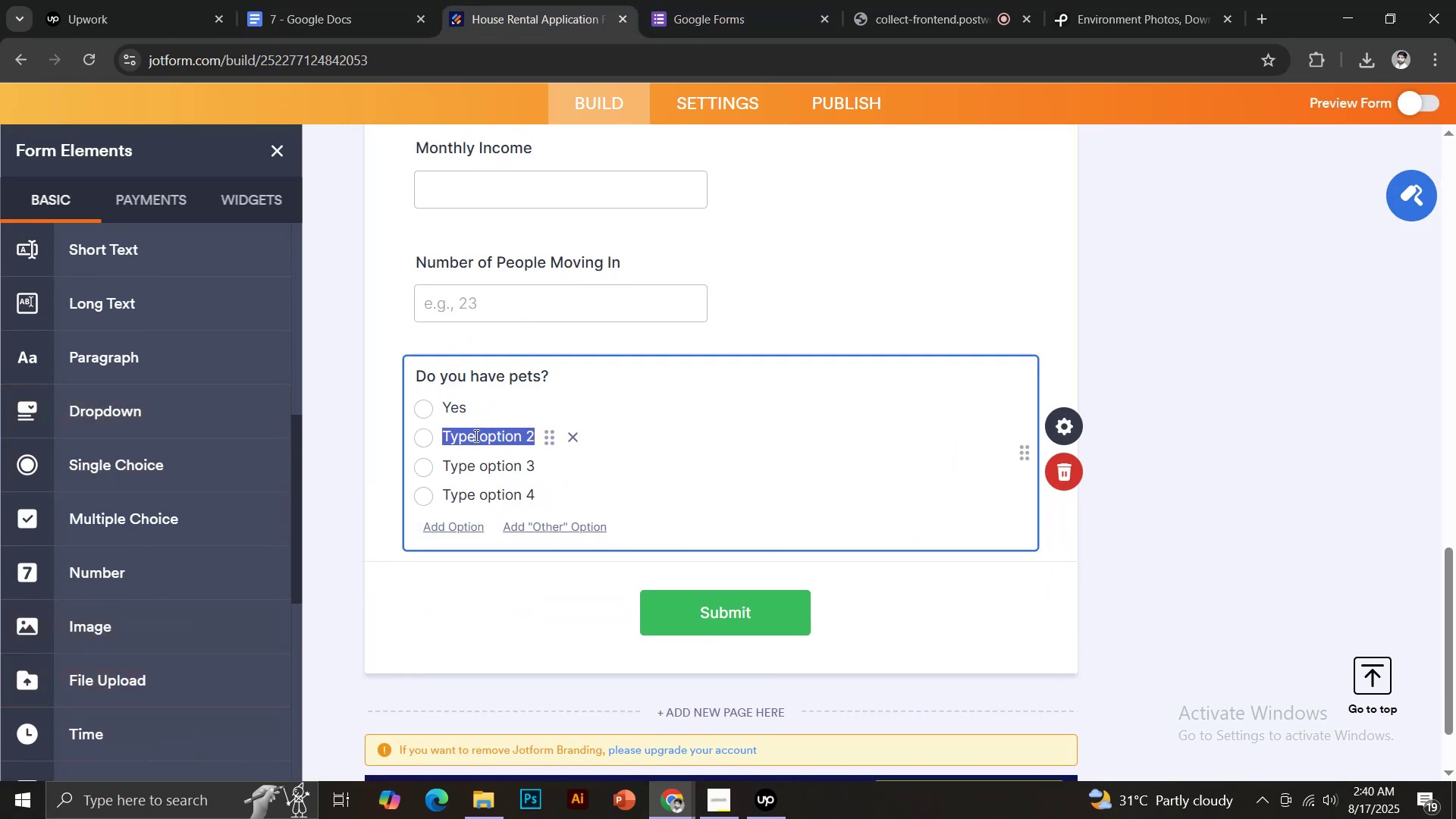 
key(N)
 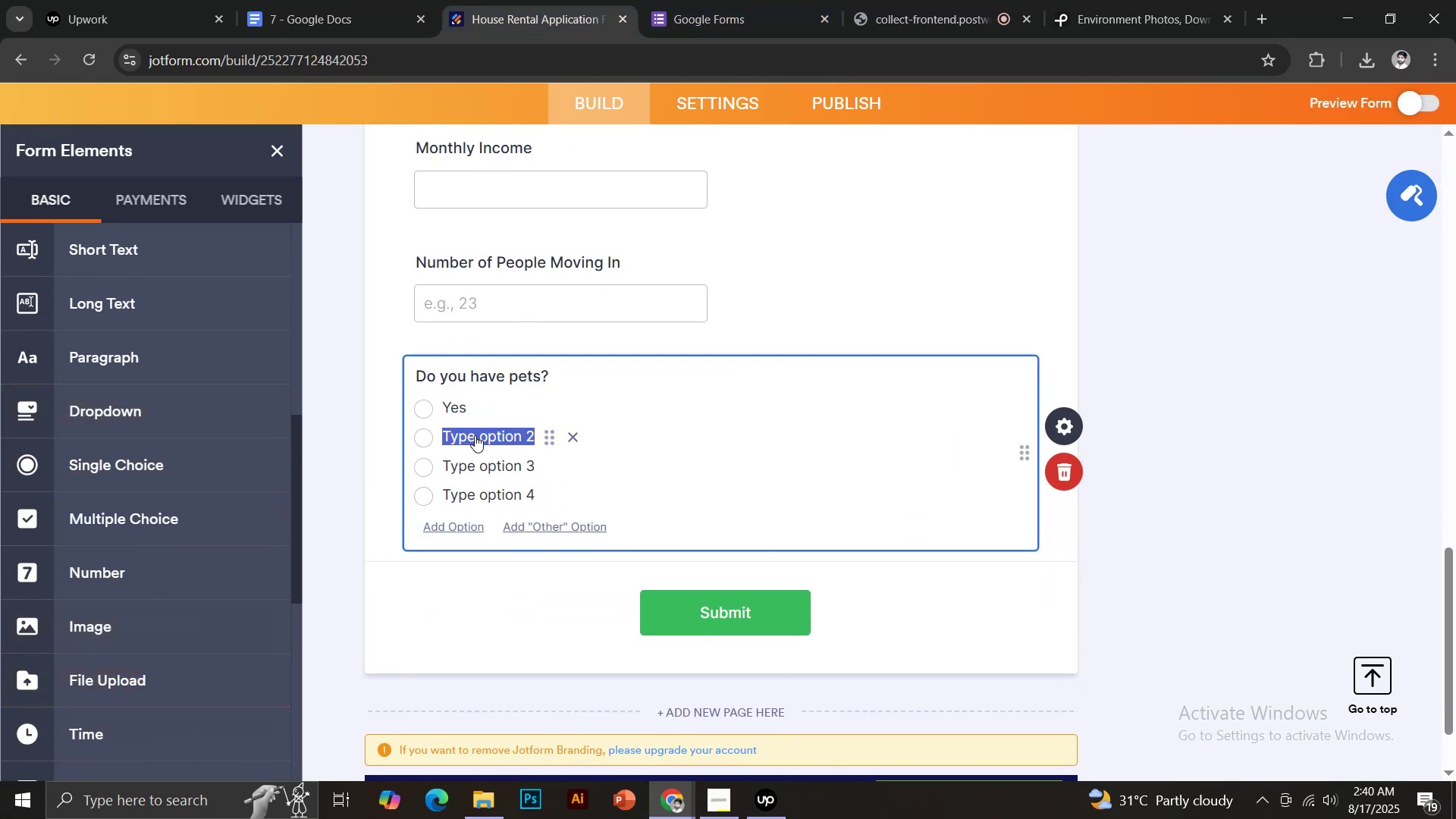 
key(CapsLock)
 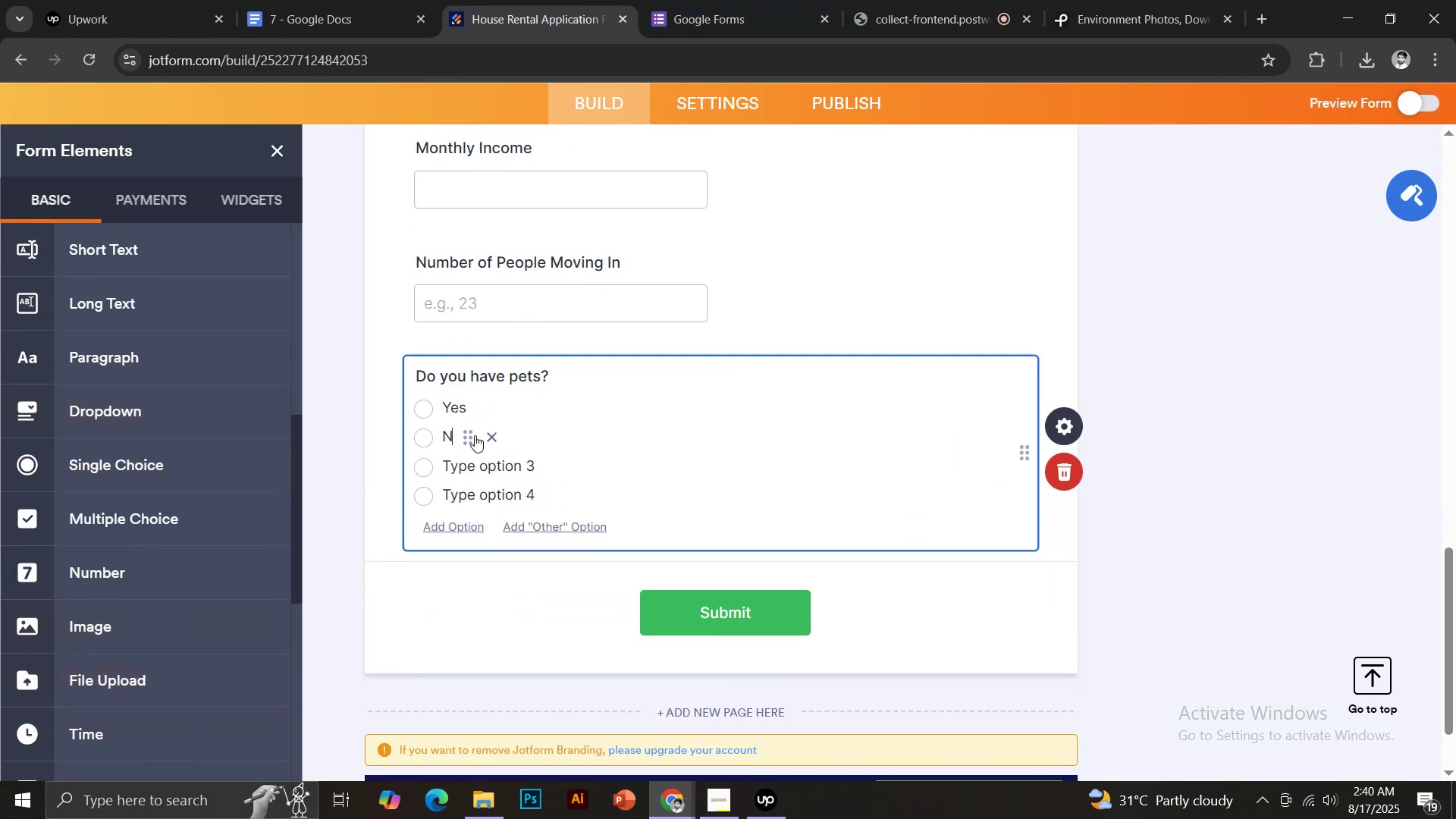 
key(O)
 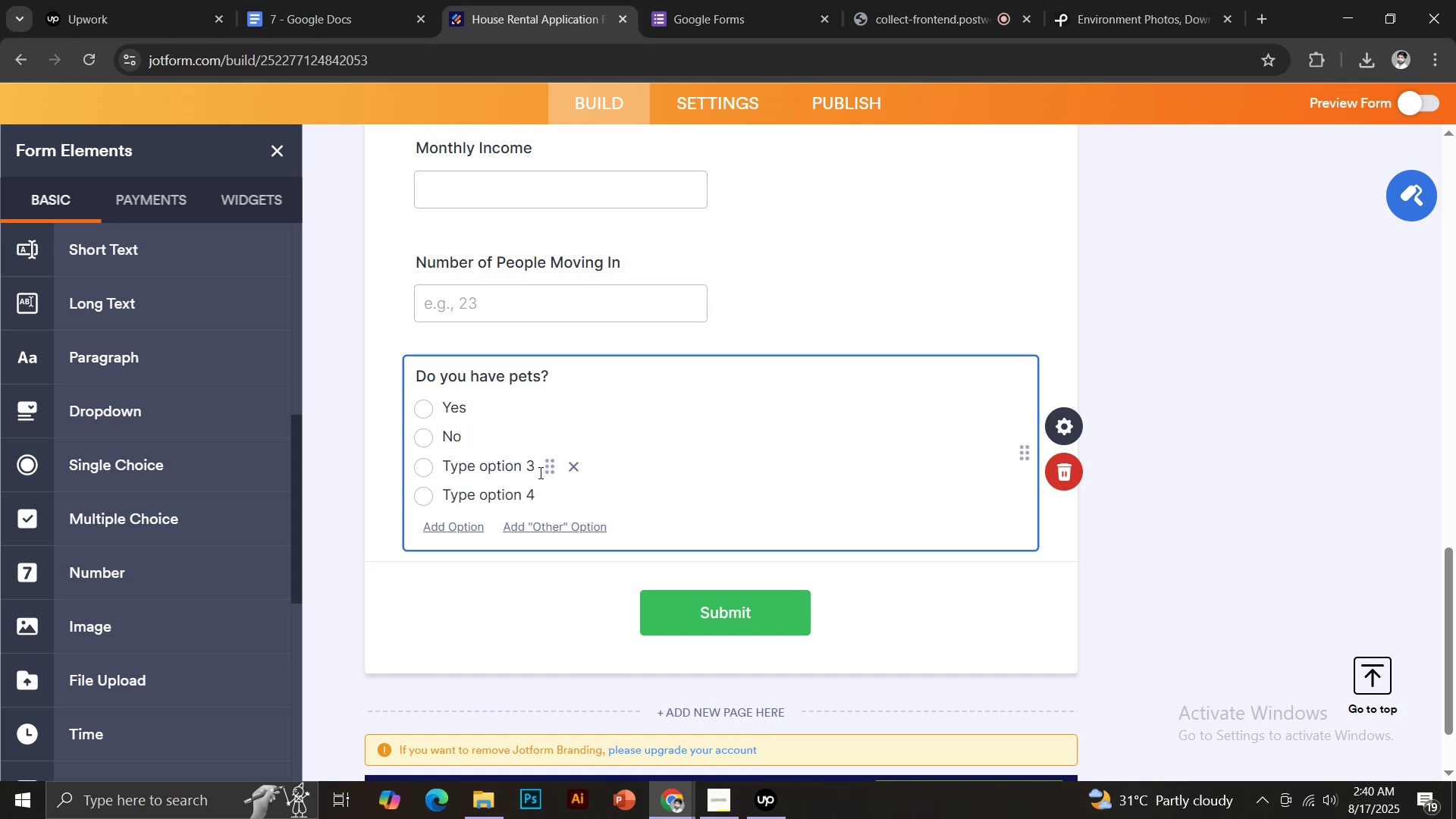 
left_click([580, 466])
 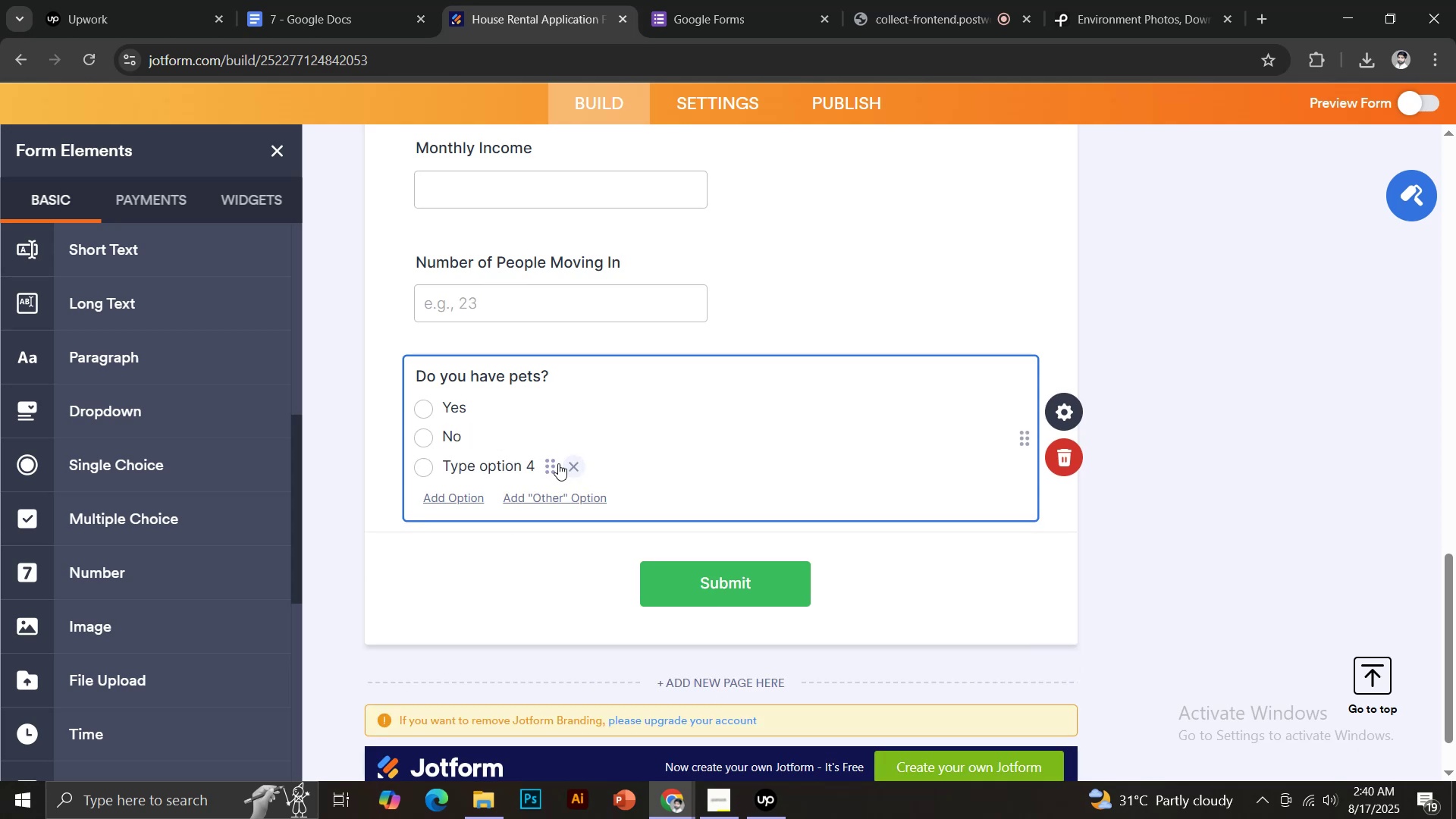 
left_click([573, 463])
 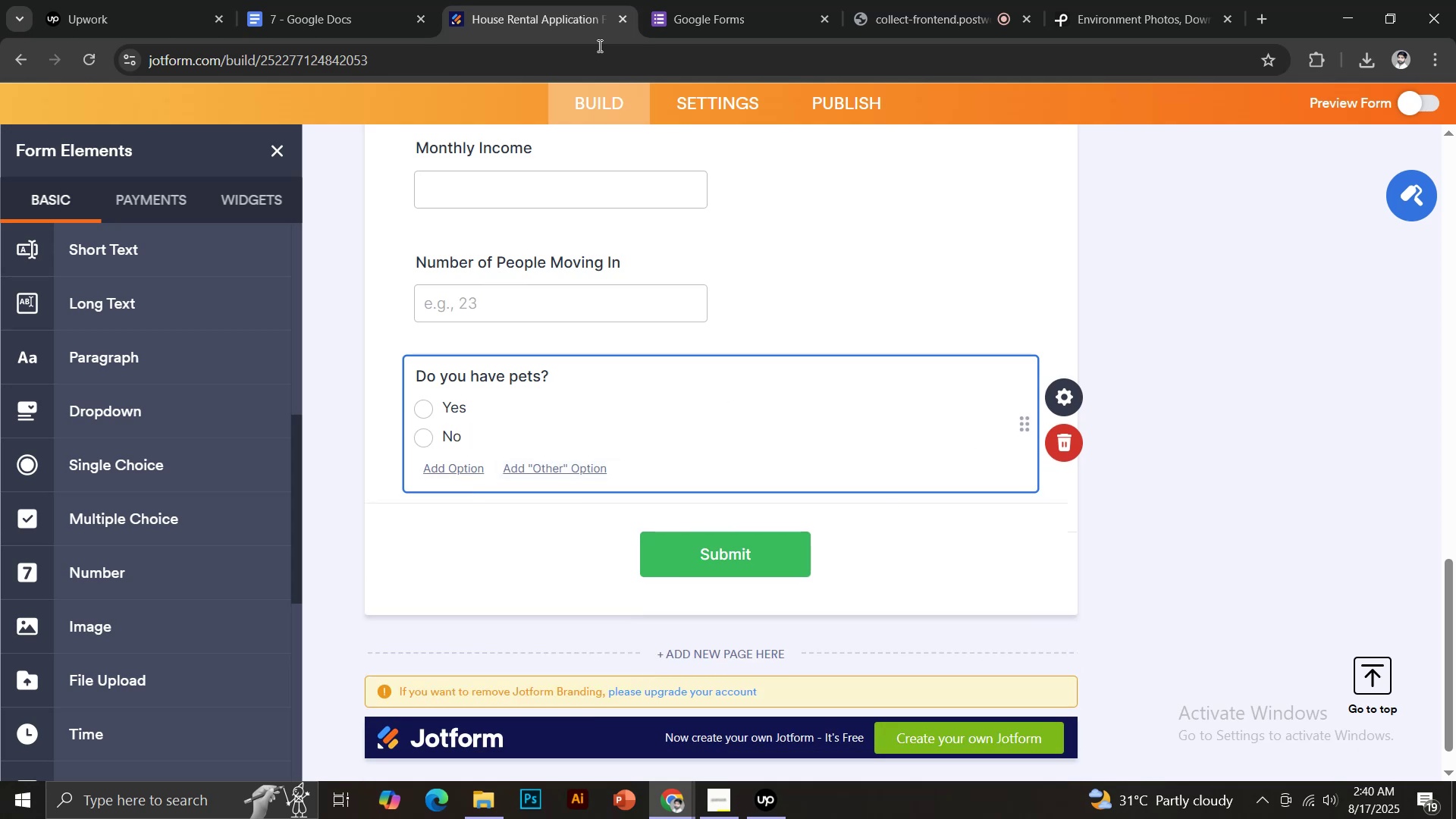 
left_click([361, 0])
 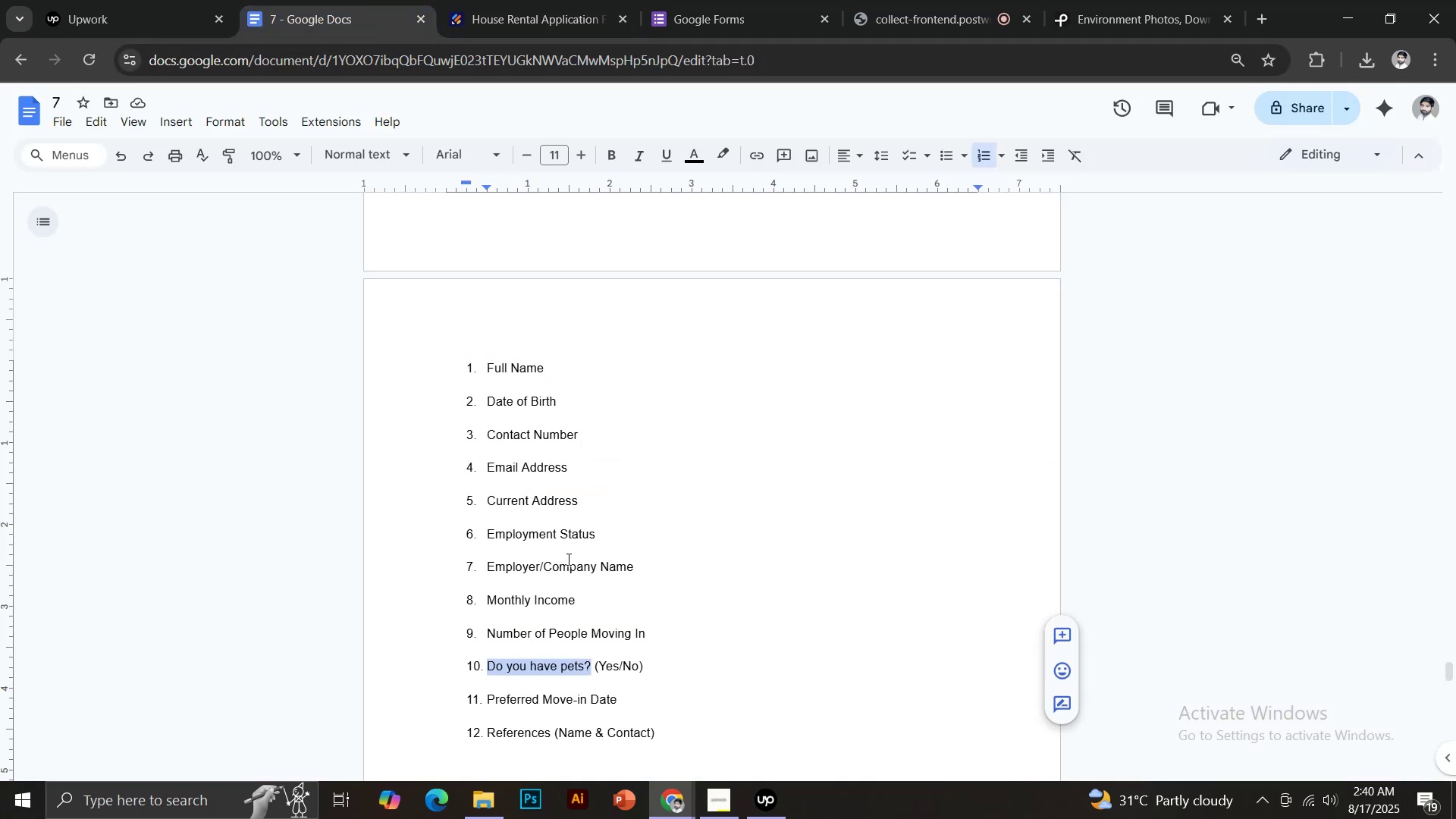 
scroll: coordinate [554, 670], scroll_direction: down, amount: 2.0
 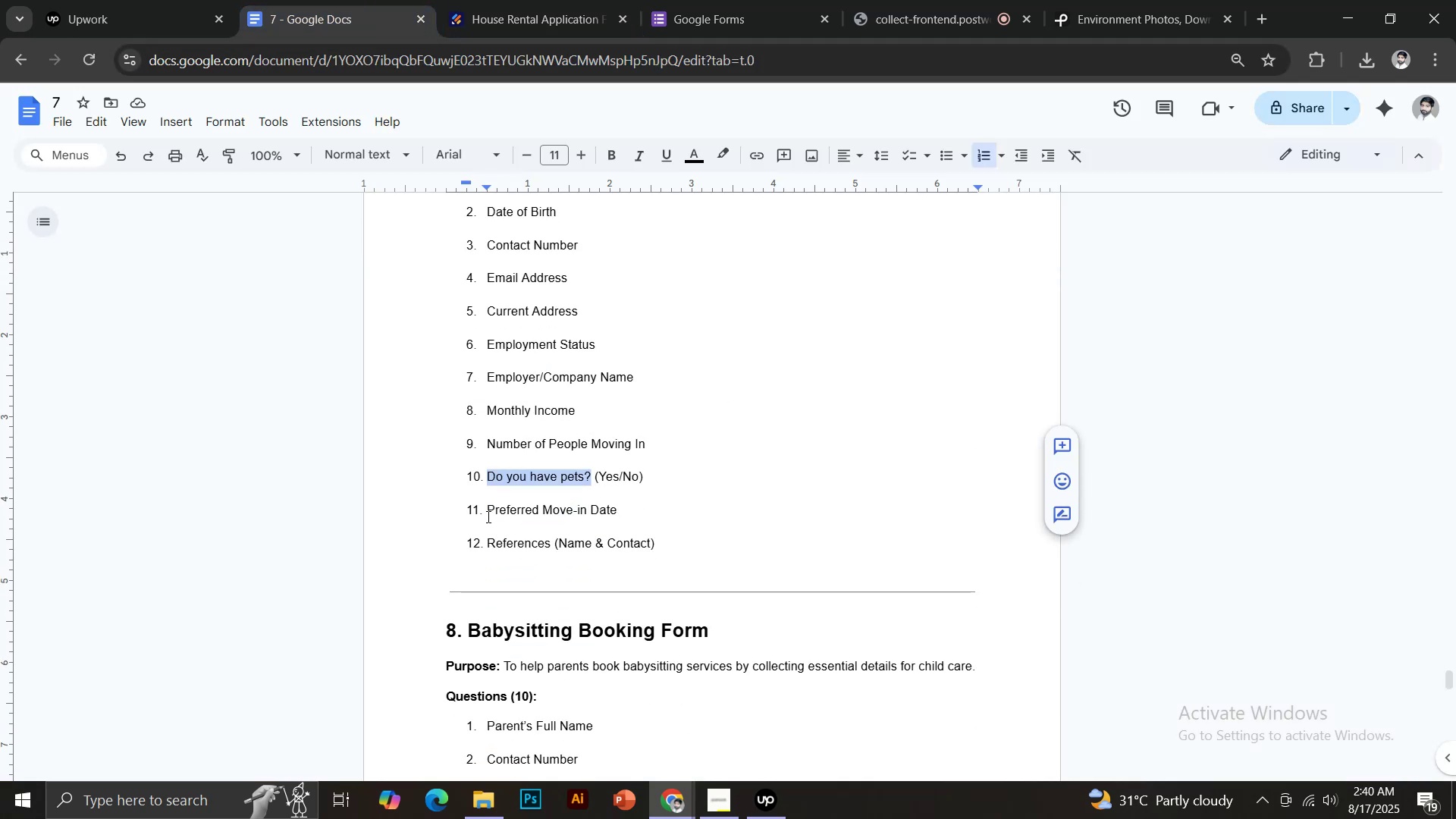 
left_click_drag(start_coordinate=[488, 512], to_coordinate=[620, 509])
 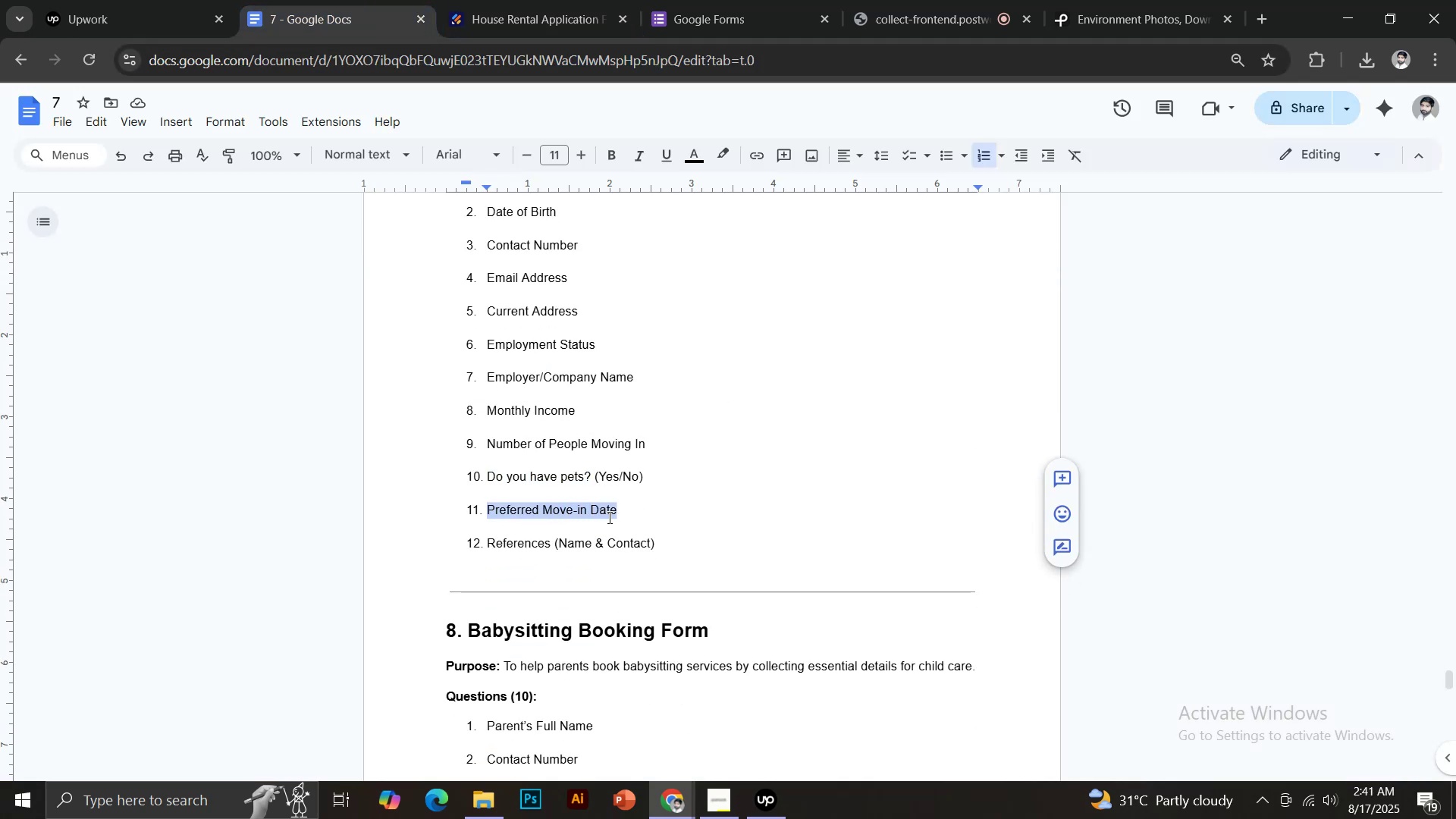 
hold_key(key=ControlLeft, duration=0.65)
 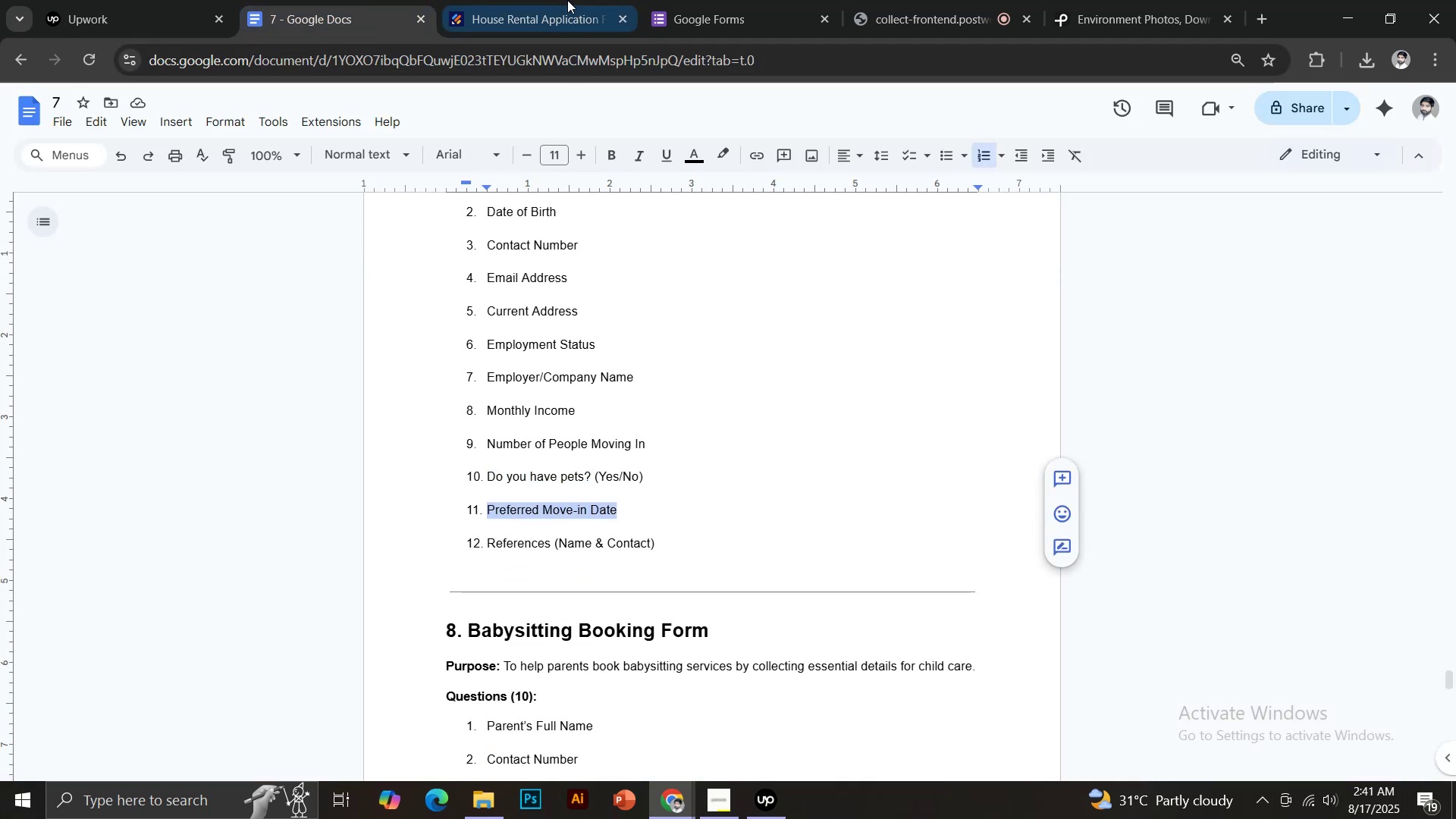 
left_click([561, 0])
 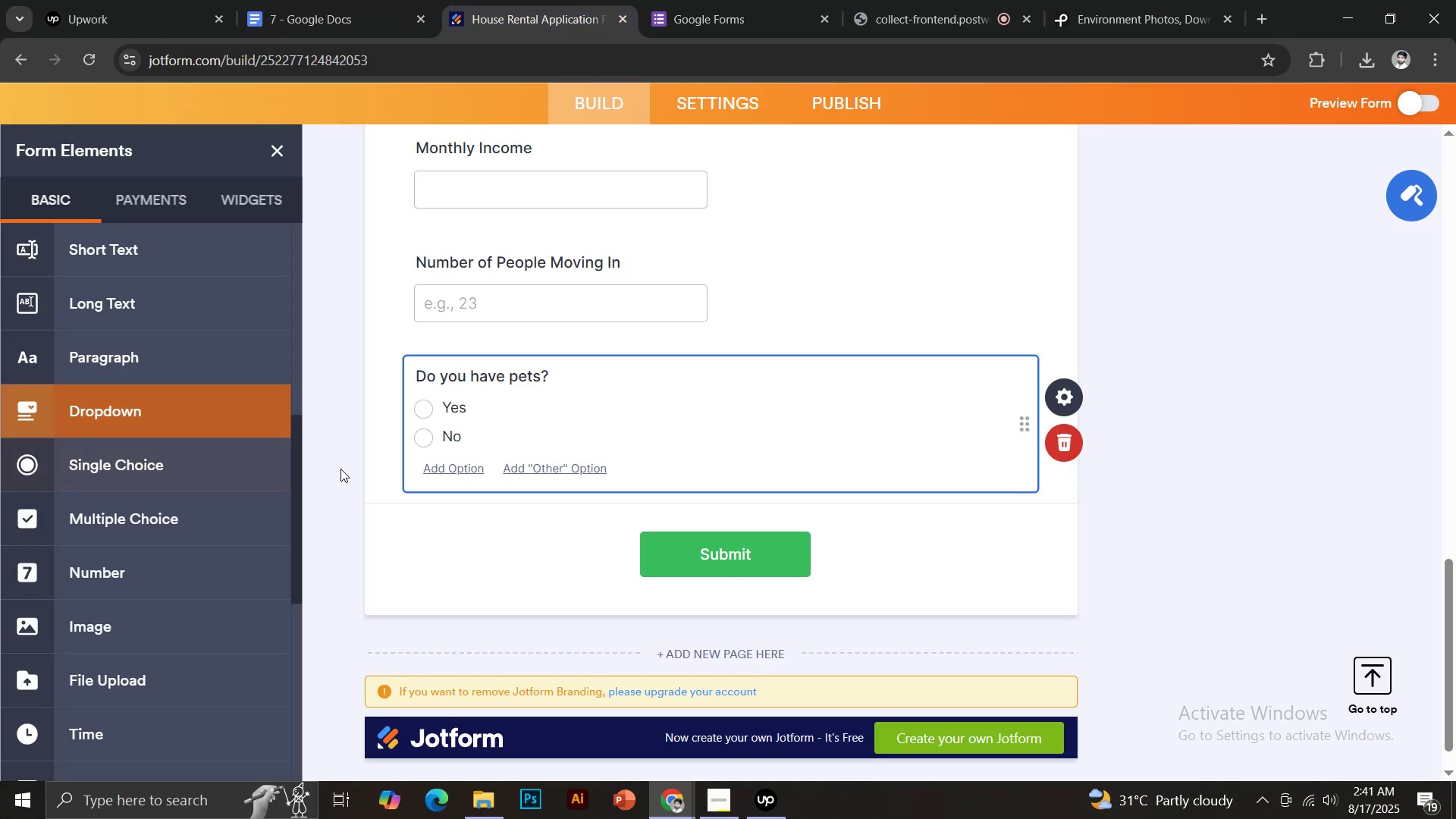 
scroll: coordinate [200, 492], scroll_direction: up, amount: 4.0
 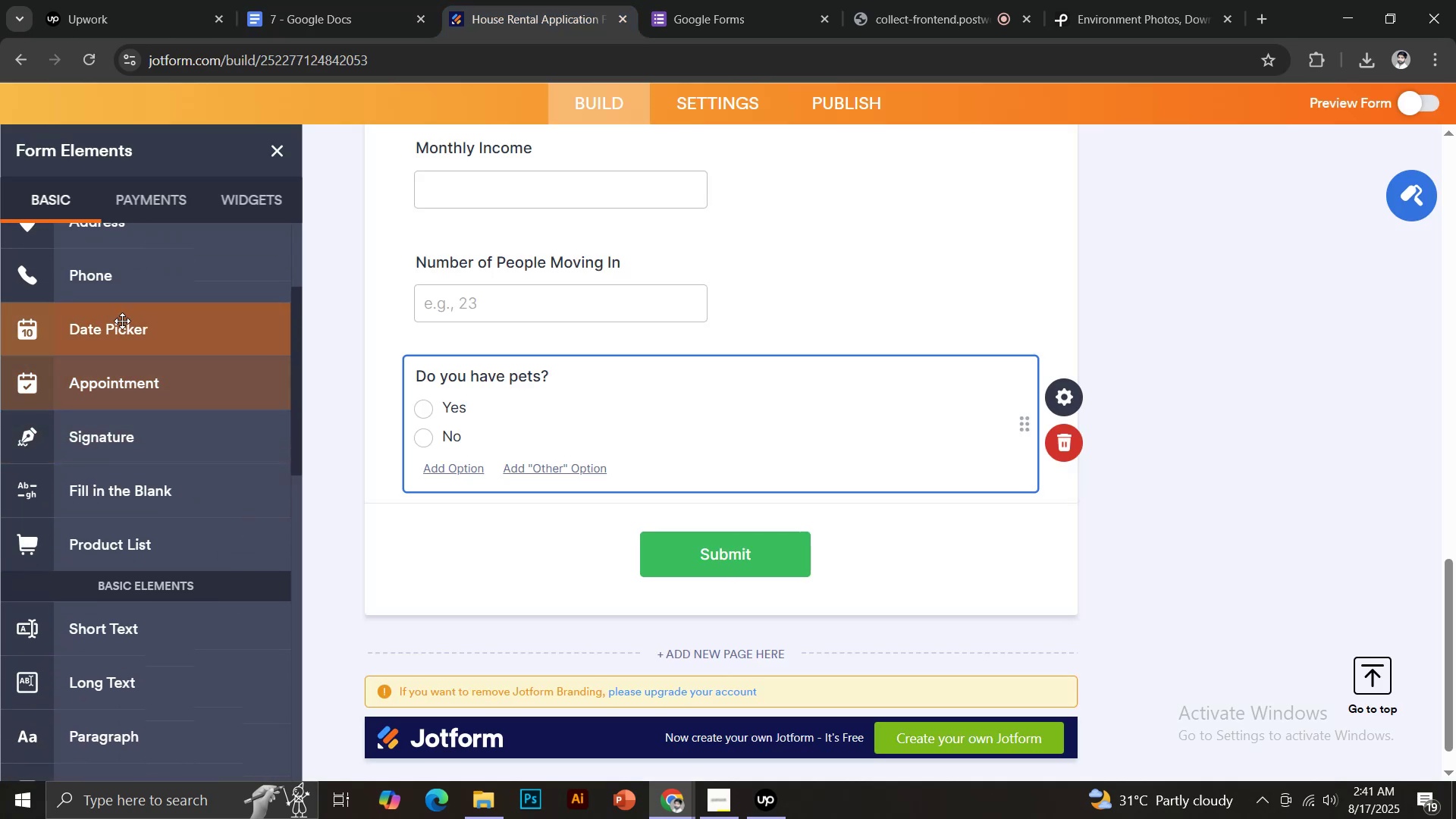 
left_click([121, 319])
 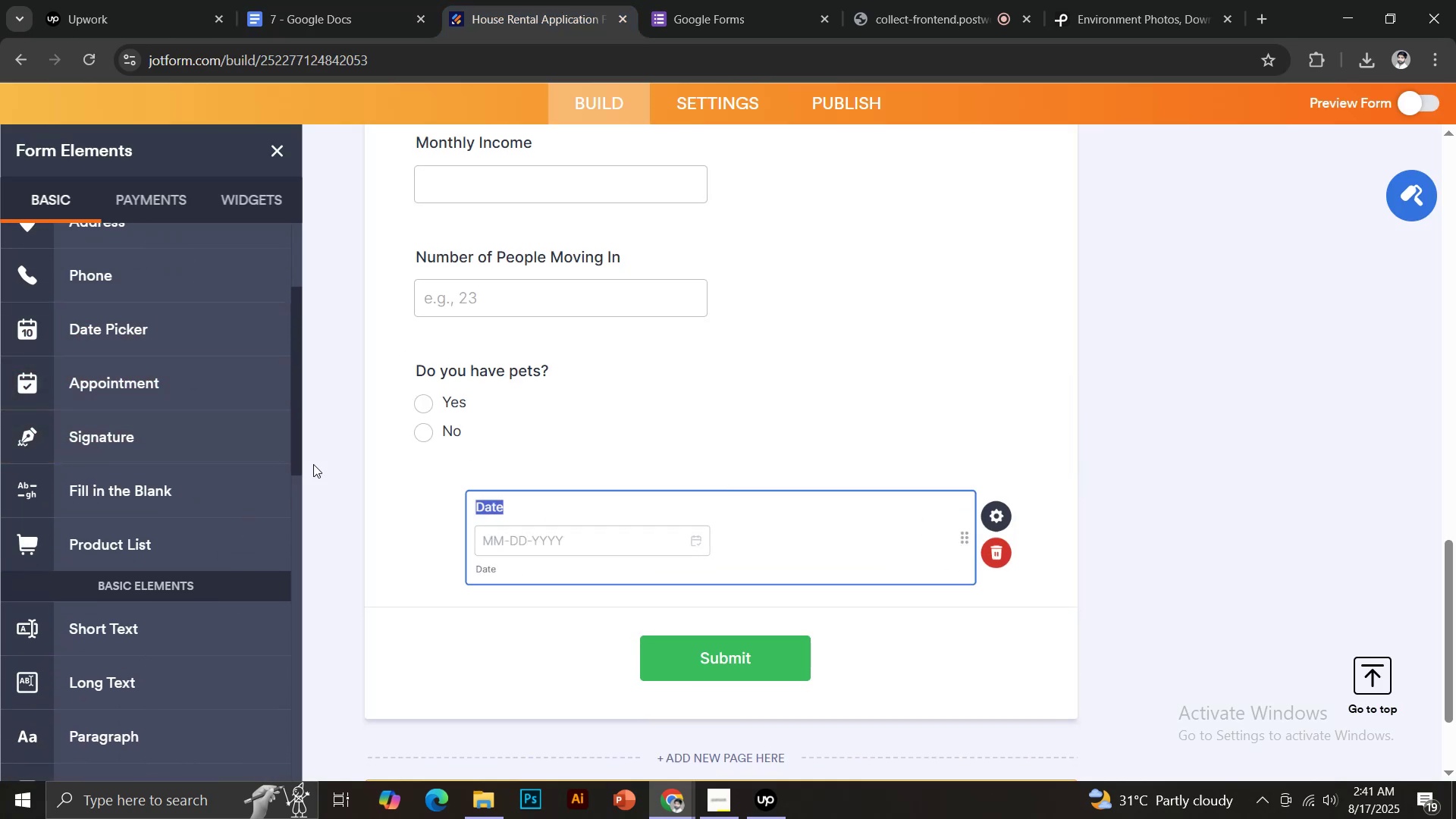 
key(Control+Shift+V)
 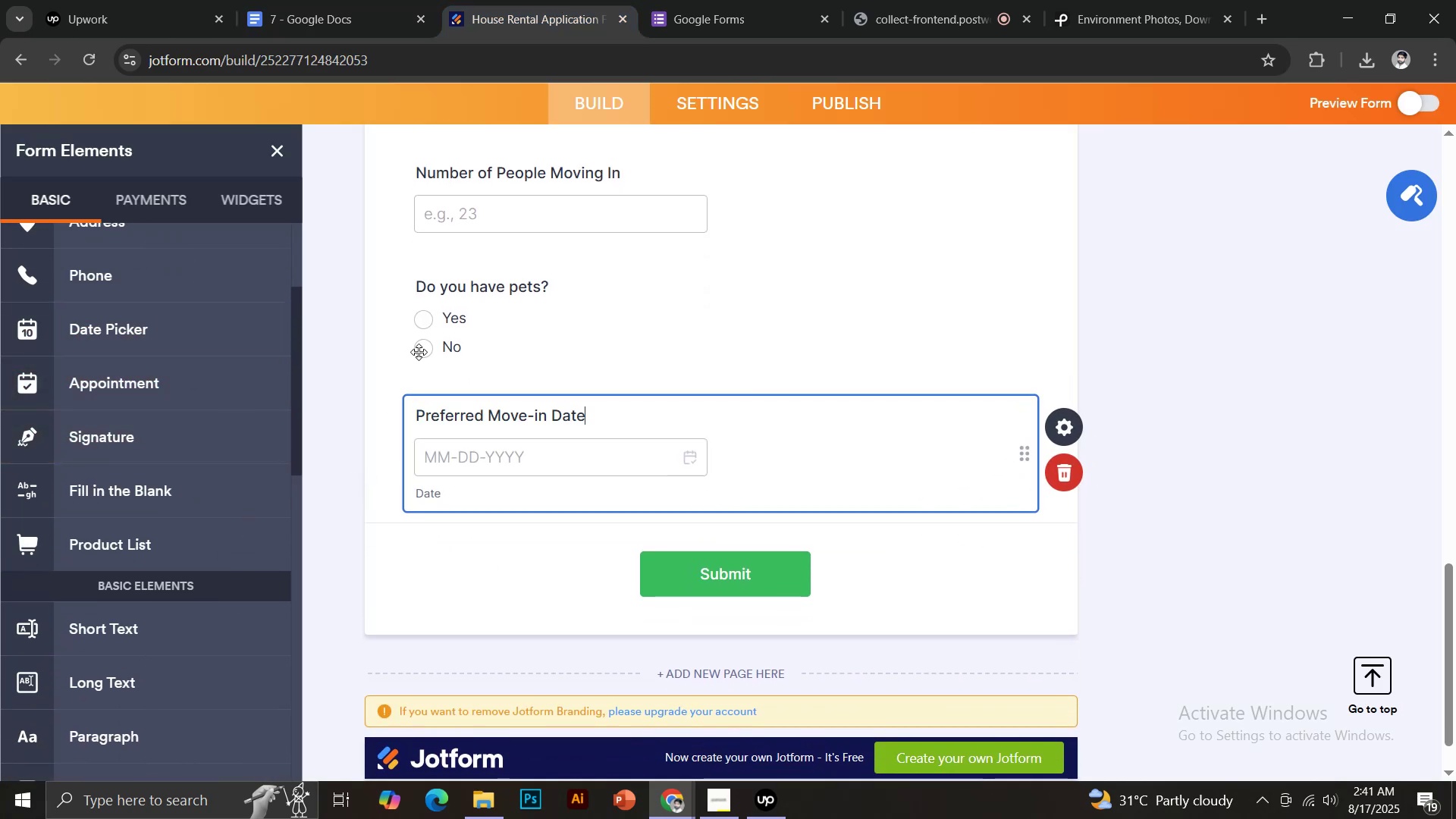 
left_click([363, 0])
 